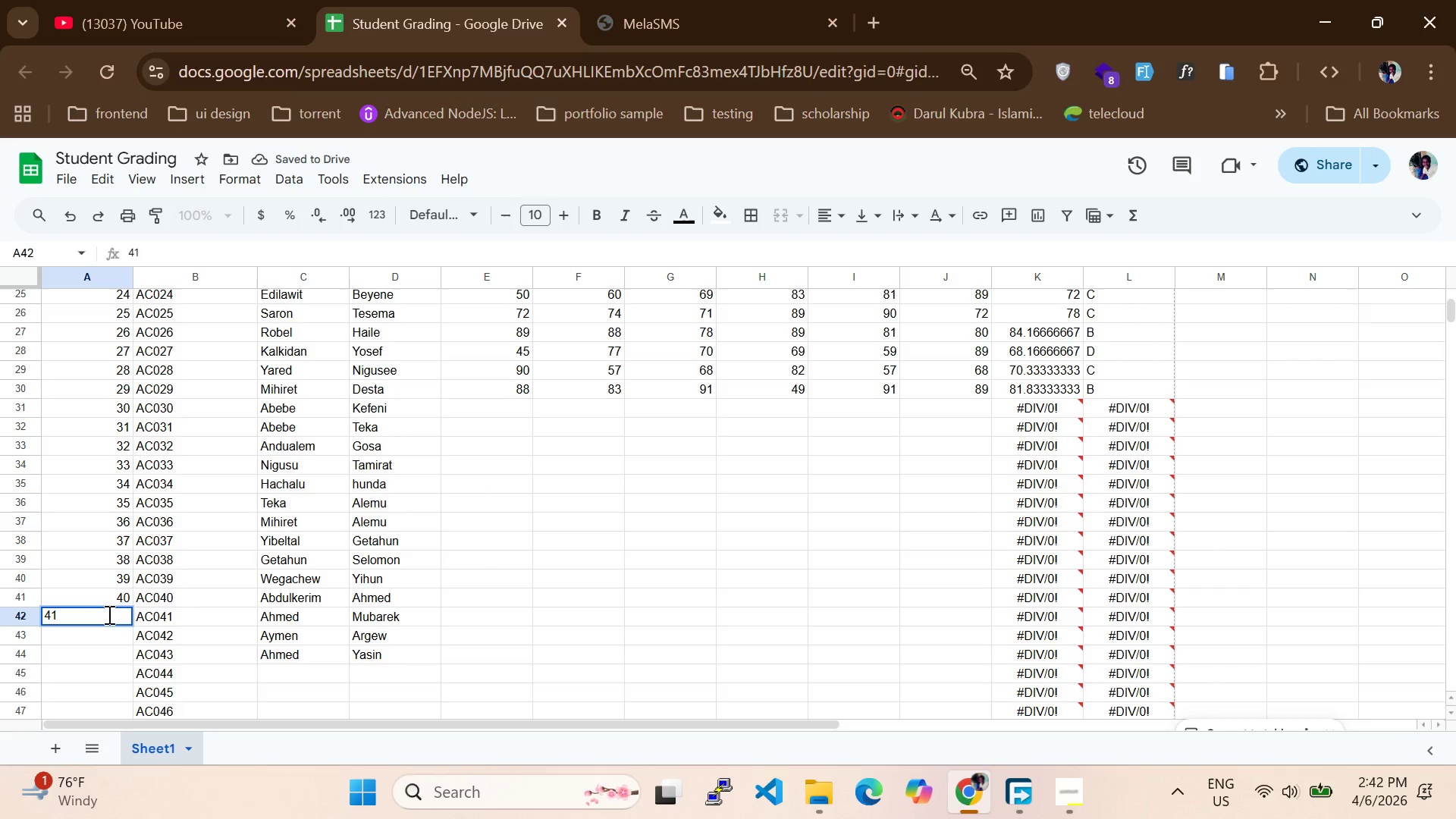 
scroll: coordinate [306, 529], scroll_direction: down, amount: 2.0
 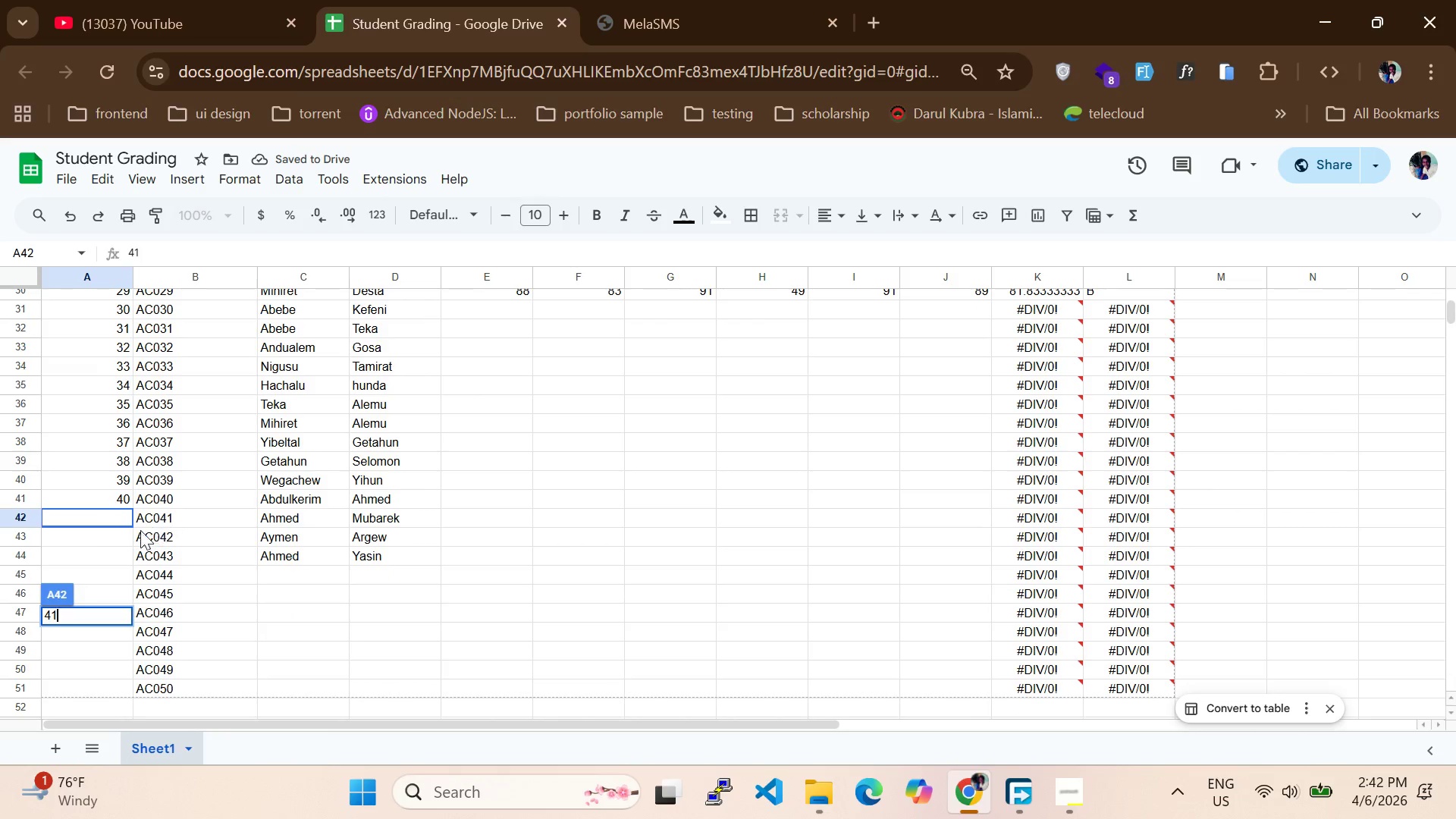 
left_click([126, 532])
 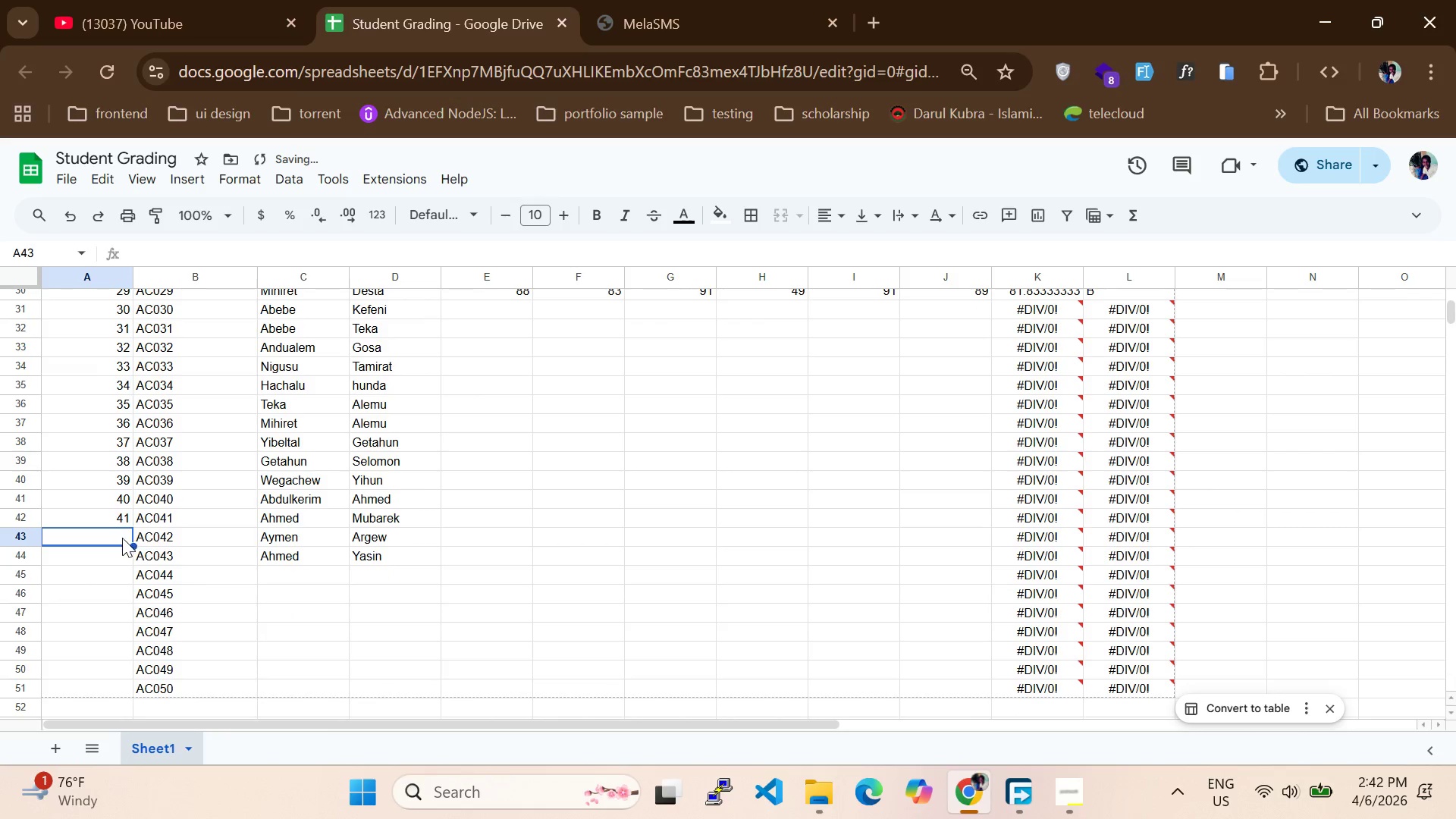 
left_click([122, 538])
 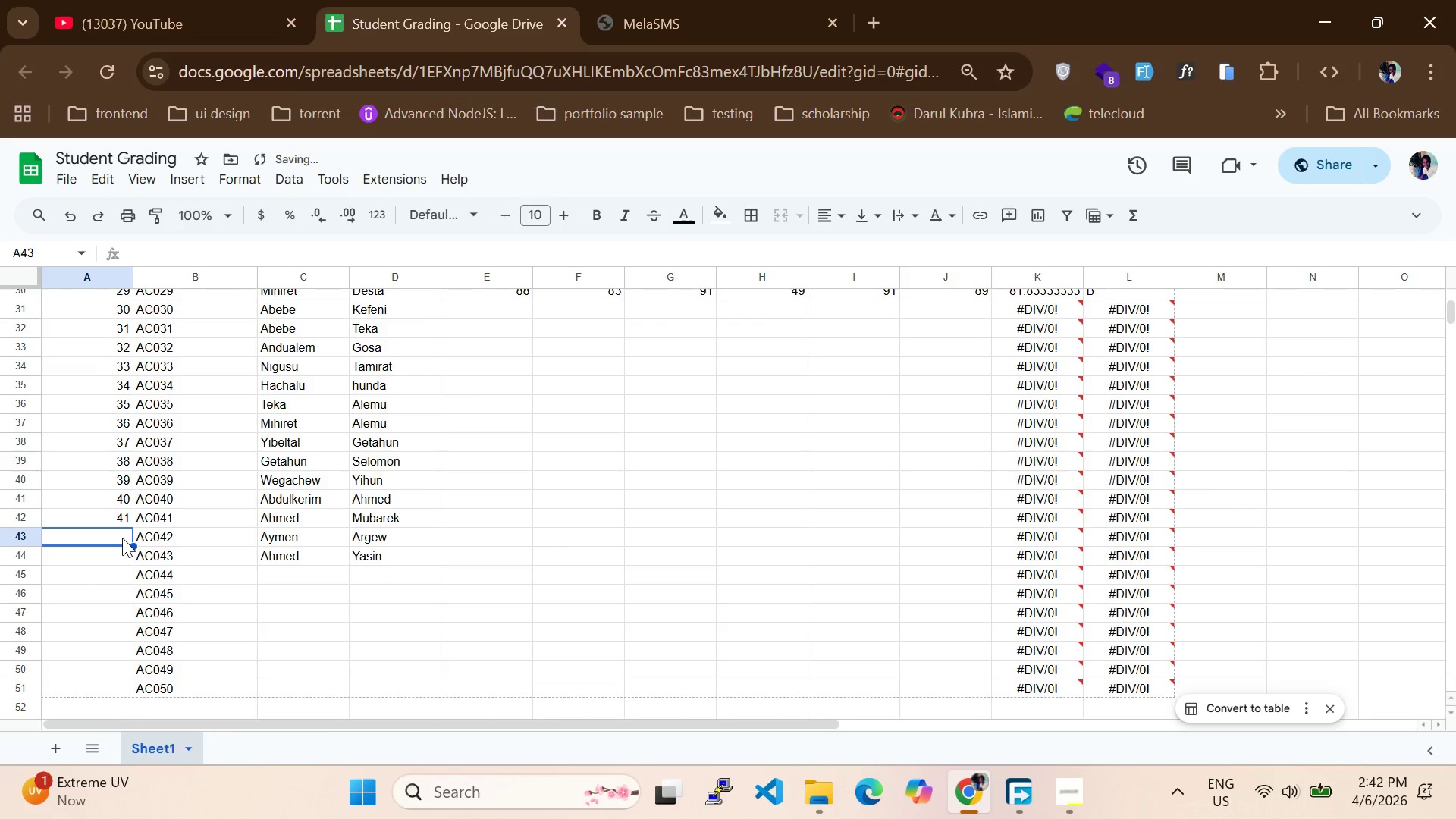 
type(3)
key(Backspace)
type(41)
 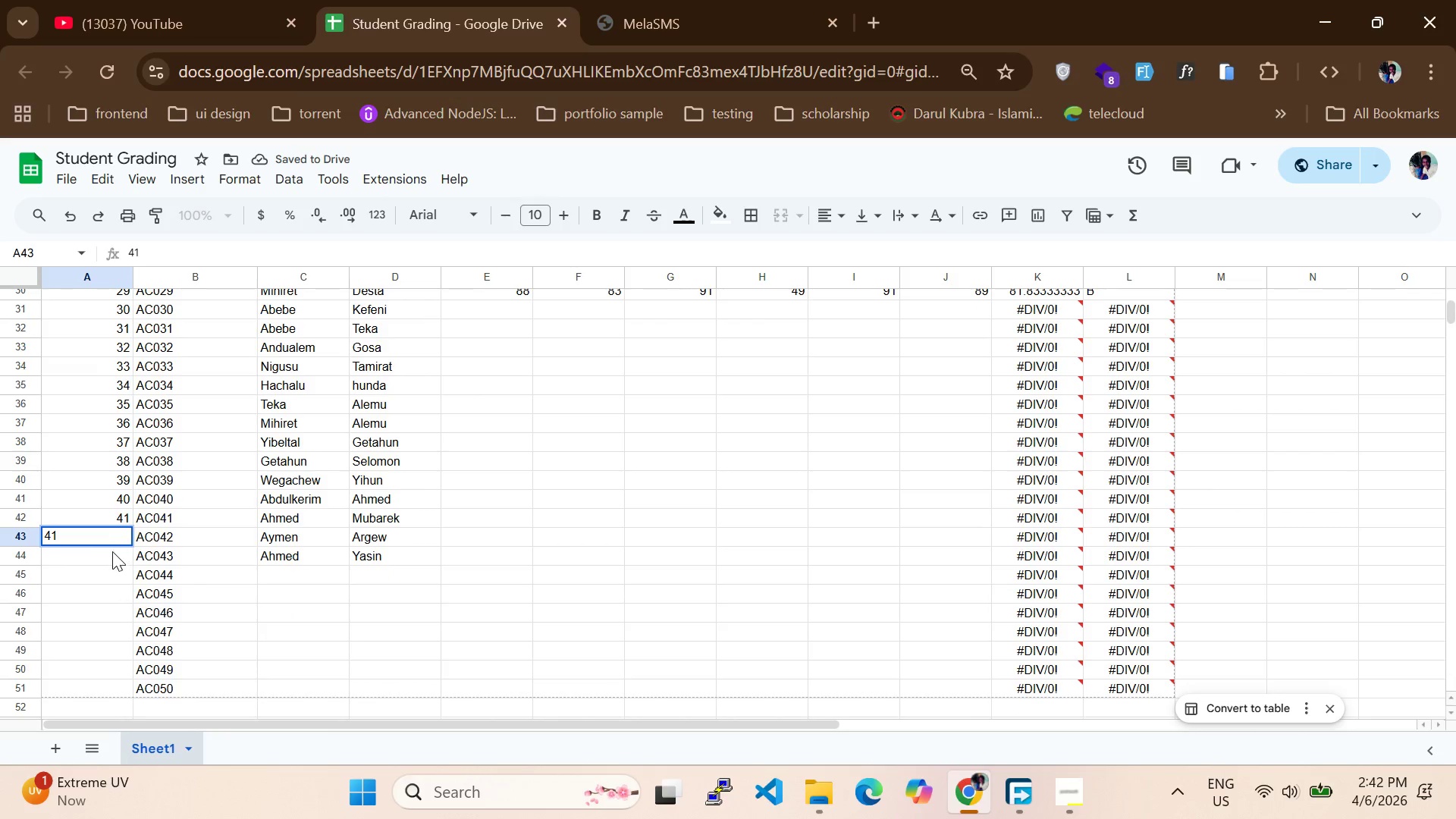 
left_click([112, 552])
 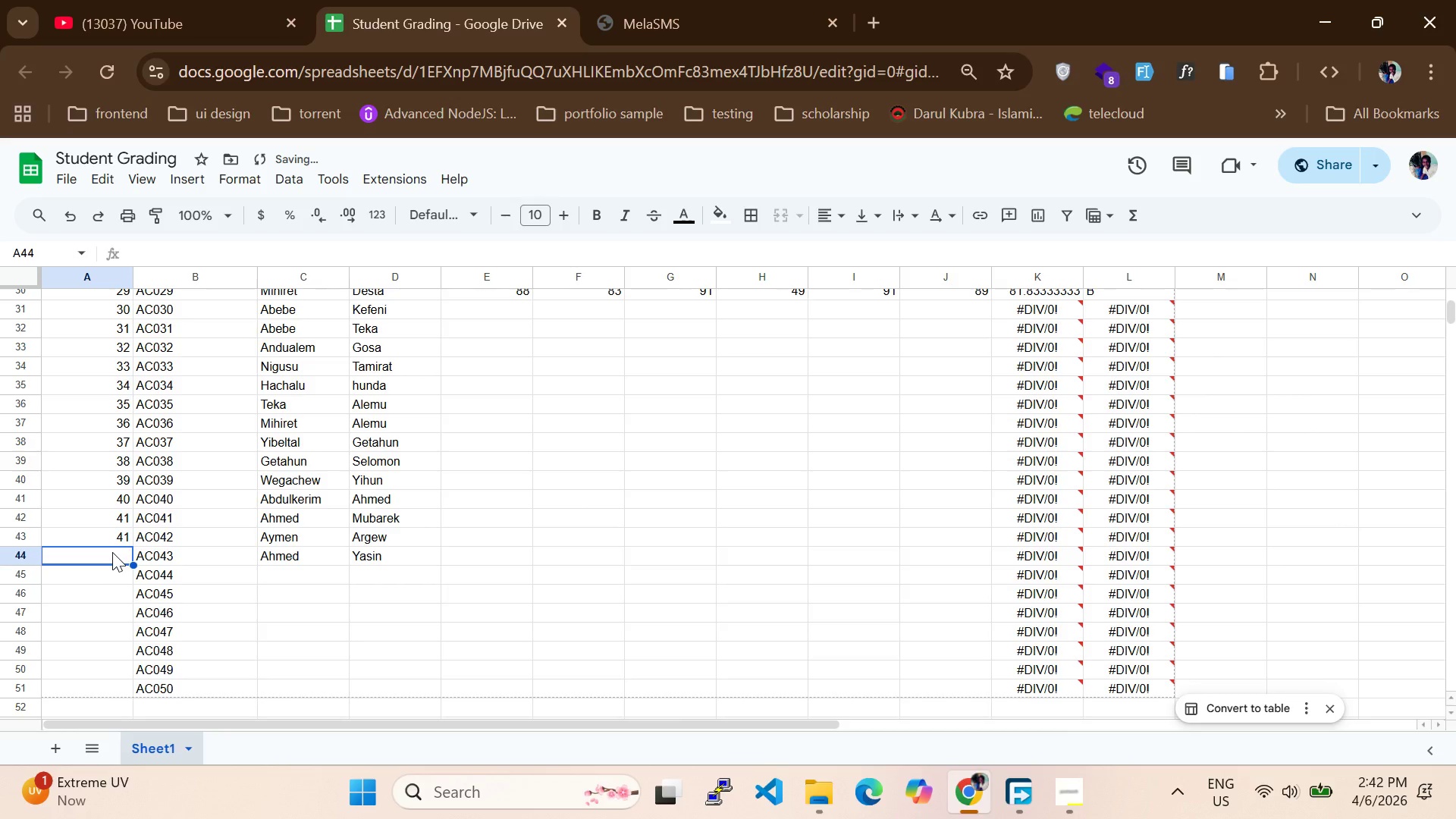 
type(43)
 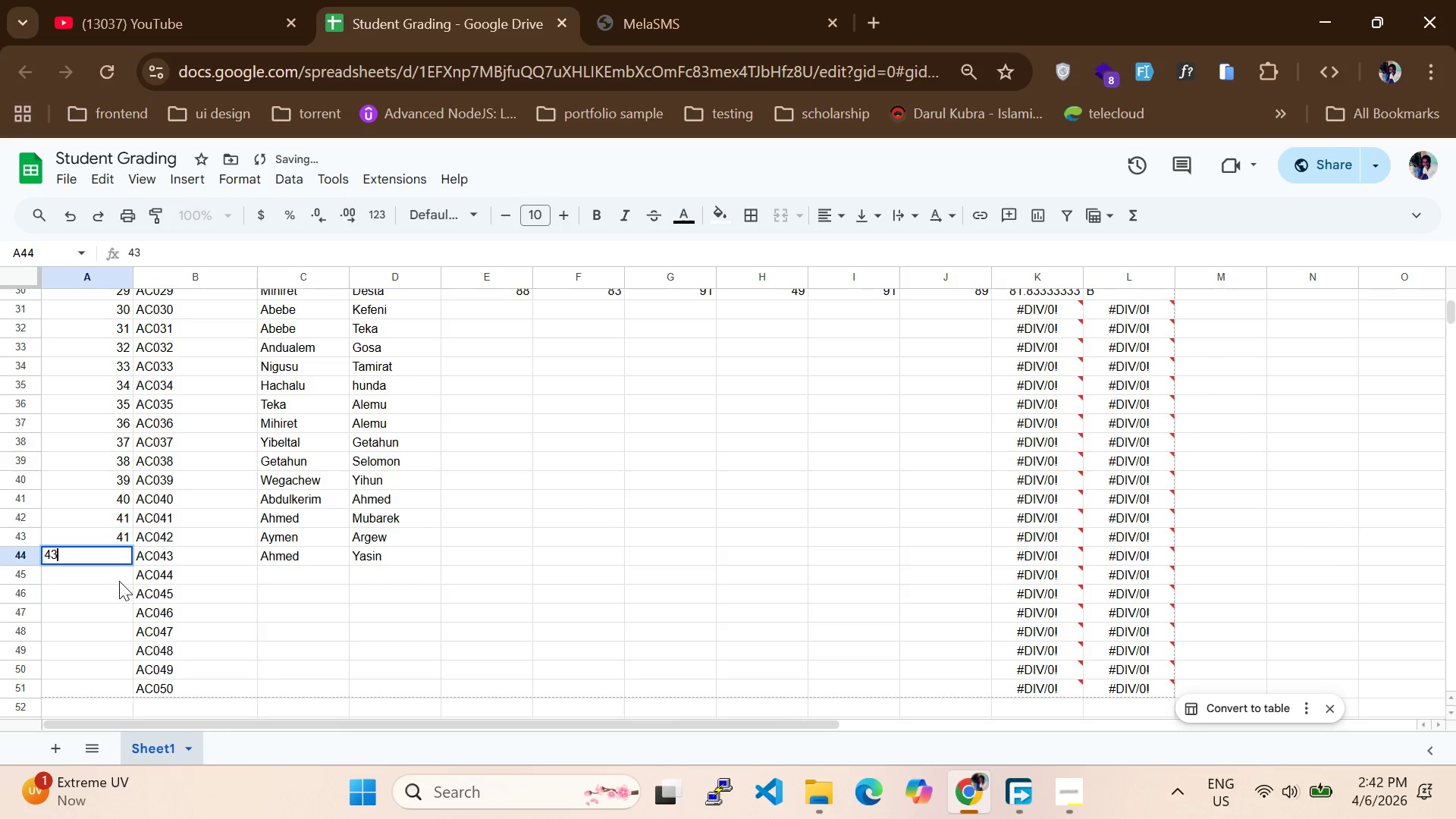 
left_click([119, 577])
 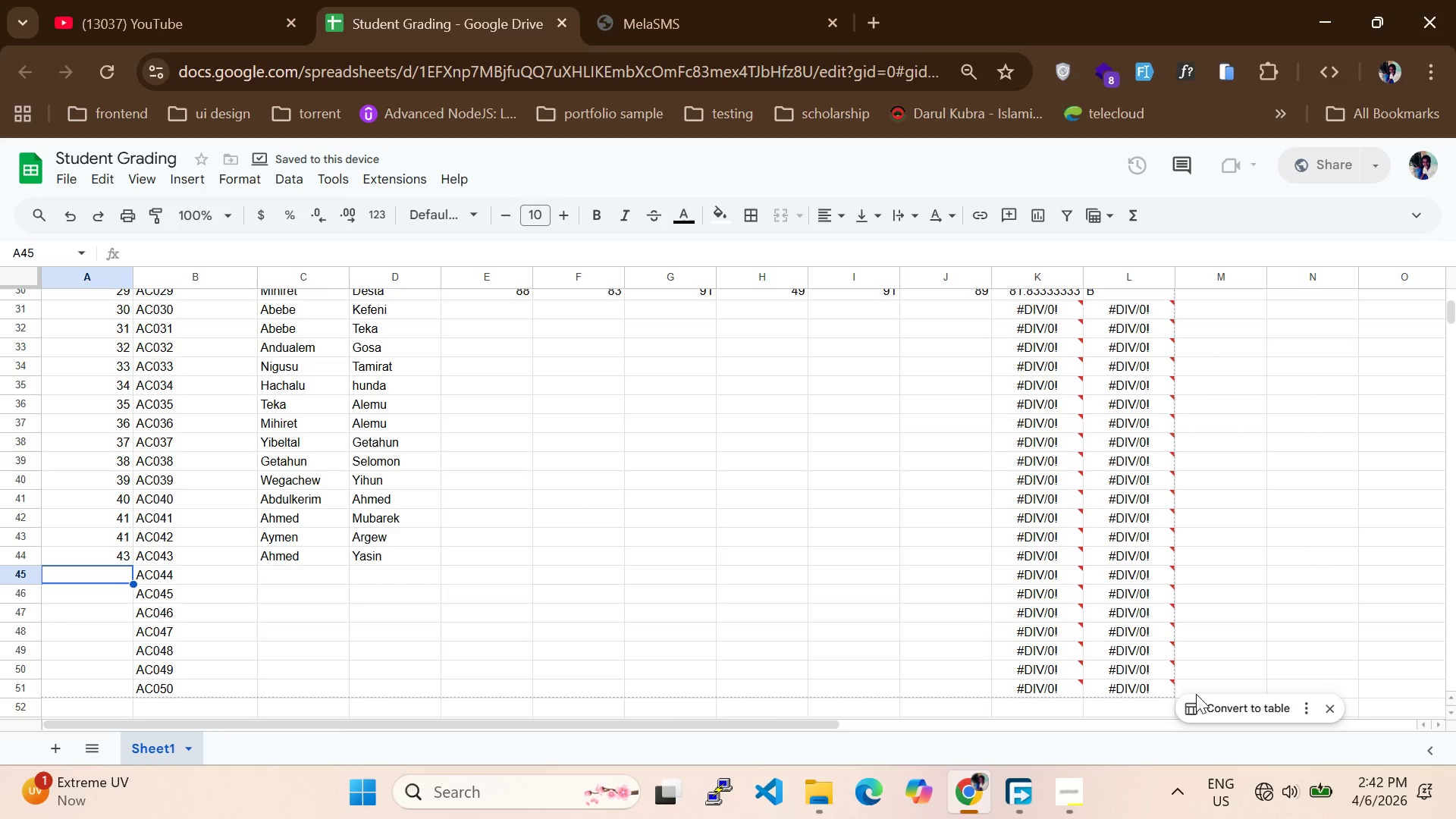 
left_click([1253, 796])
 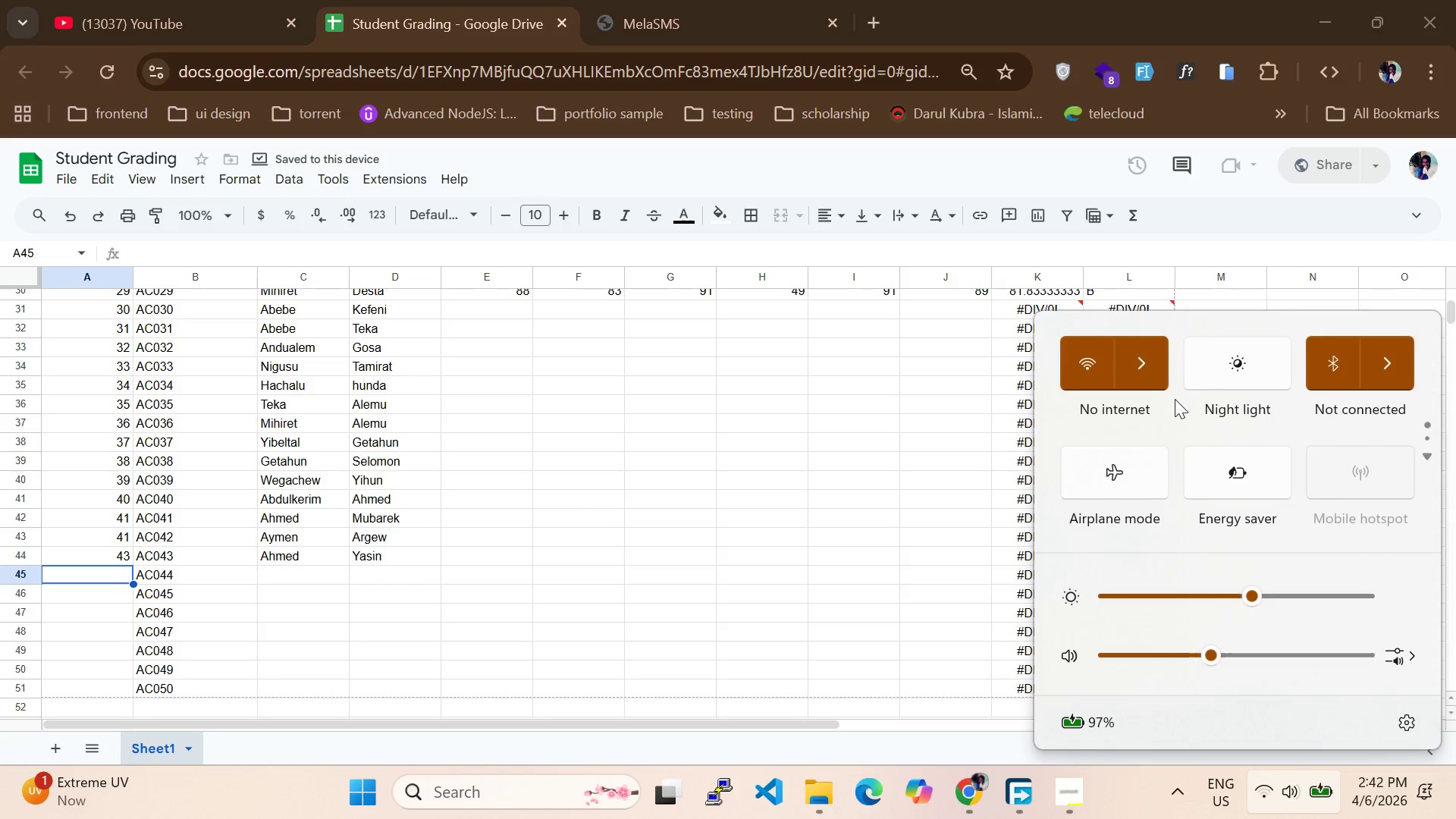 
left_click([1148, 373])
 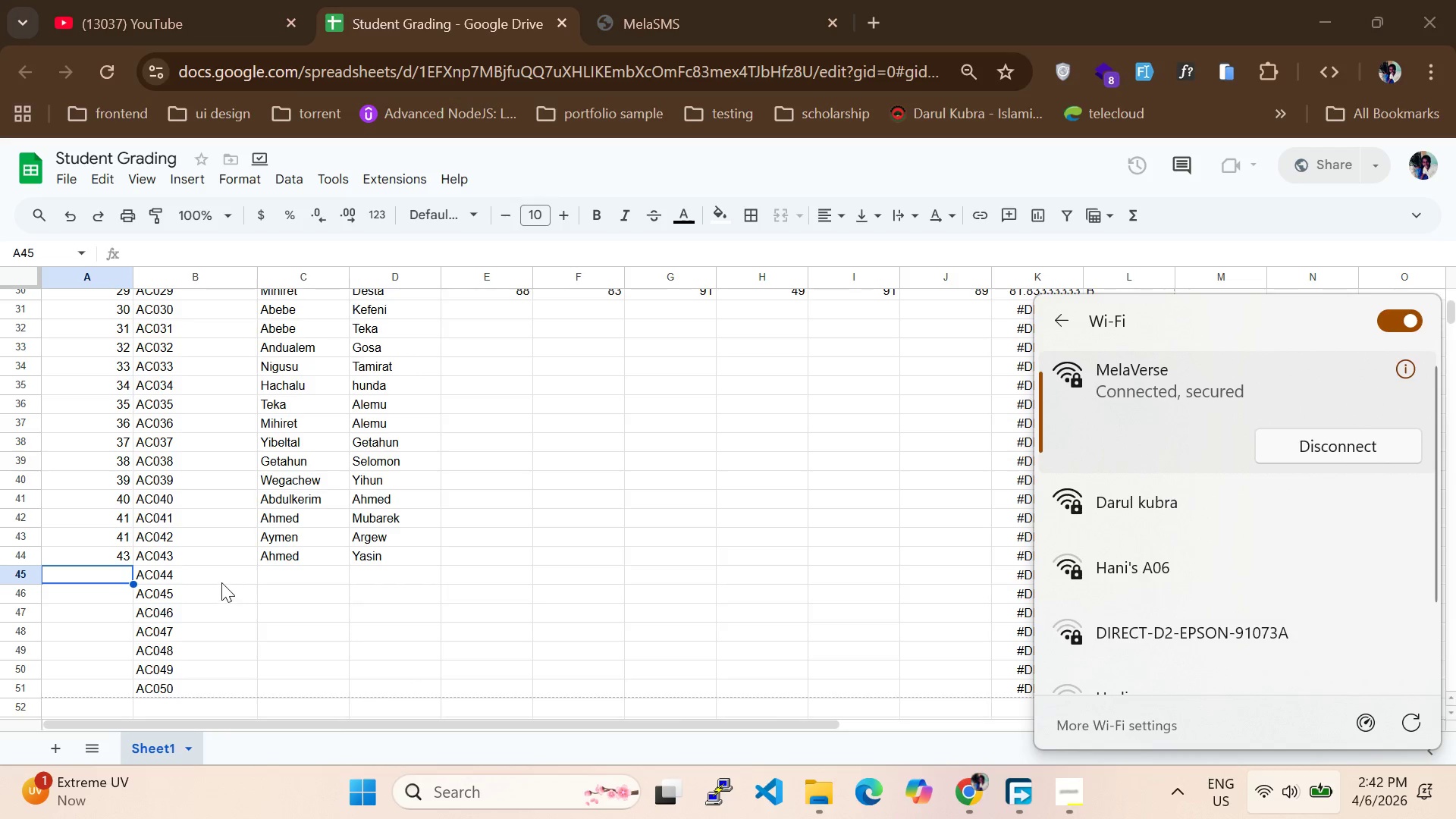 
left_click([119, 575])
 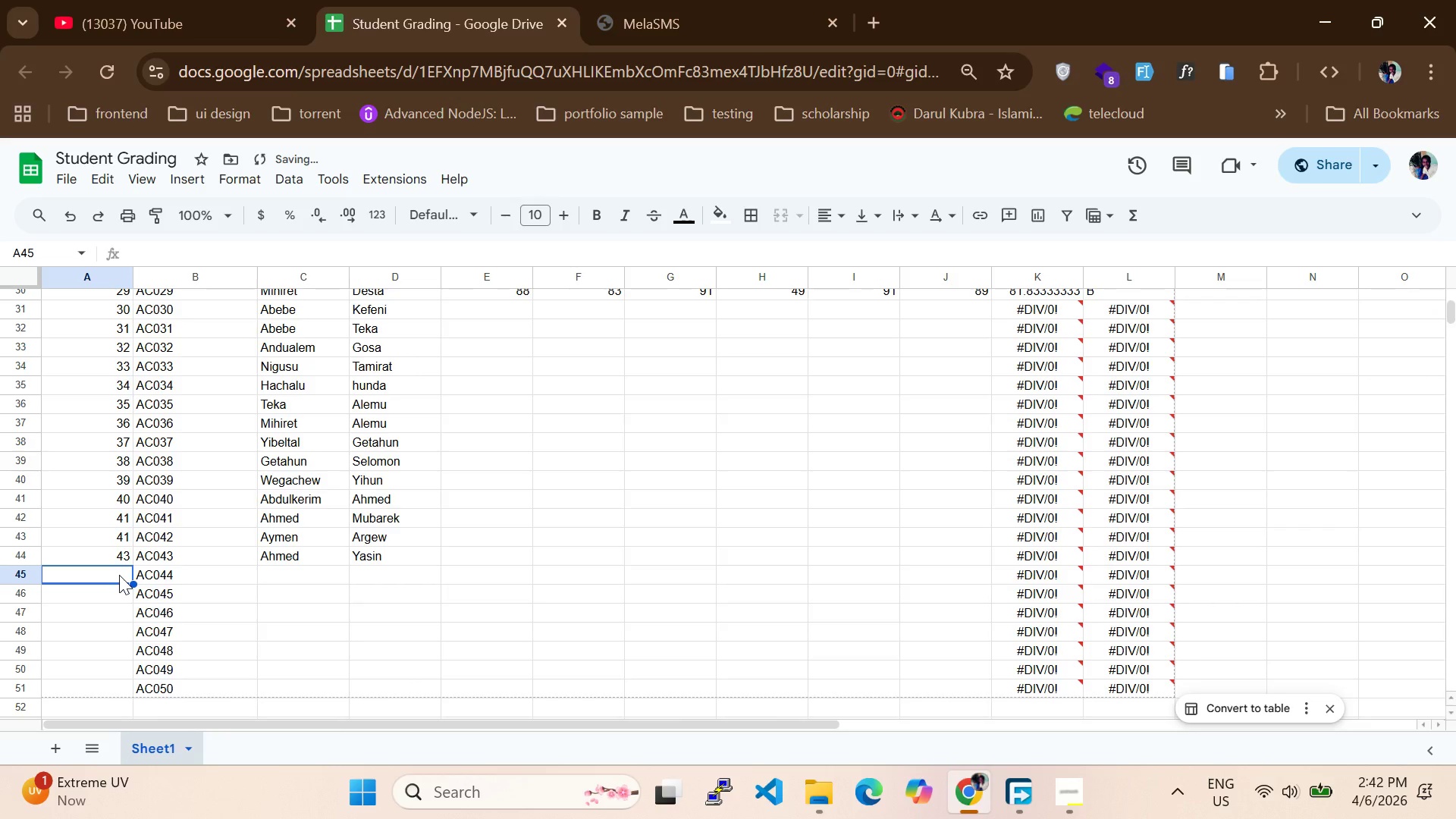 
type(44)
 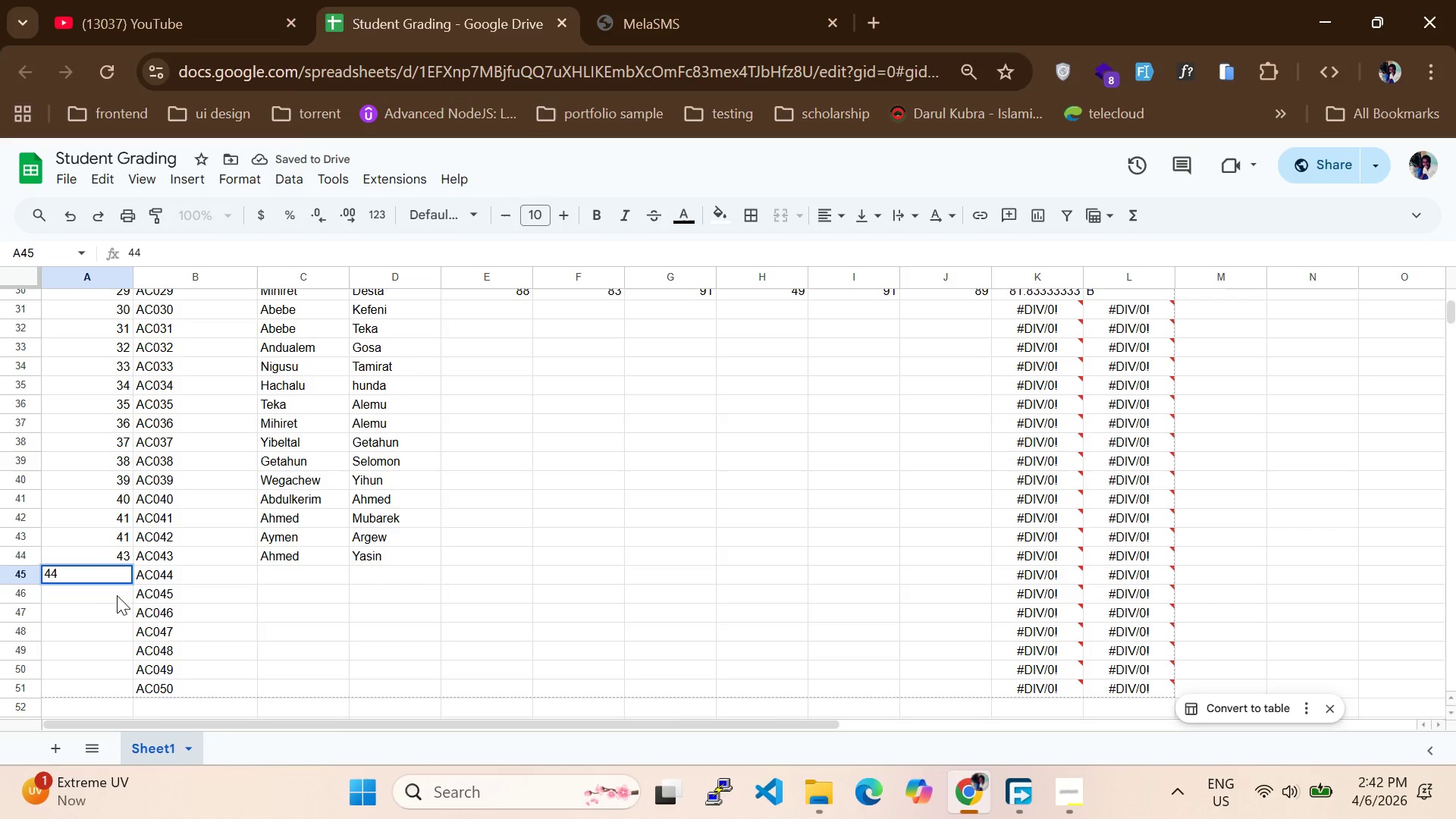 
left_click([117, 595])
 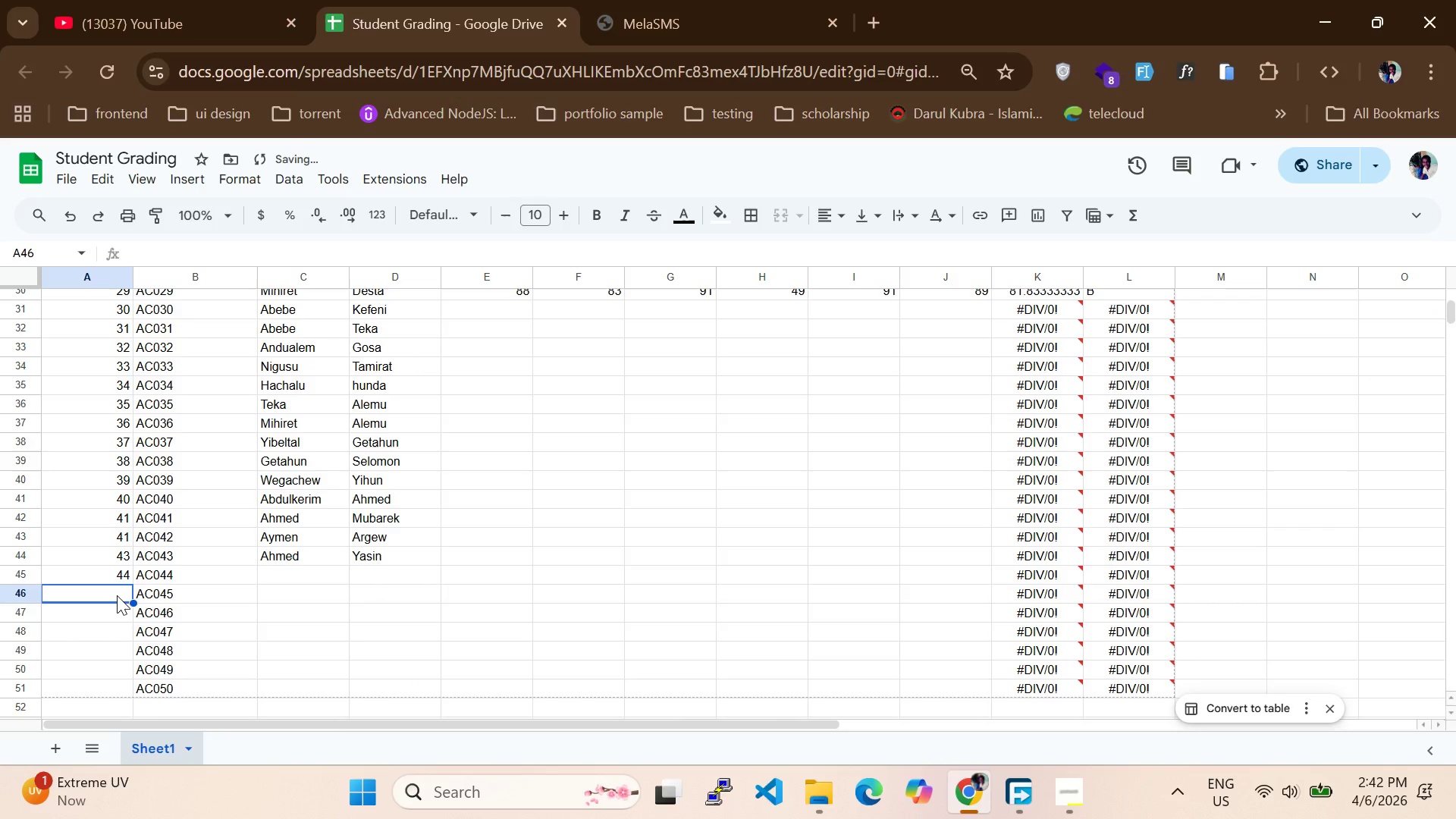 
type(45)
 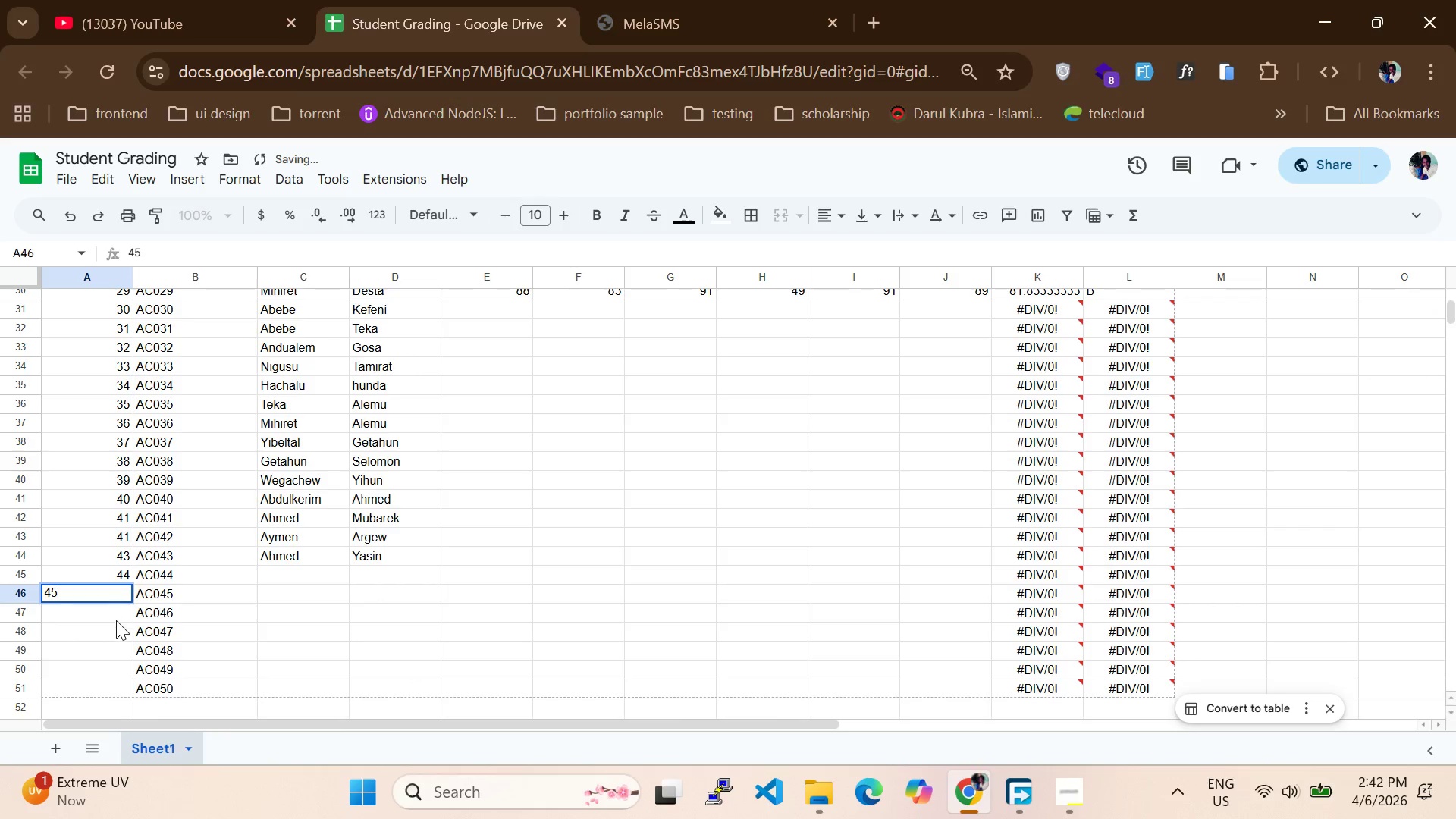 
left_click([116, 620])
 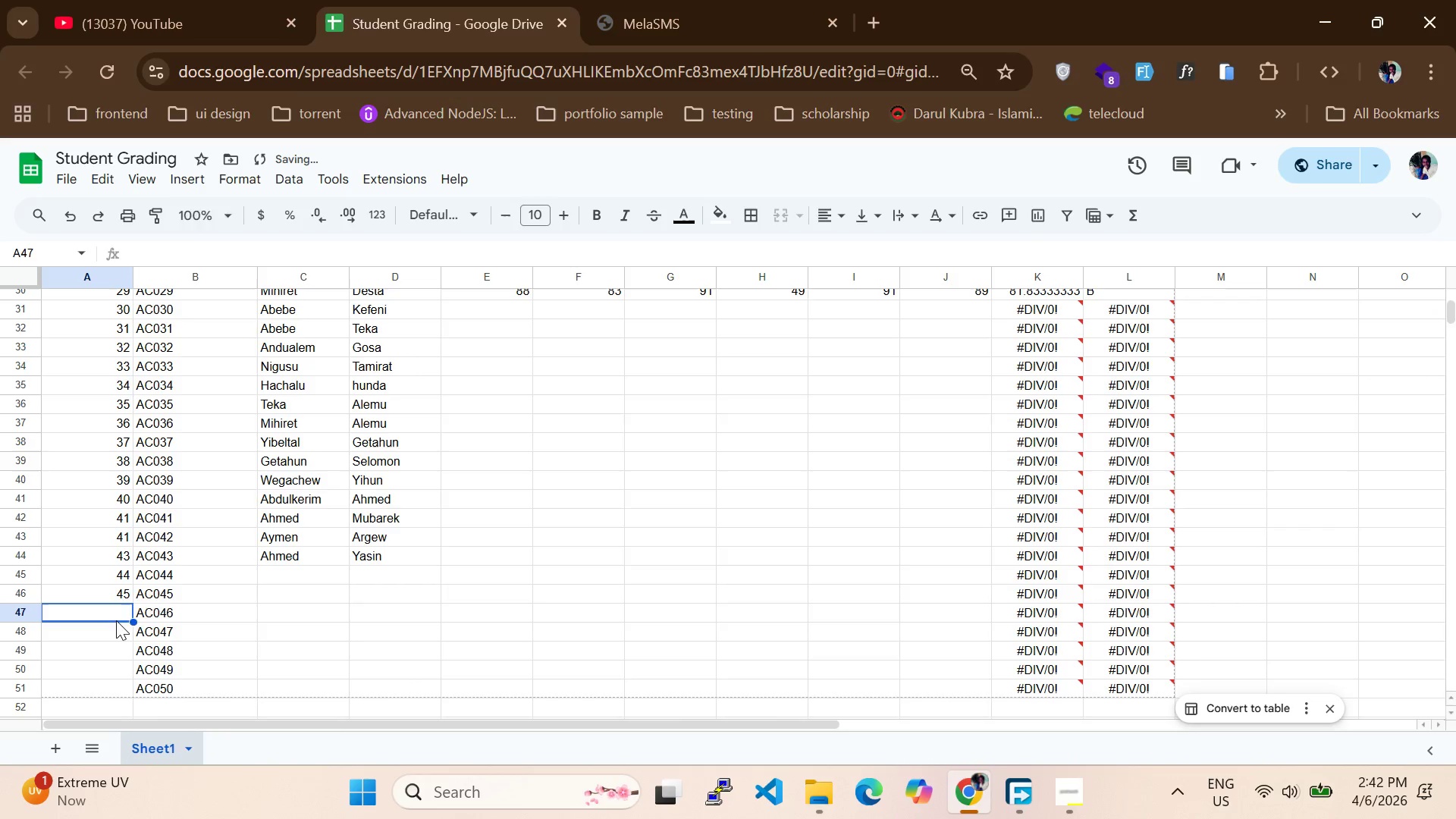 
type(46)
 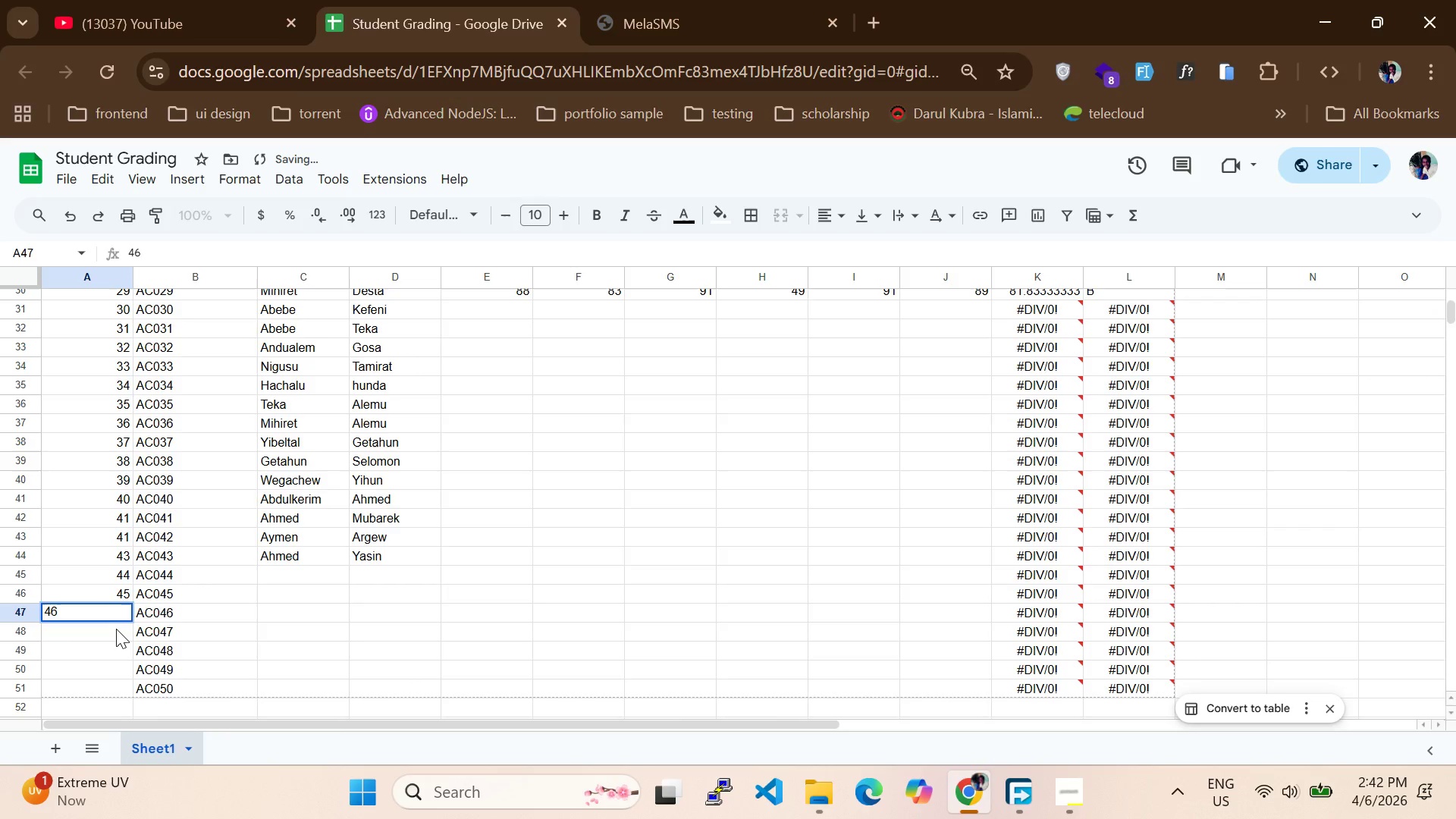 
left_click([116, 629])
 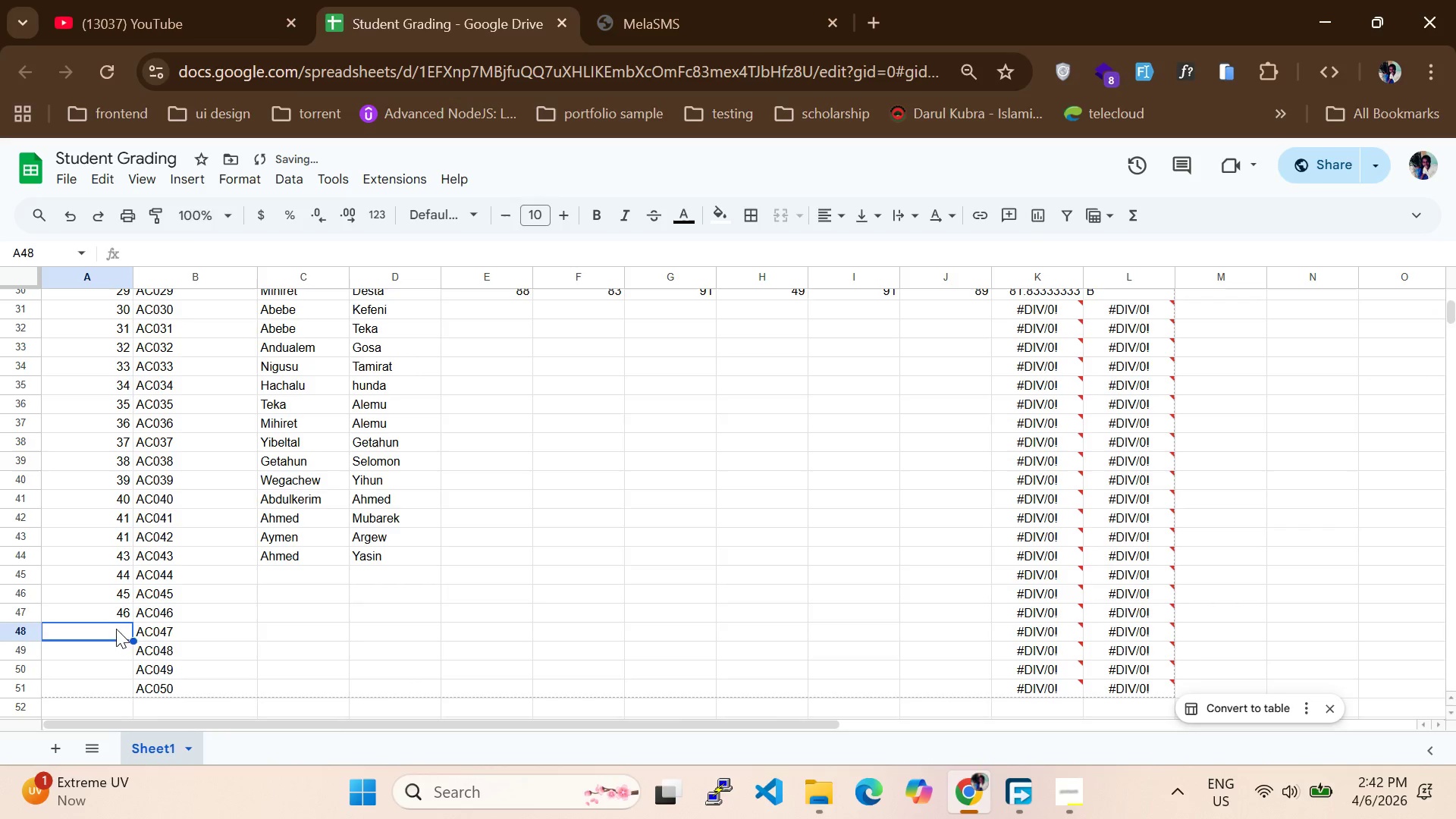 
type(47)
 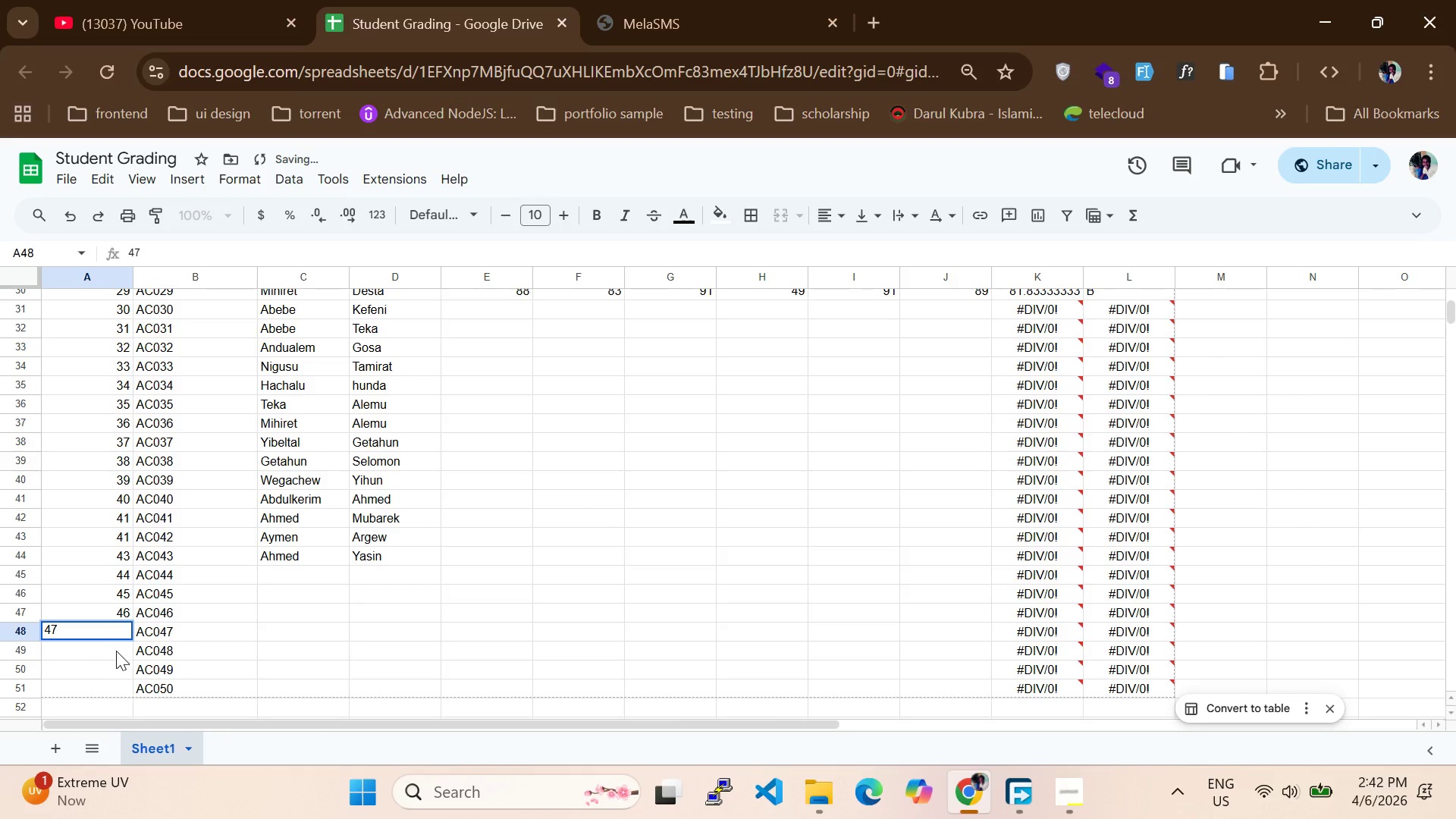 
left_click([116, 651])
 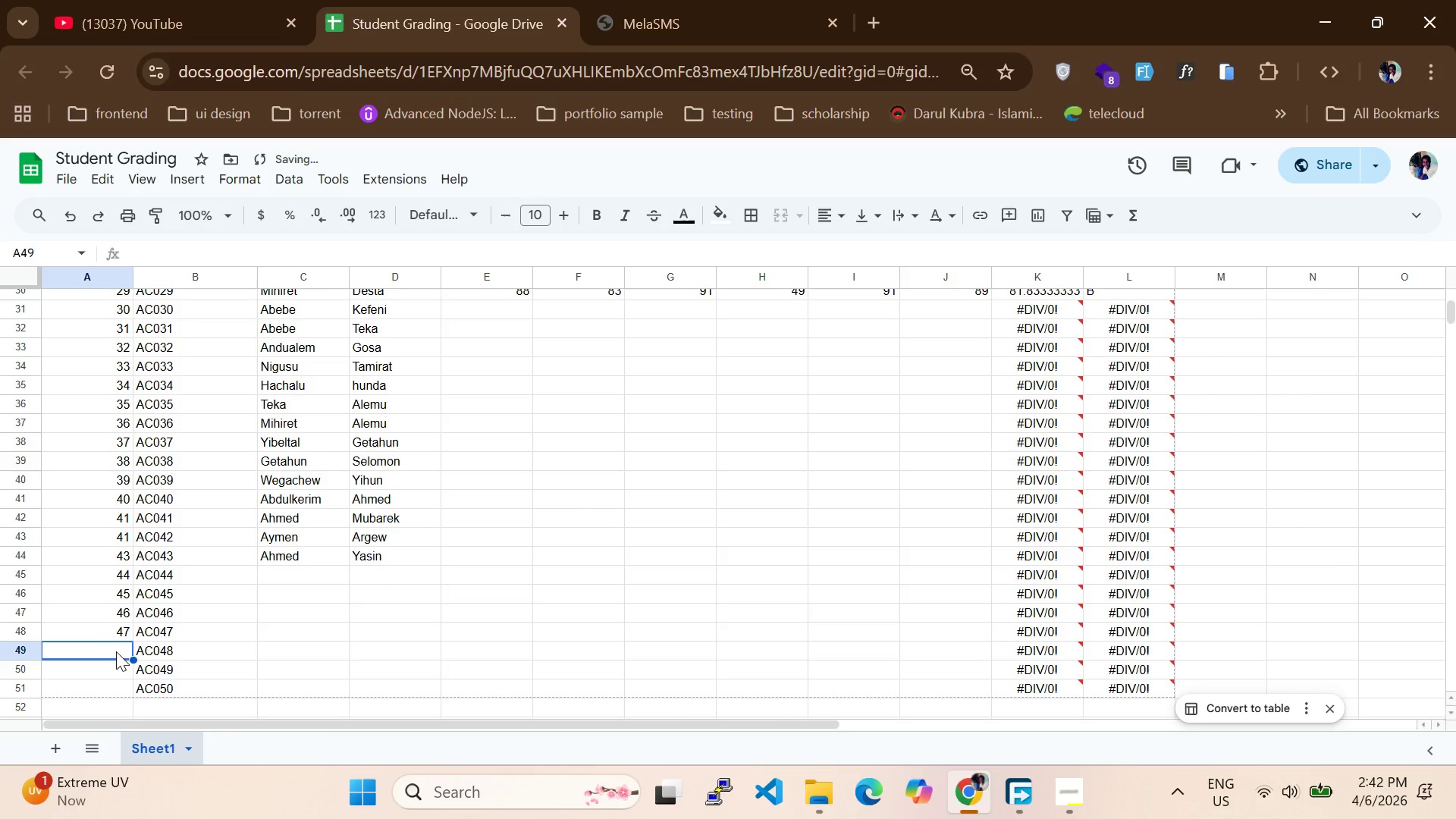 
type(49)
 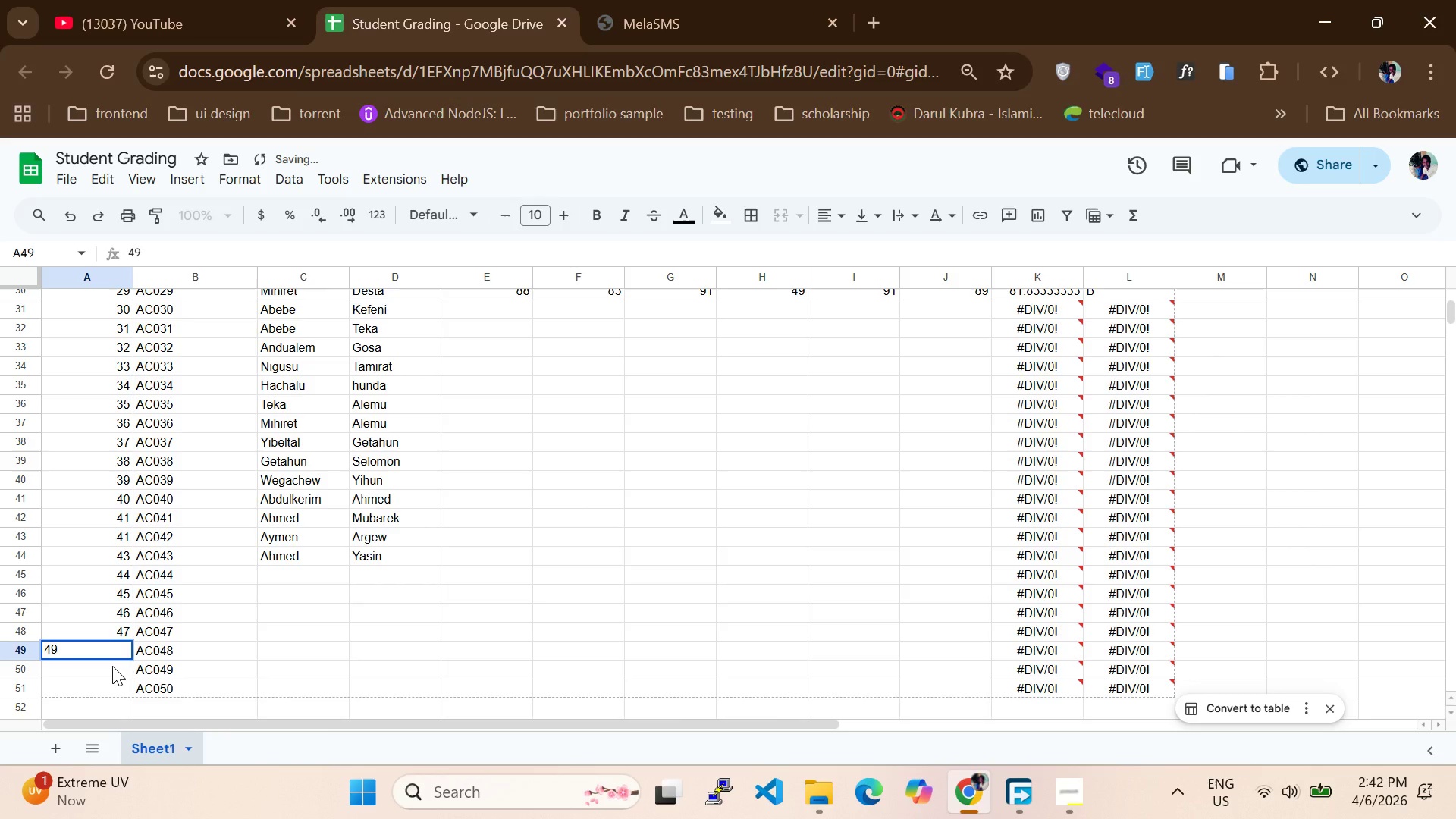 
left_click([112, 666])
 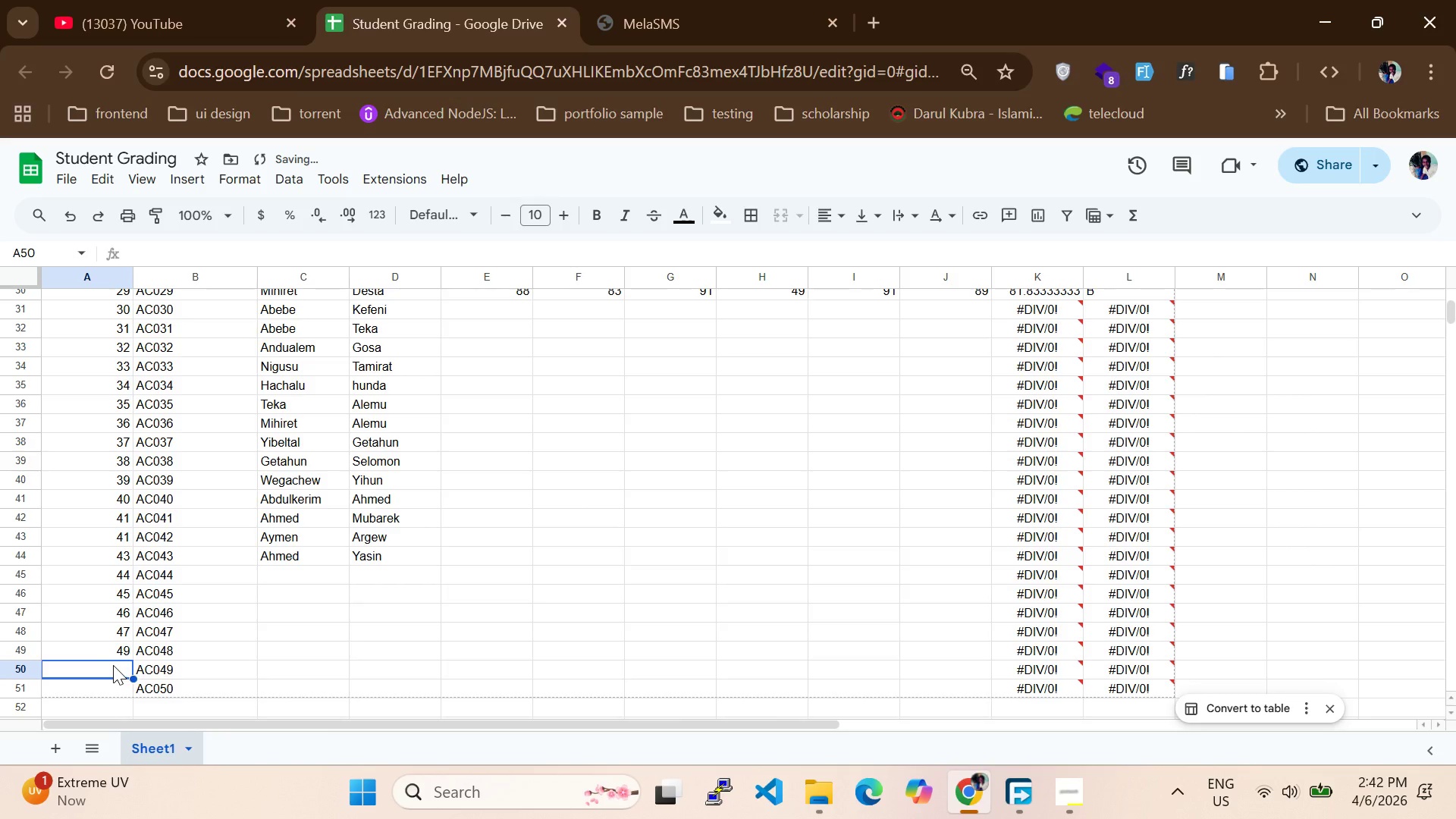 
left_click([121, 647])
 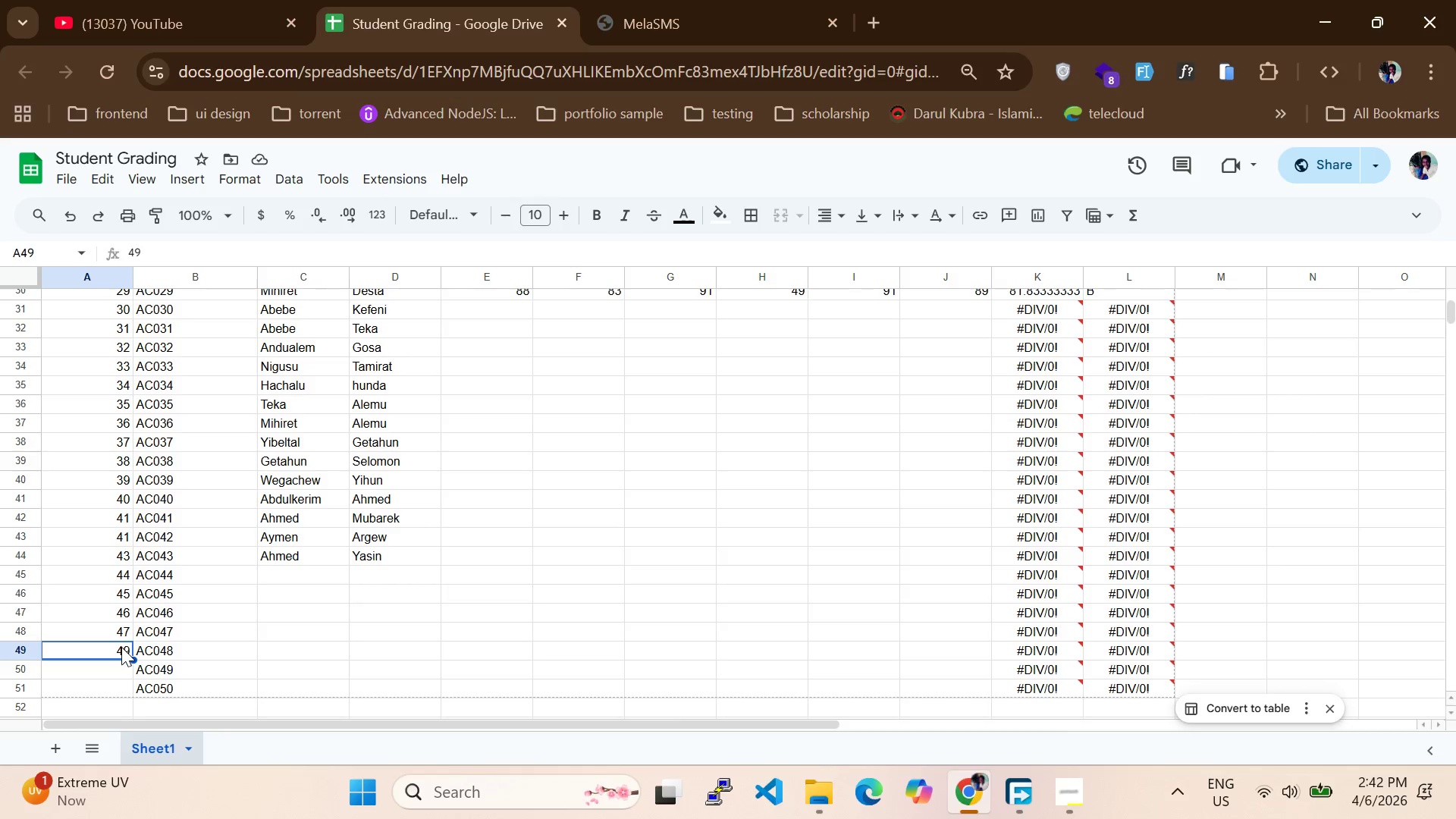 
wait(6.02)
 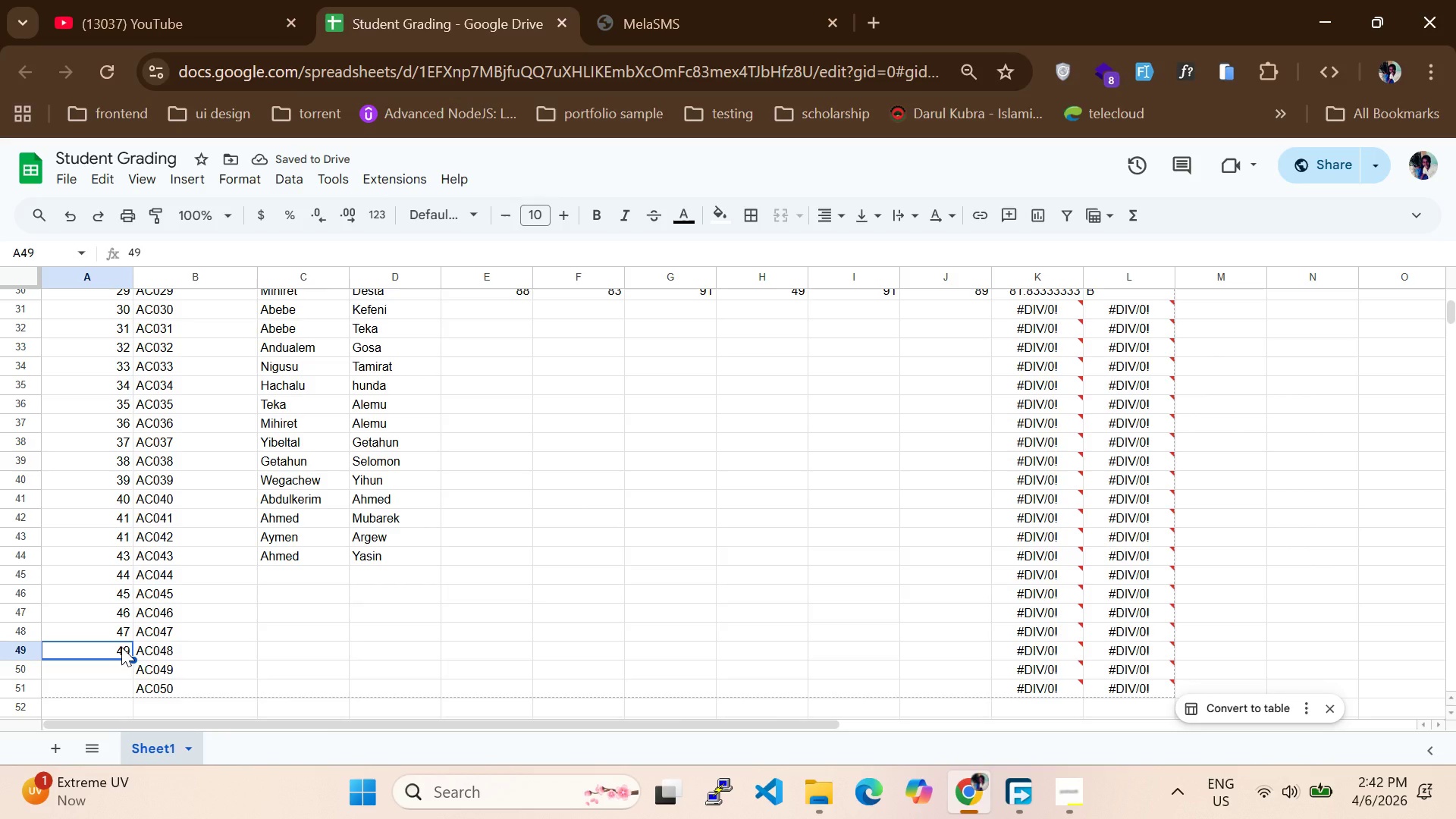 
type(48)
 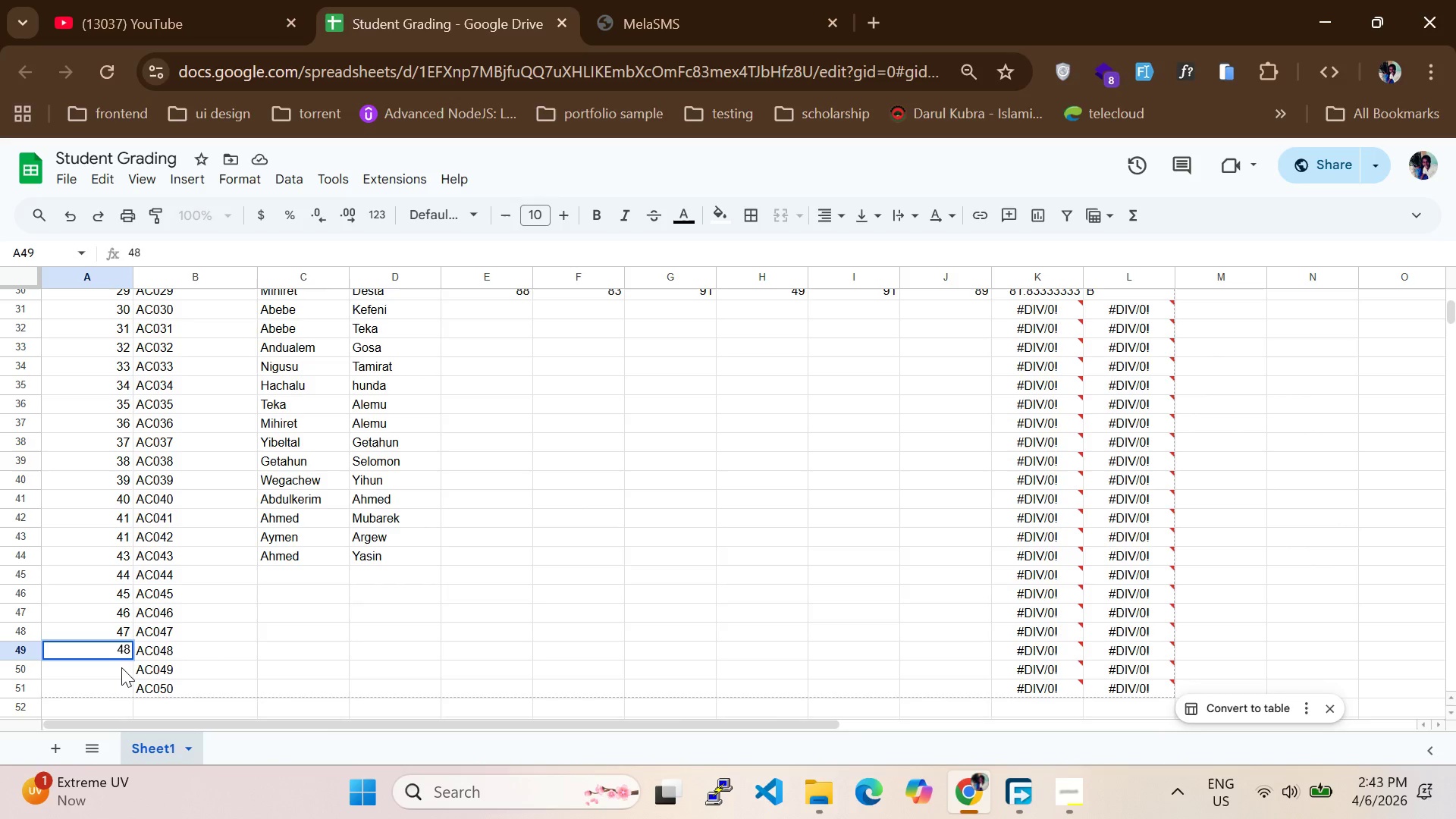 
left_click([121, 667])
 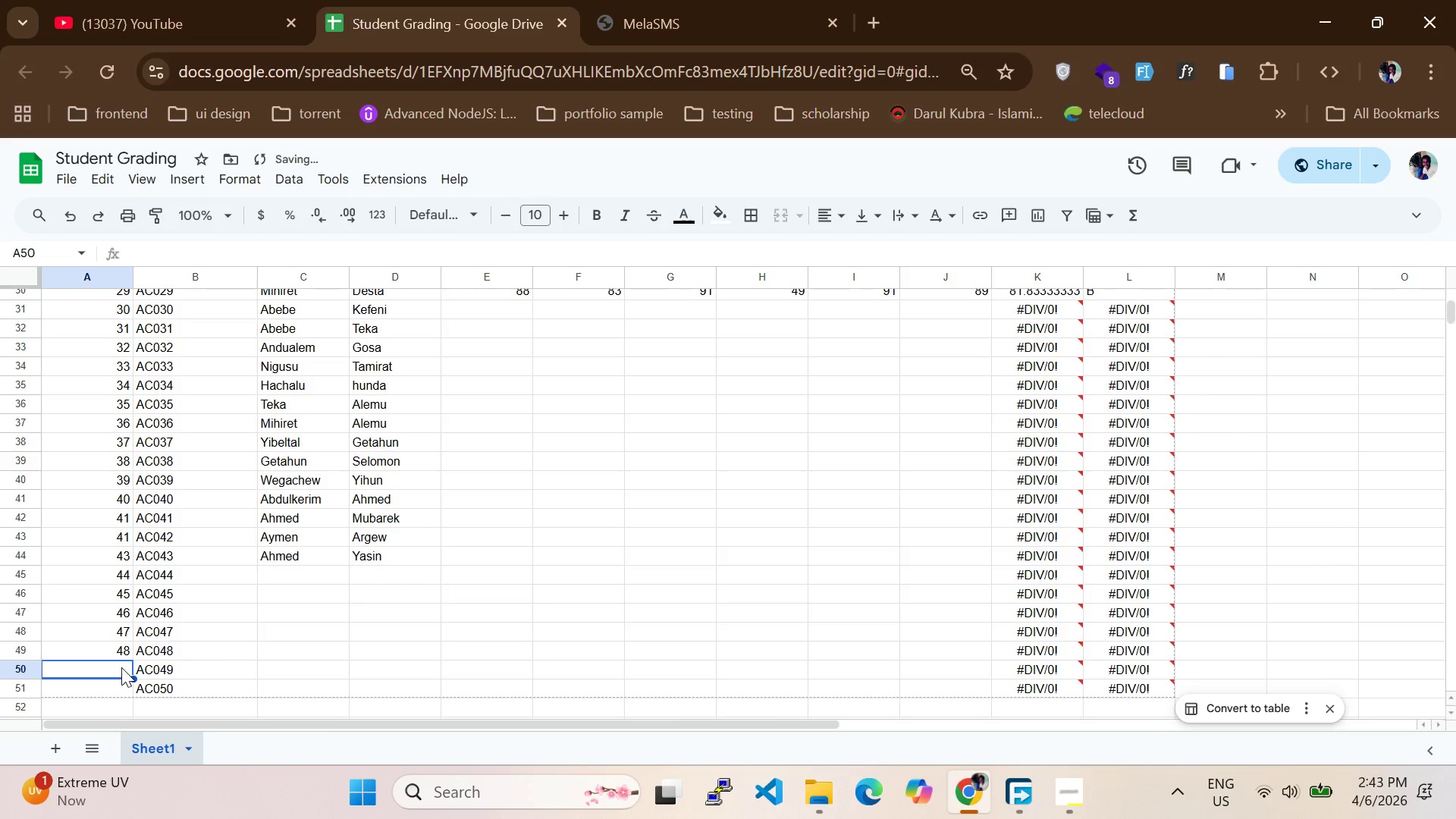 
type(49)
 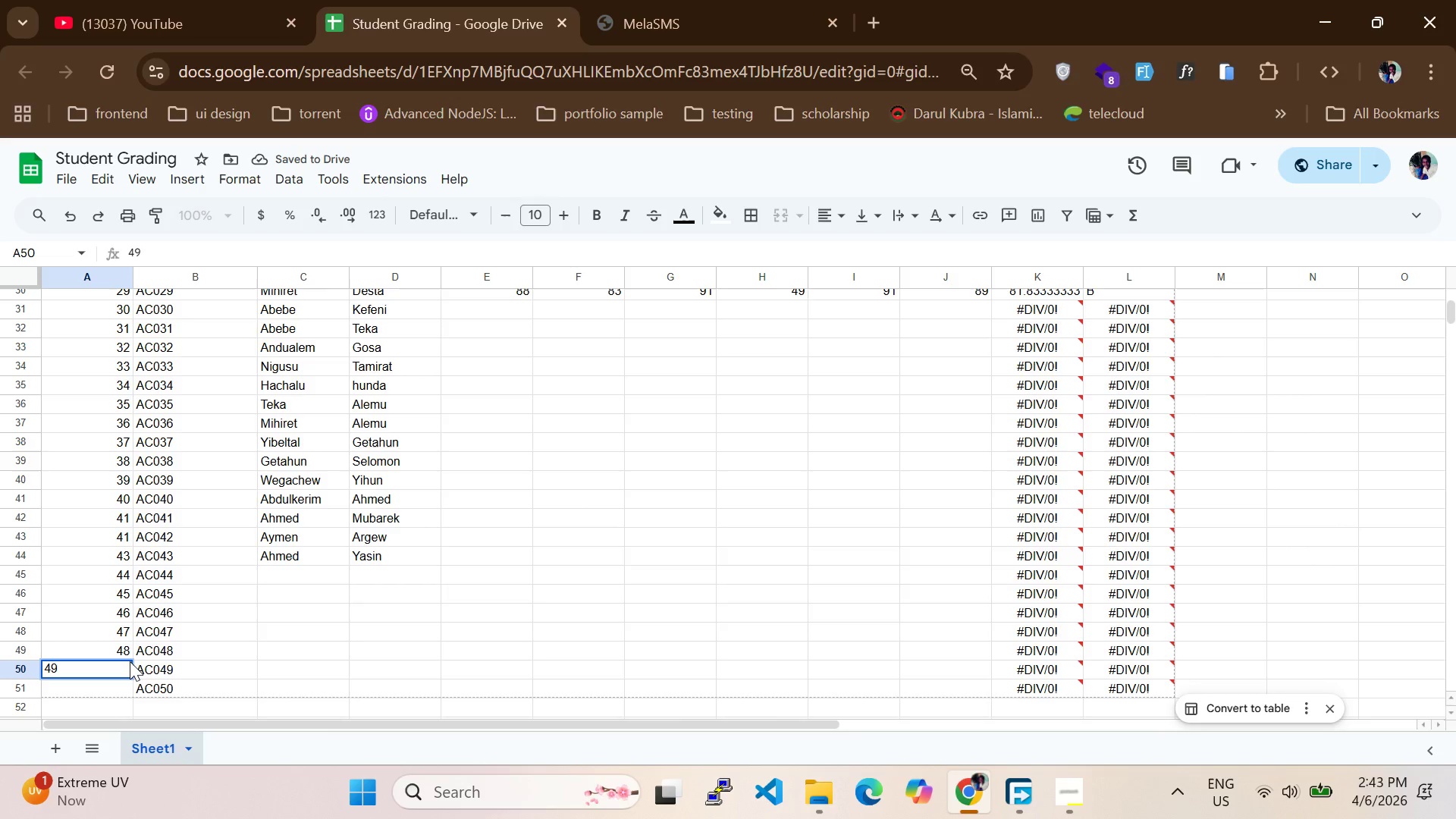 
scroll: coordinate [130, 661], scroll_direction: down, amount: 1.0
 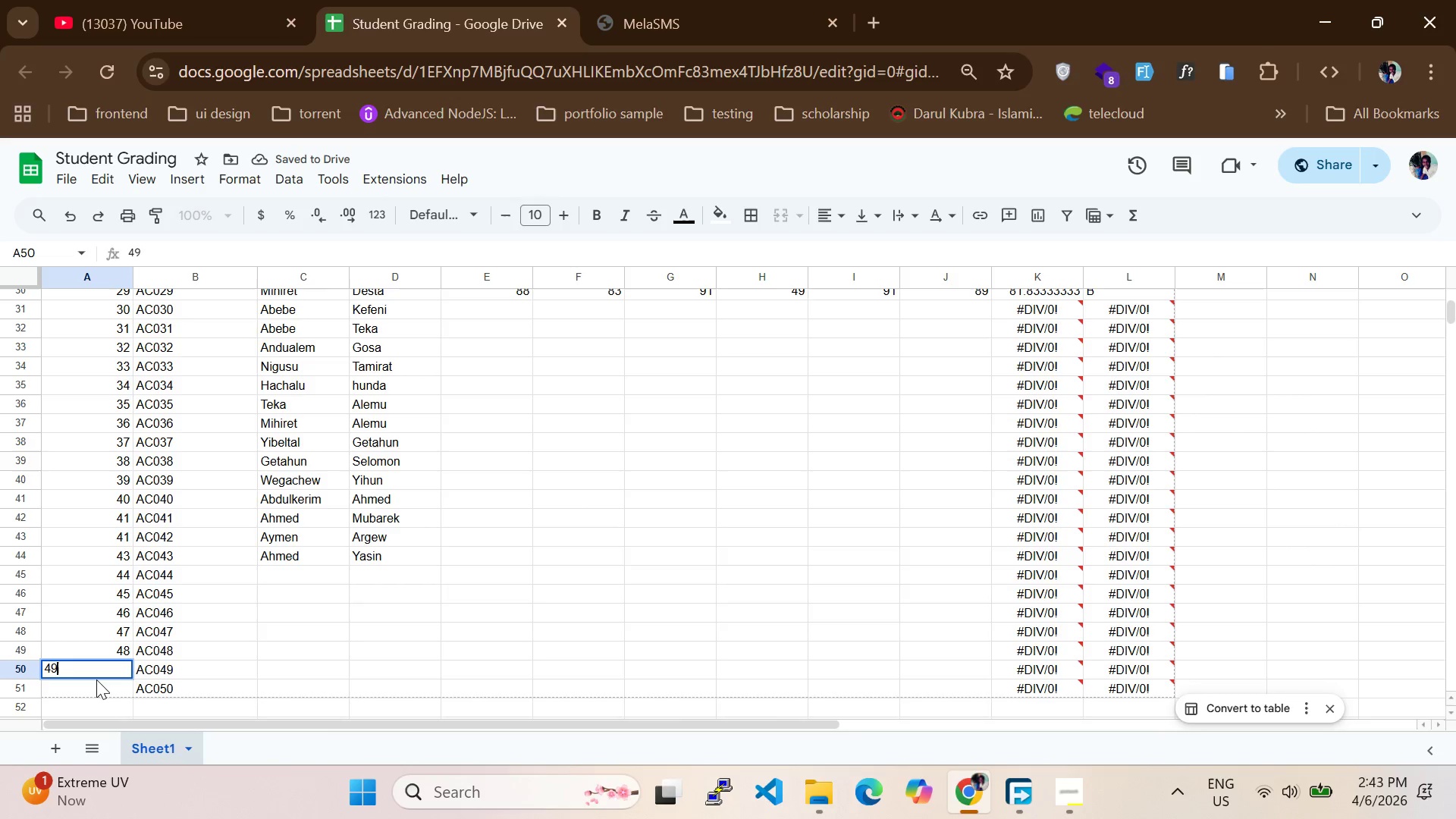 
left_click([99, 692])
 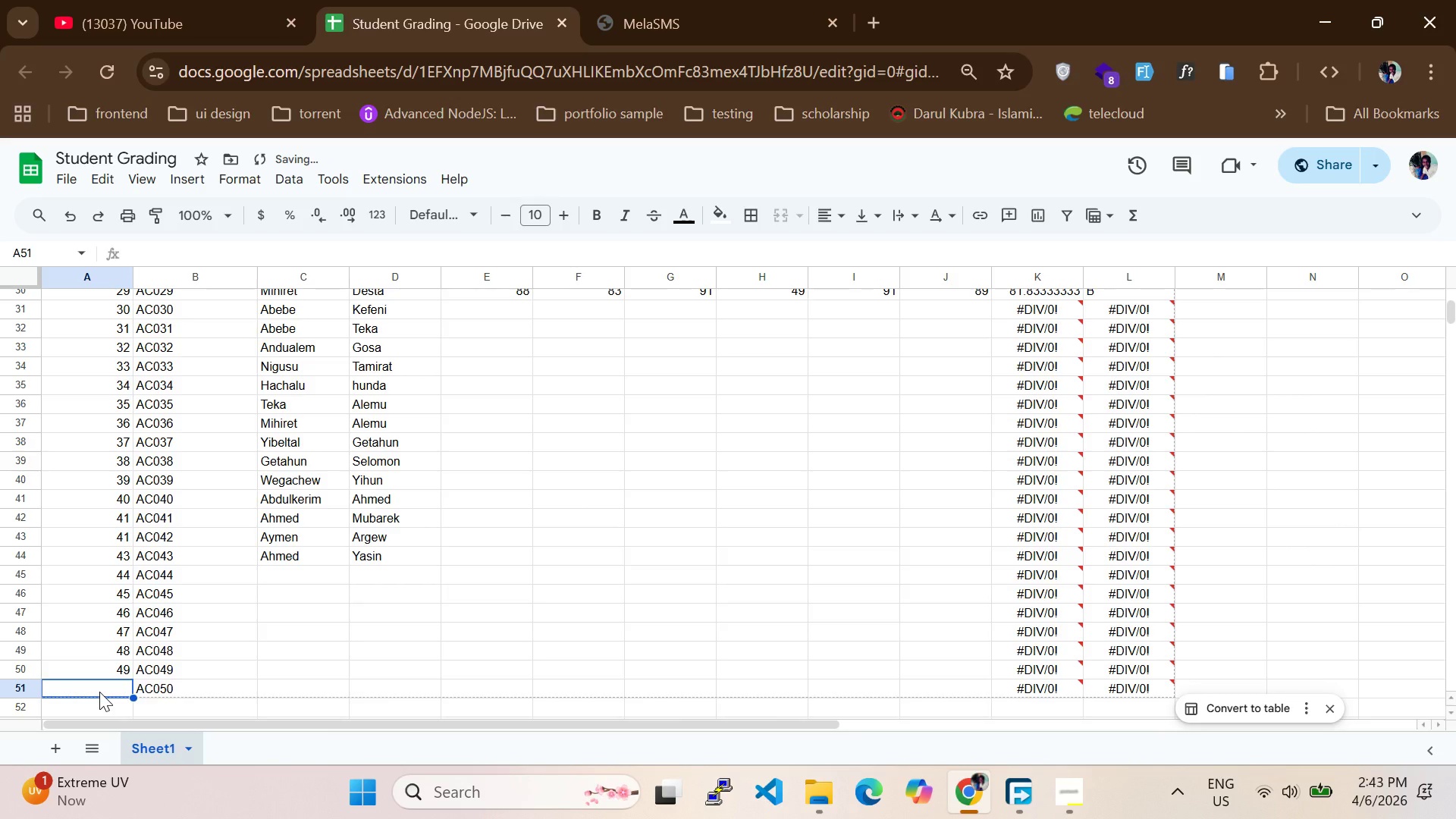 
type(50)
 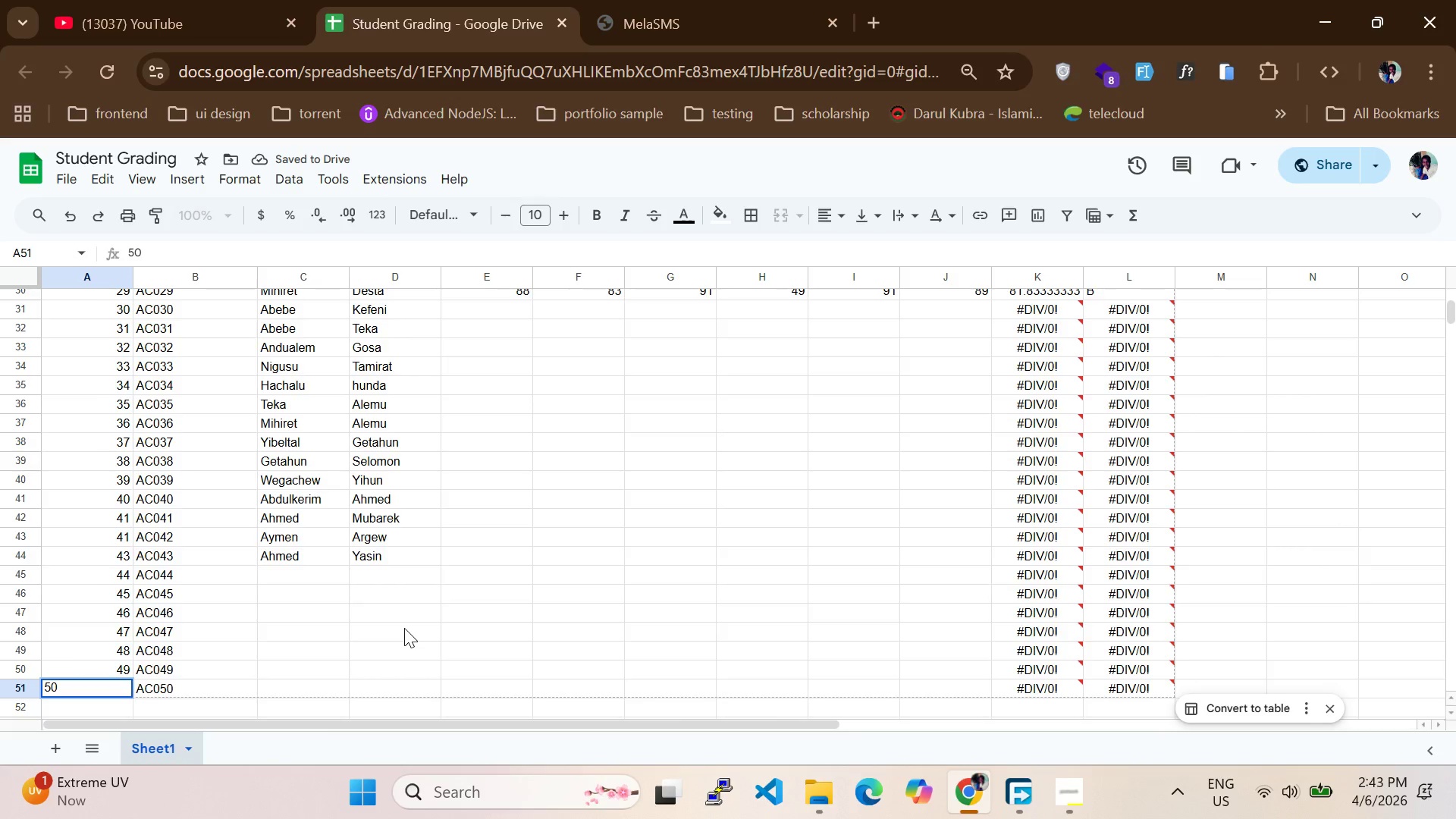 
scroll: coordinate [404, 628], scroll_direction: down, amount: 2.0
 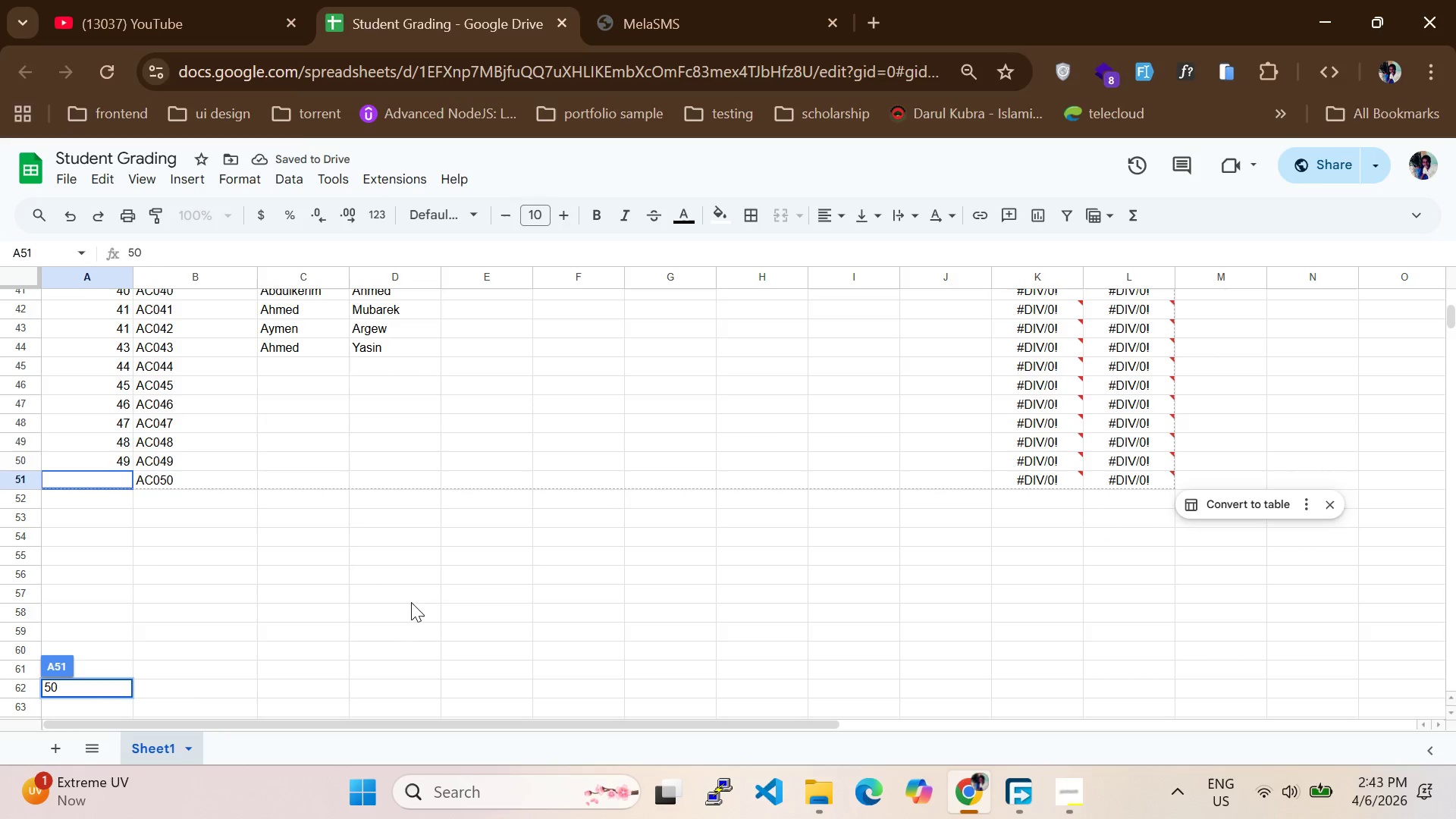 
left_click([411, 602])
 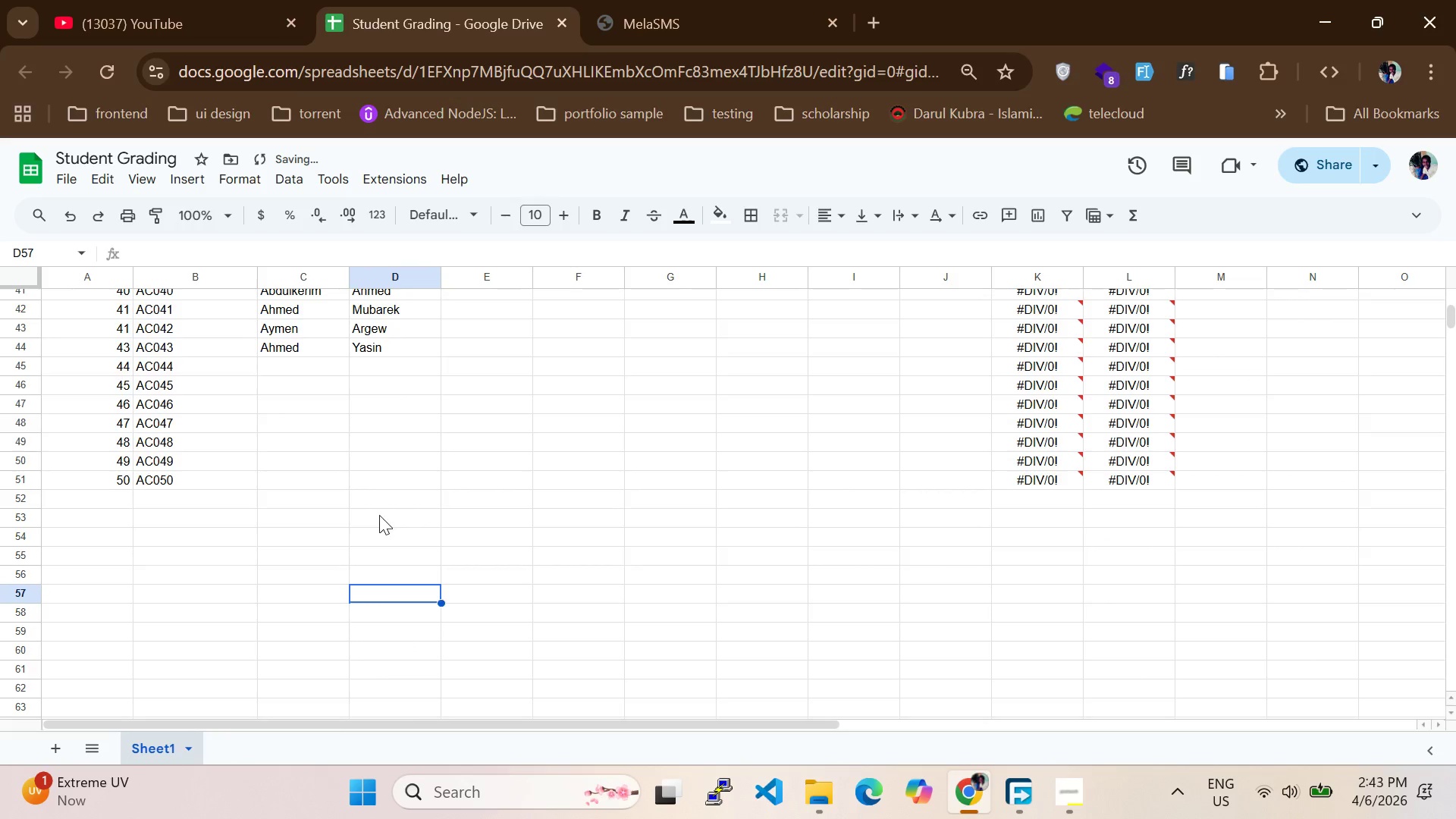 
scroll: coordinate [345, 592], scroll_direction: up, amount: 4.0
 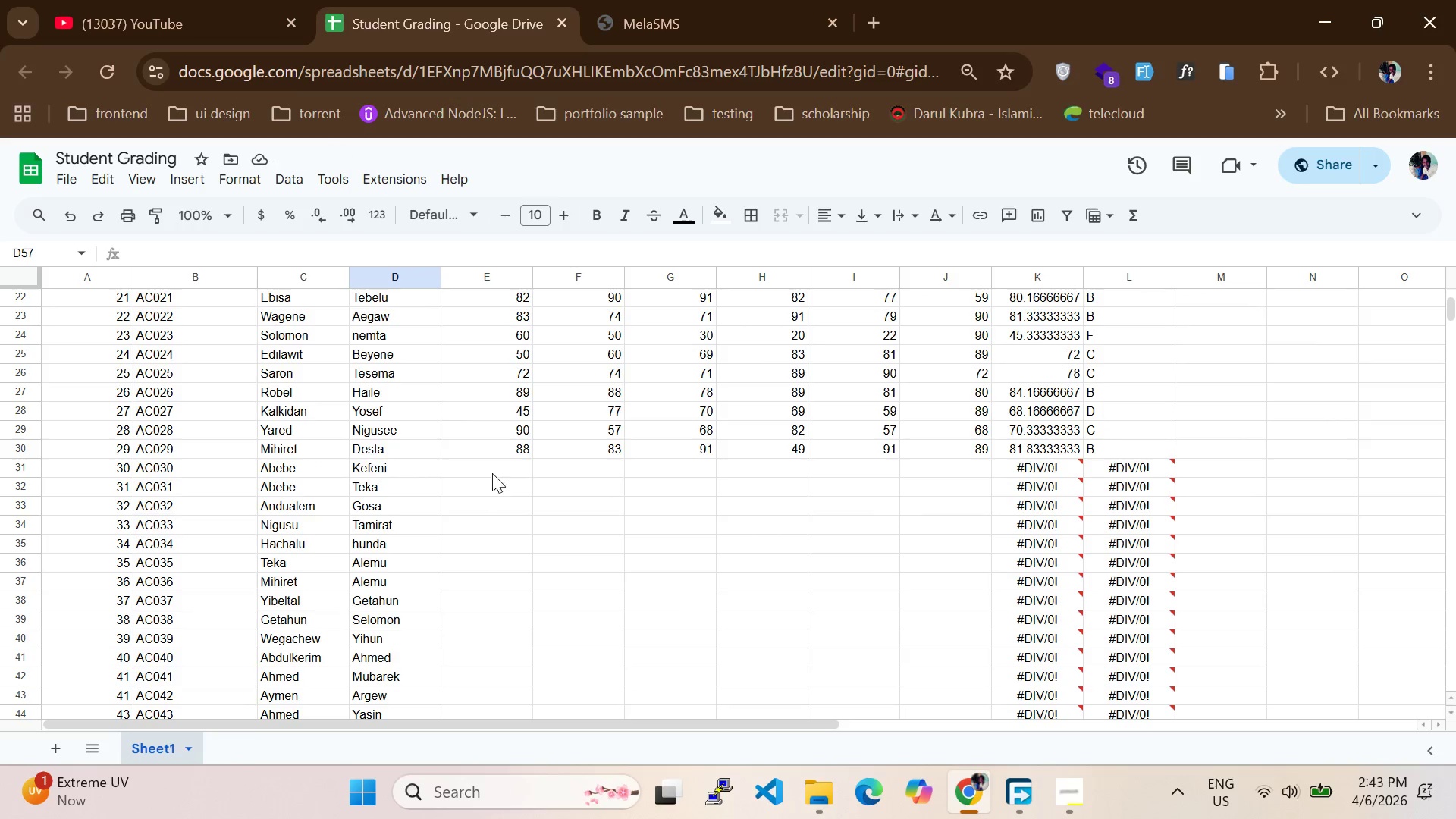 
left_click([498, 468])
 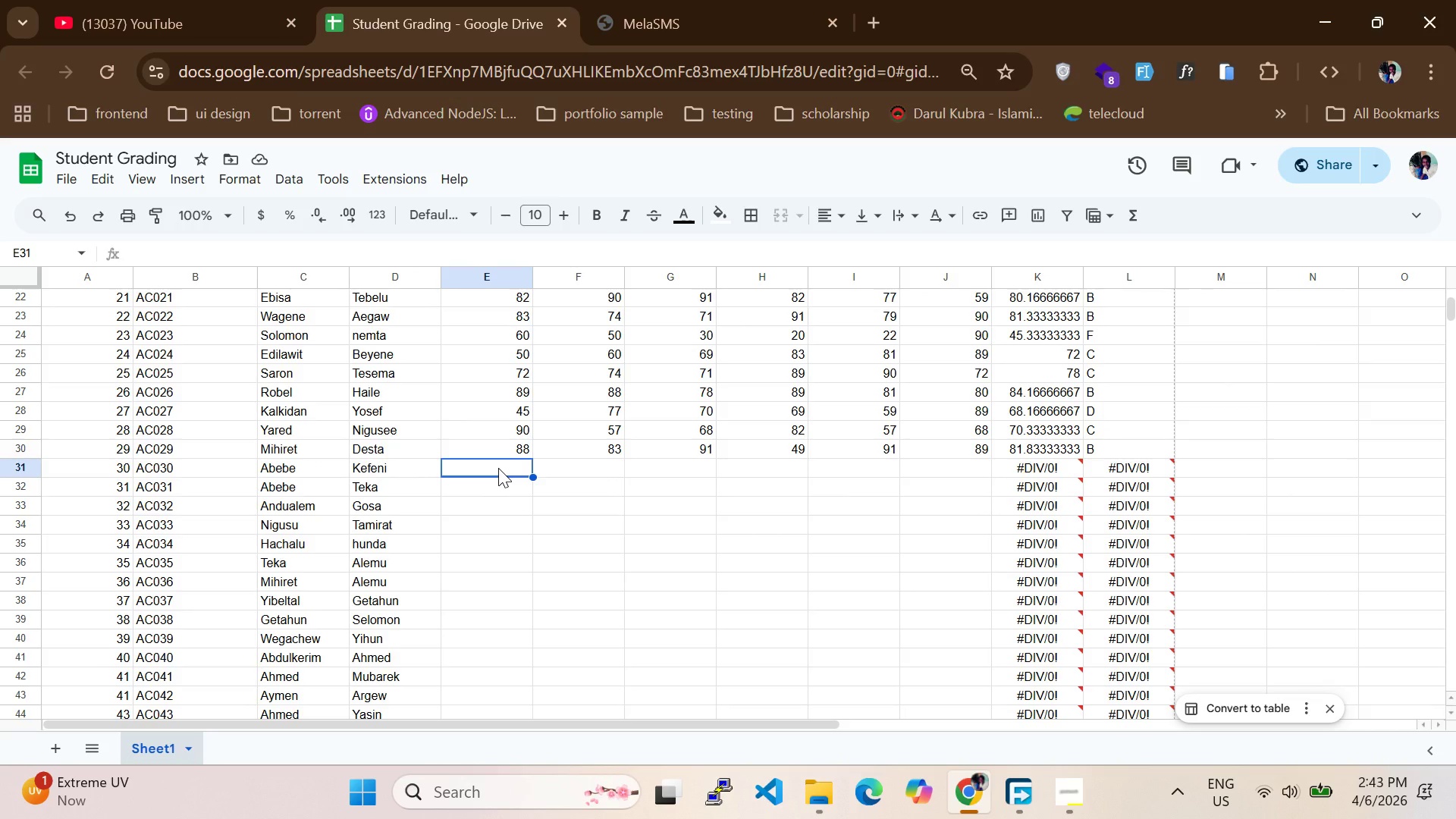 
type(49)
 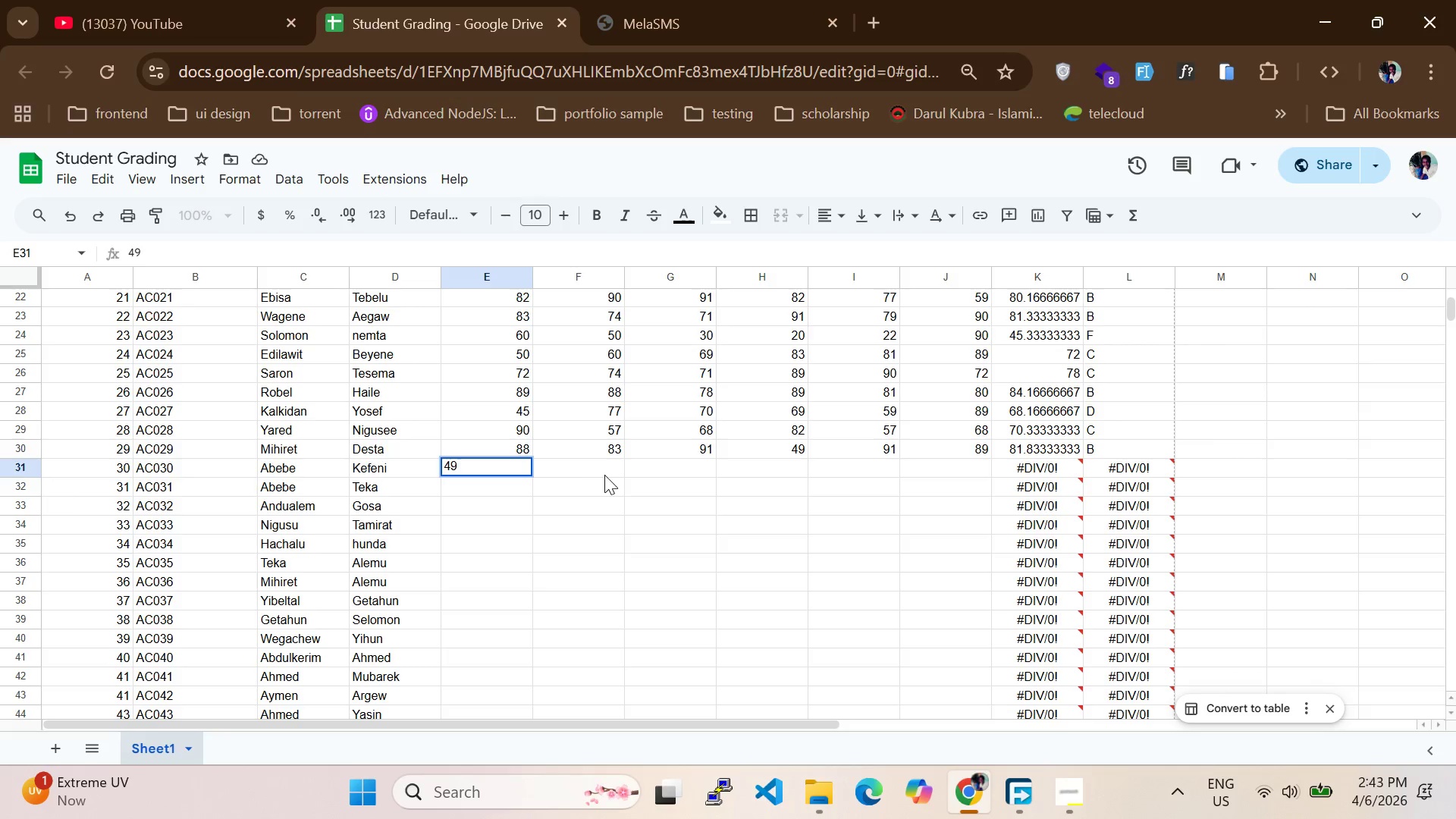 
left_click([604, 475])
 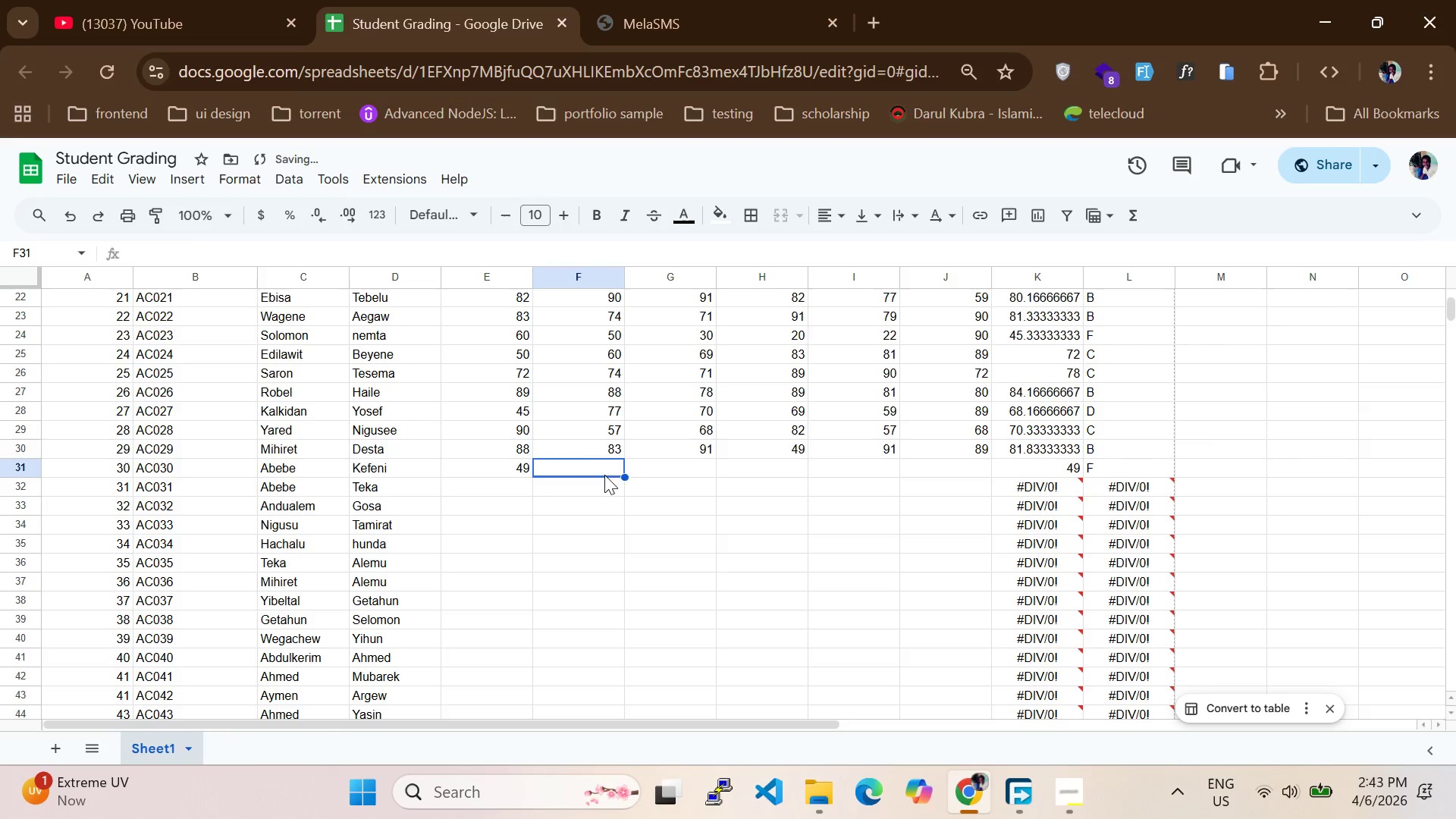 
type(83)
 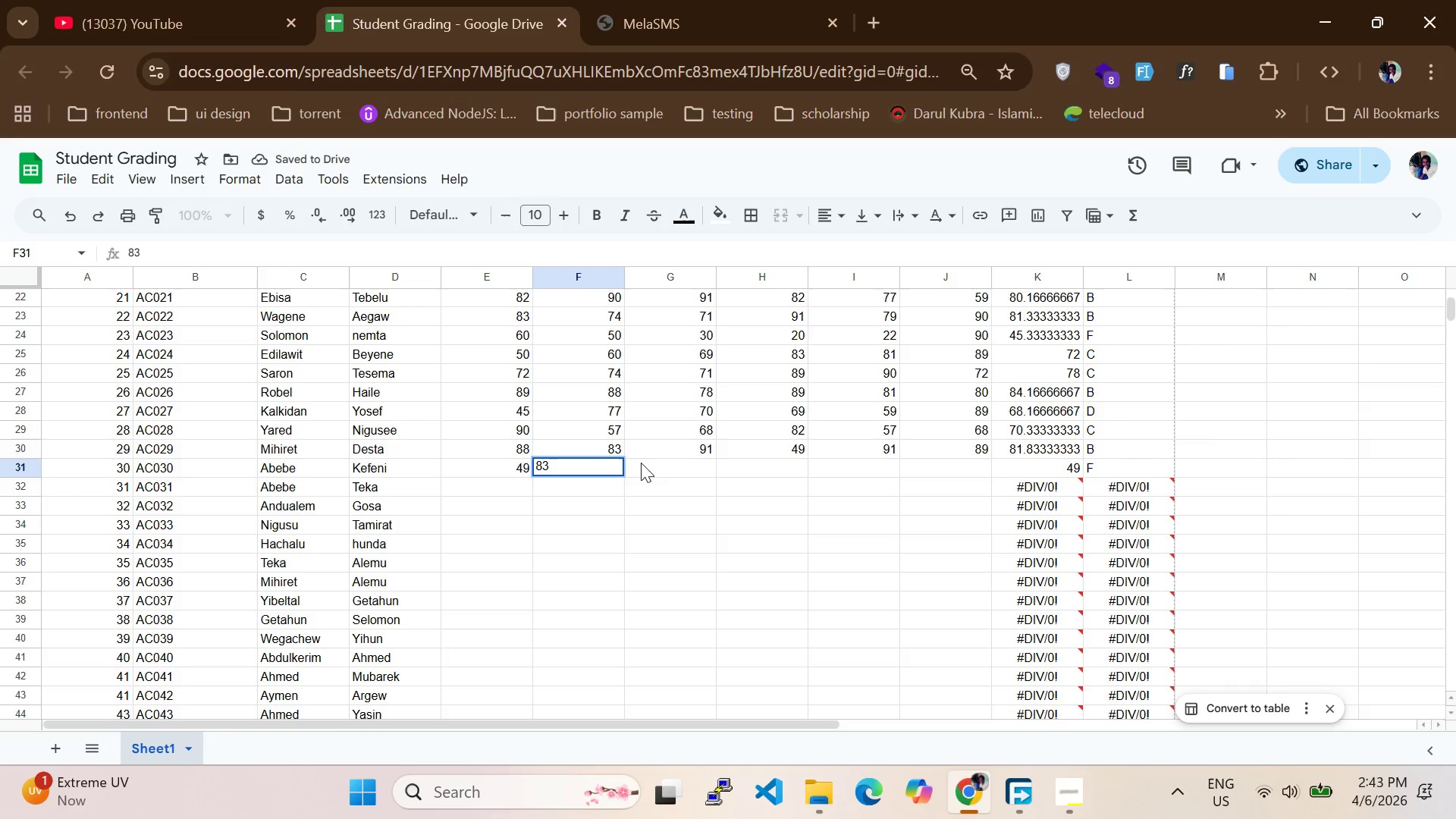 
left_click([646, 461])
 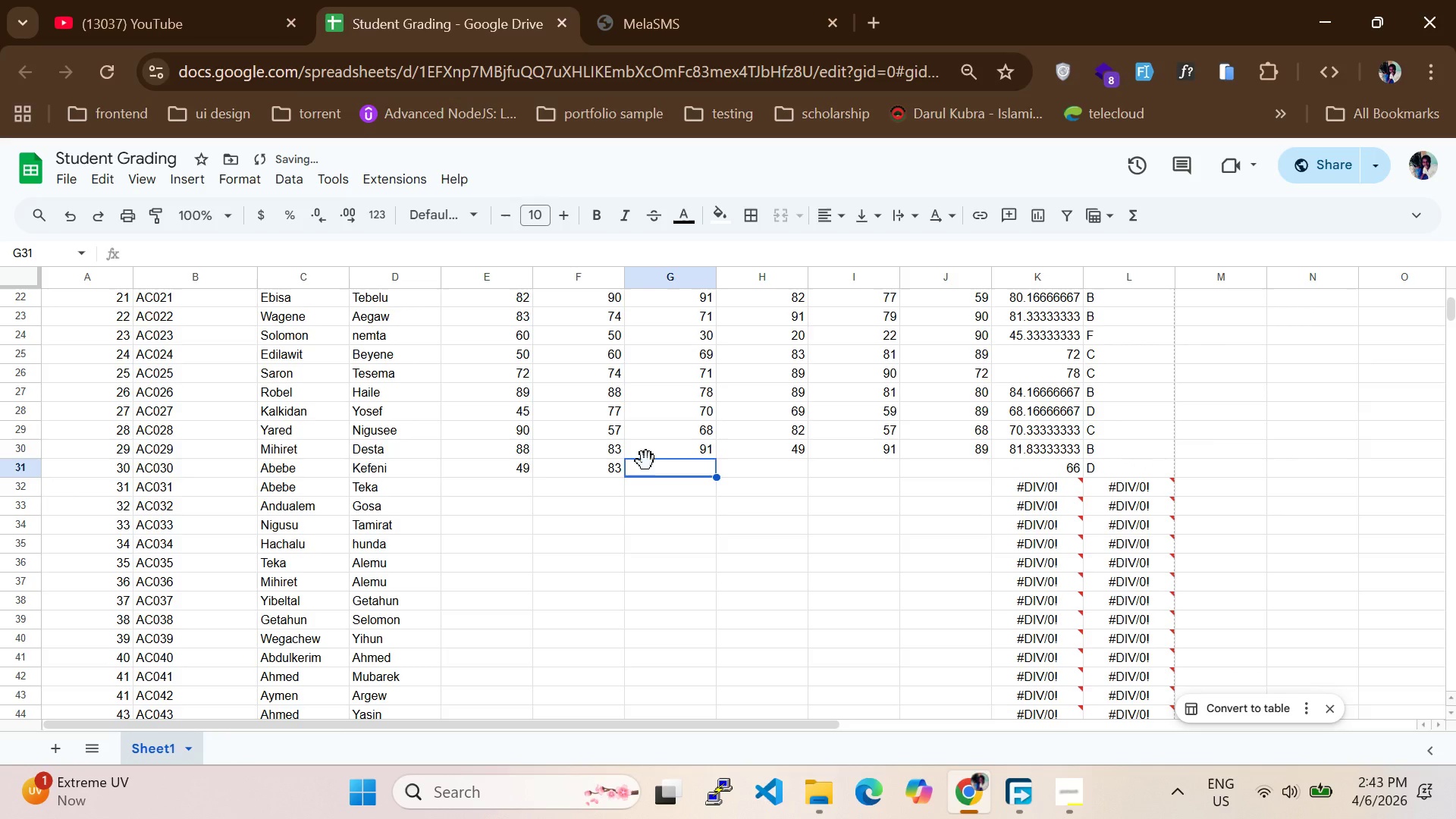 
type(84)
 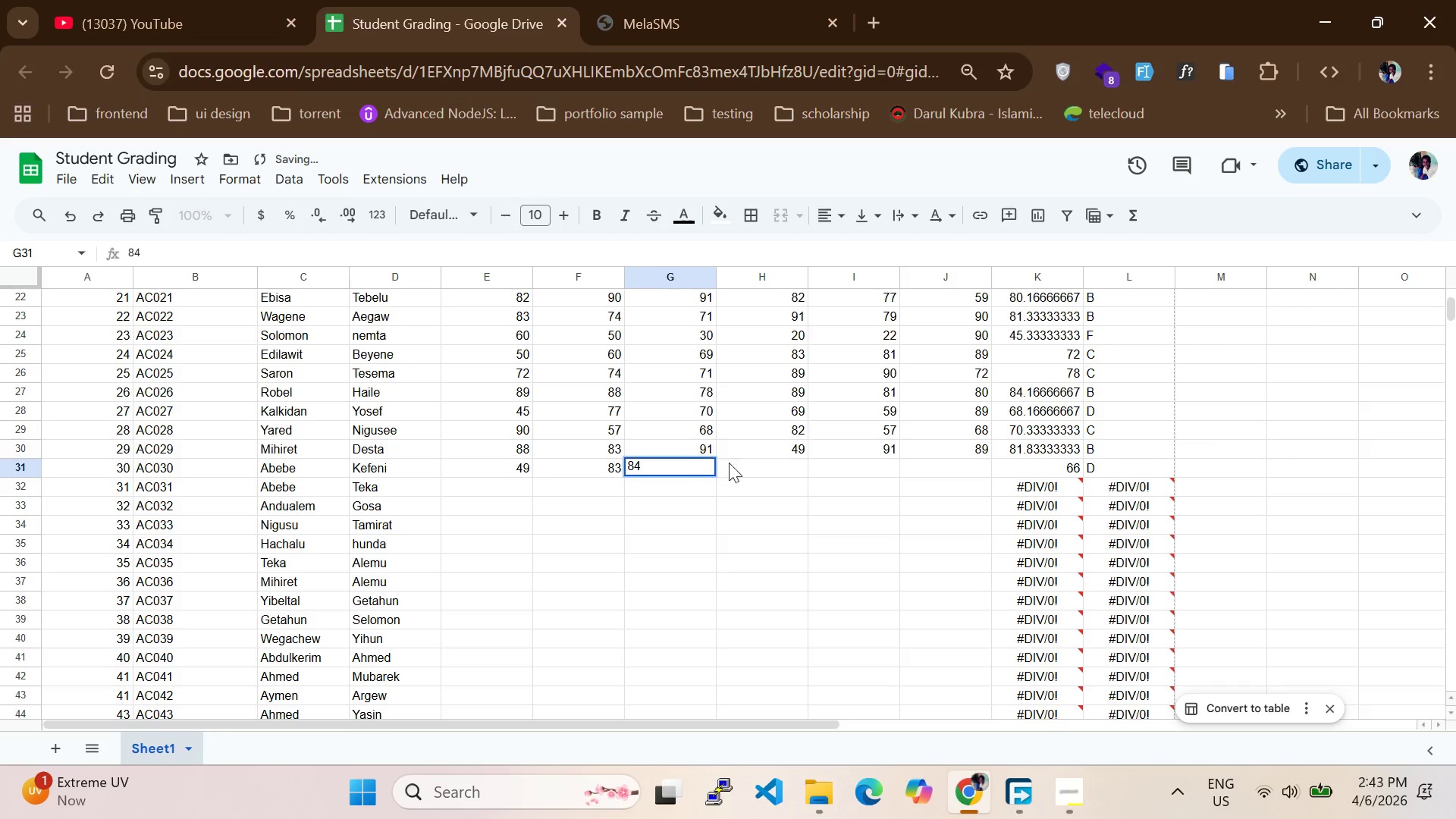 
left_click([742, 463])
 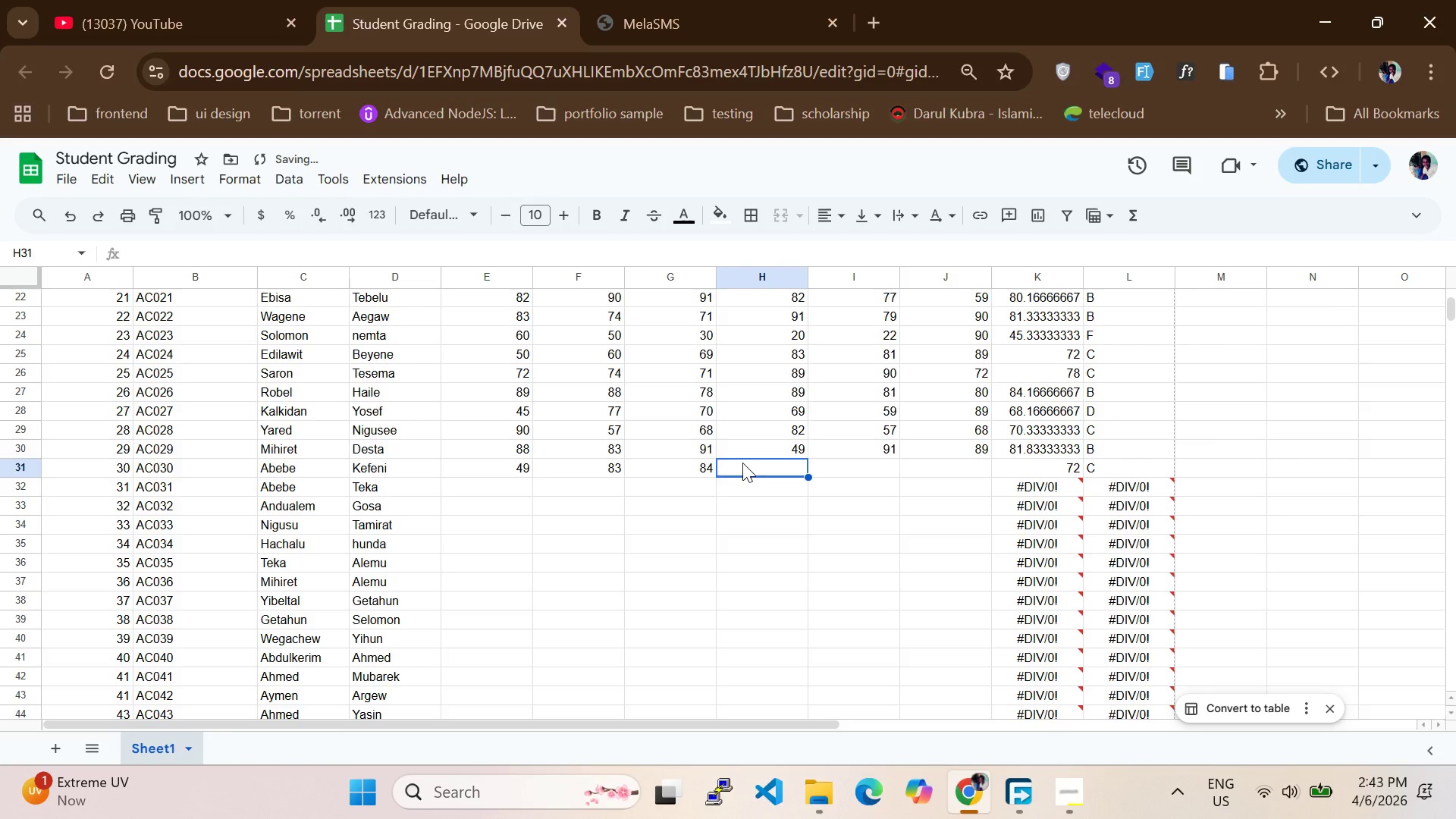 
type(78)
 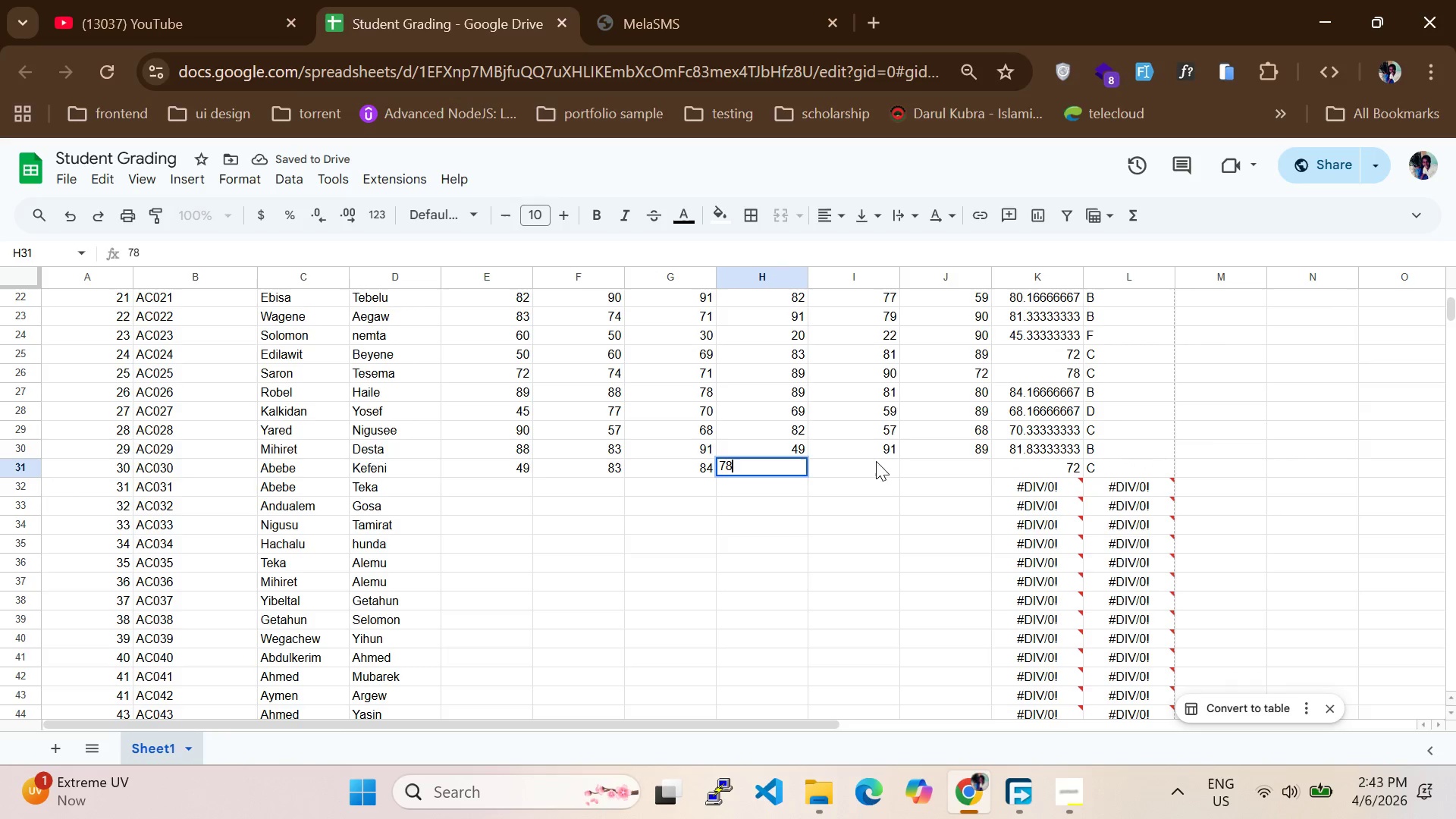 
left_click([874, 475])
 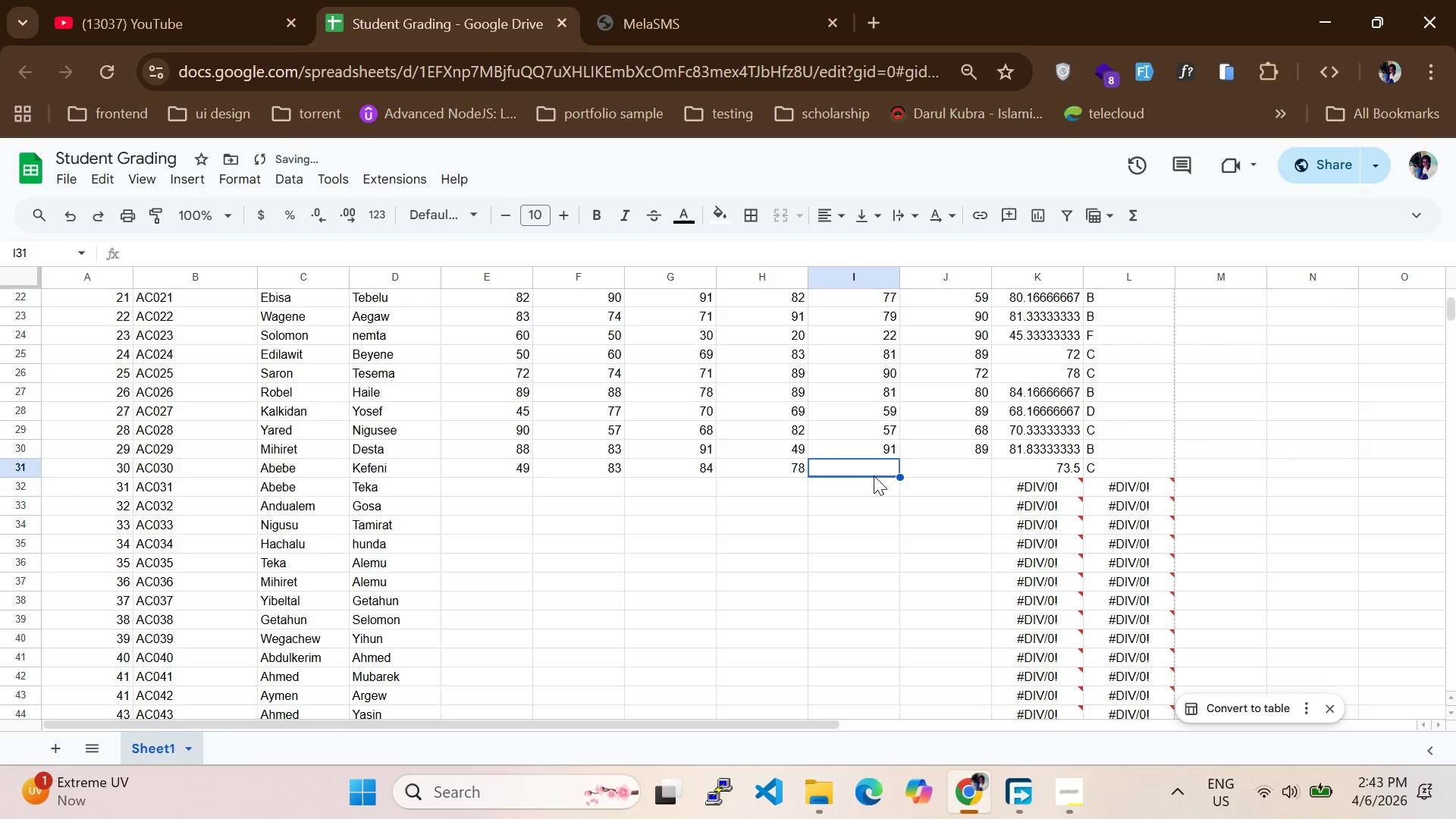 
type(82)
 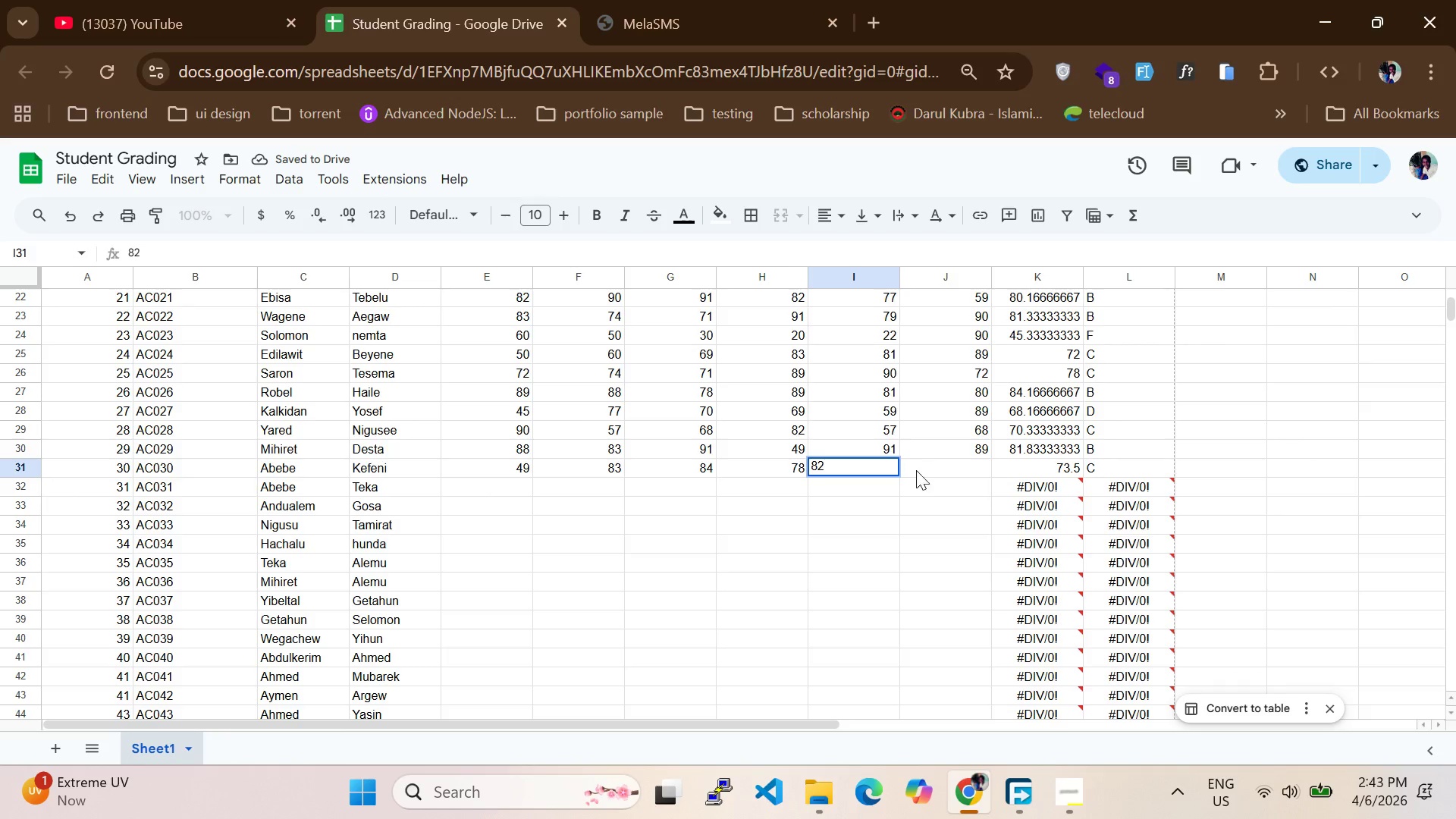 
left_click([927, 466])
 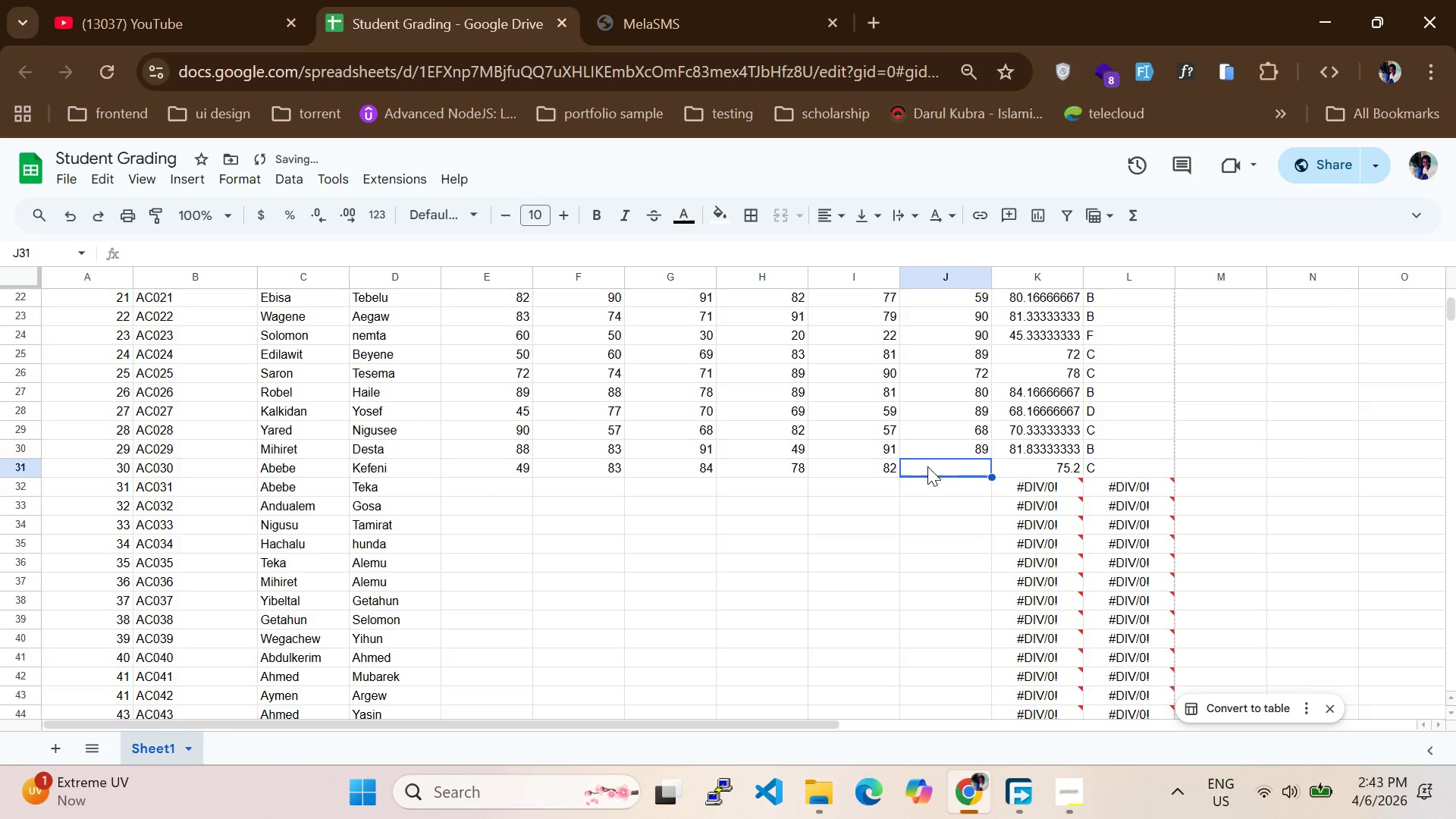 
type(84)
 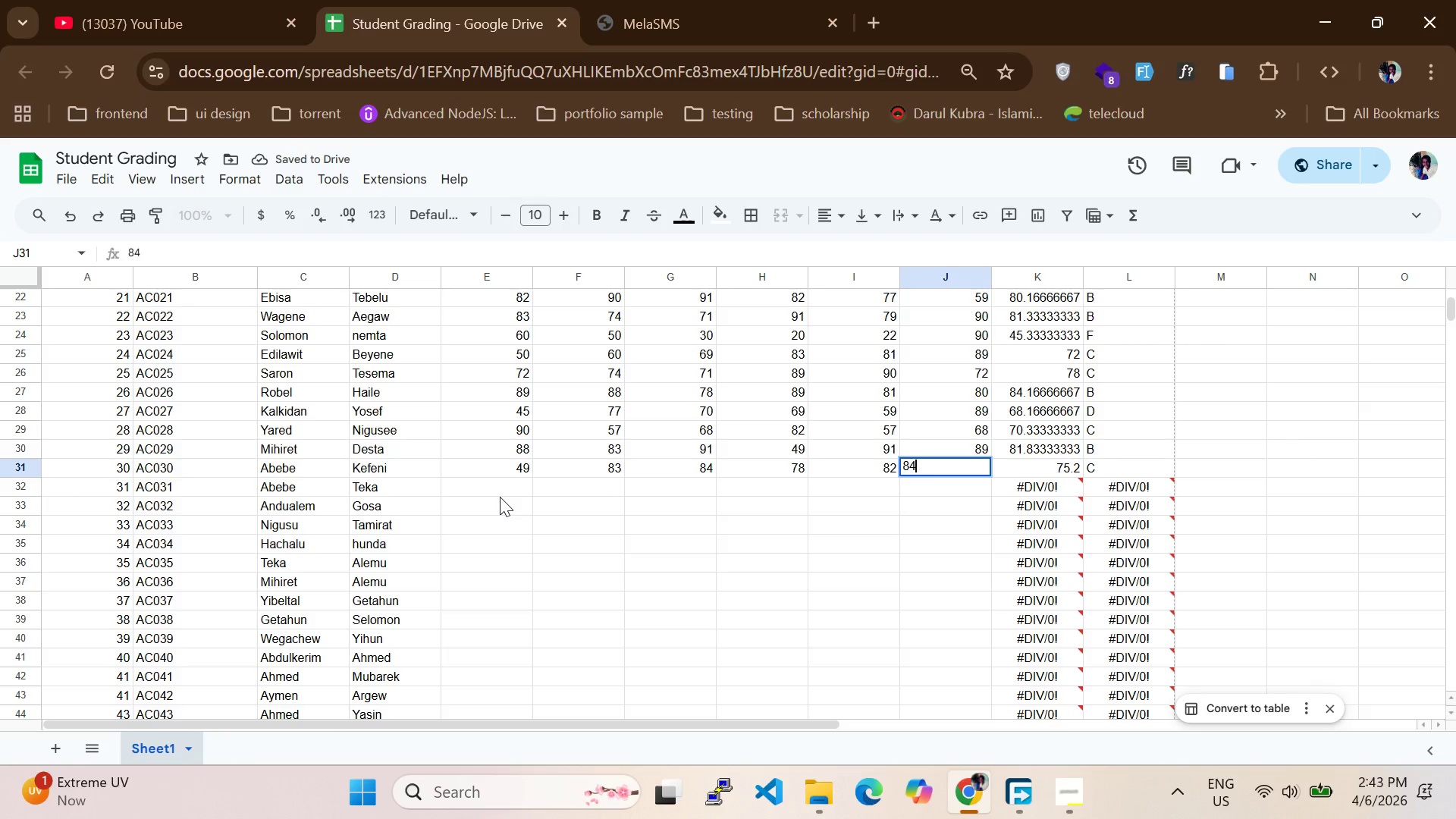 
left_click([509, 489])
 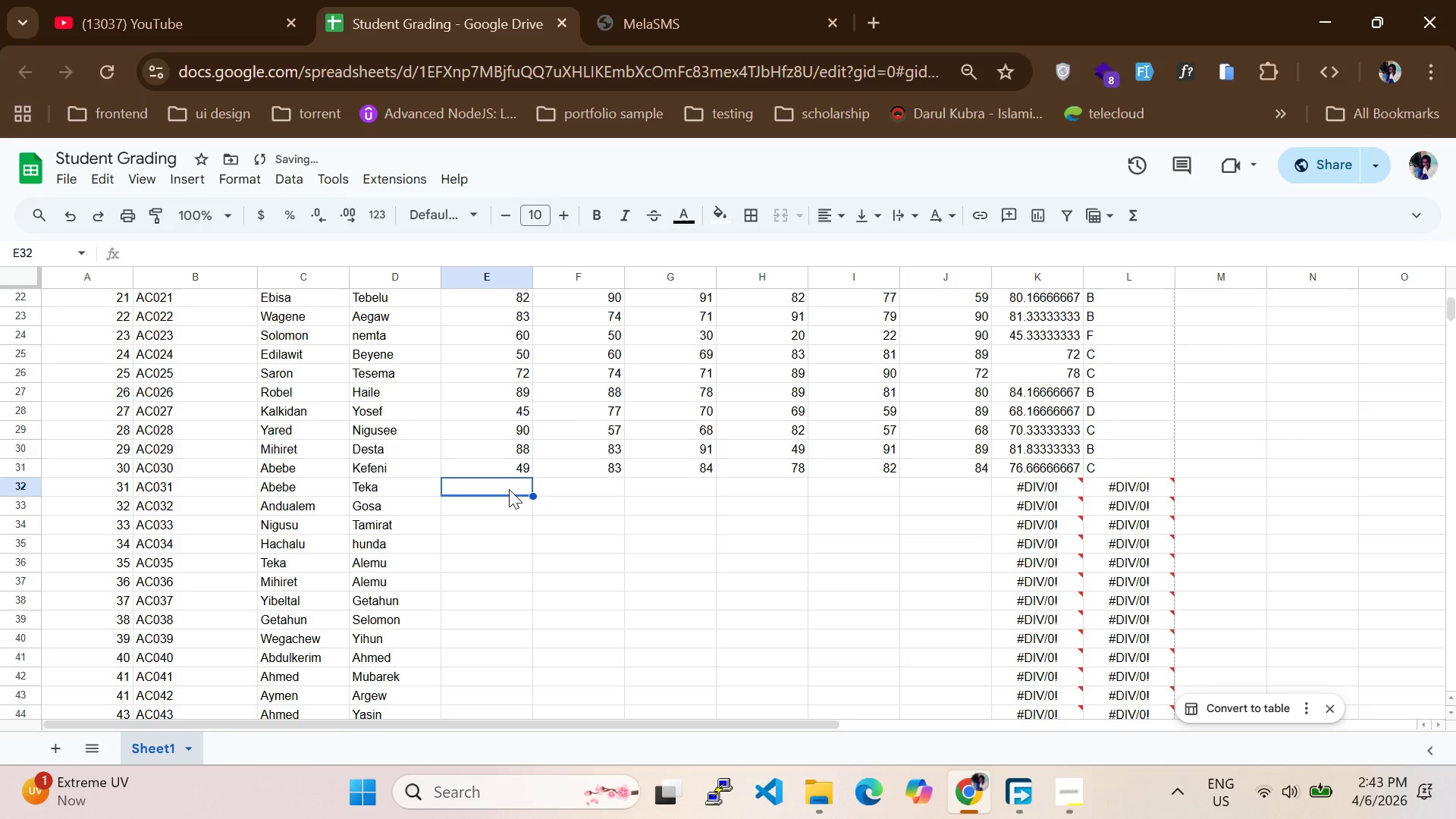 
type(74)
 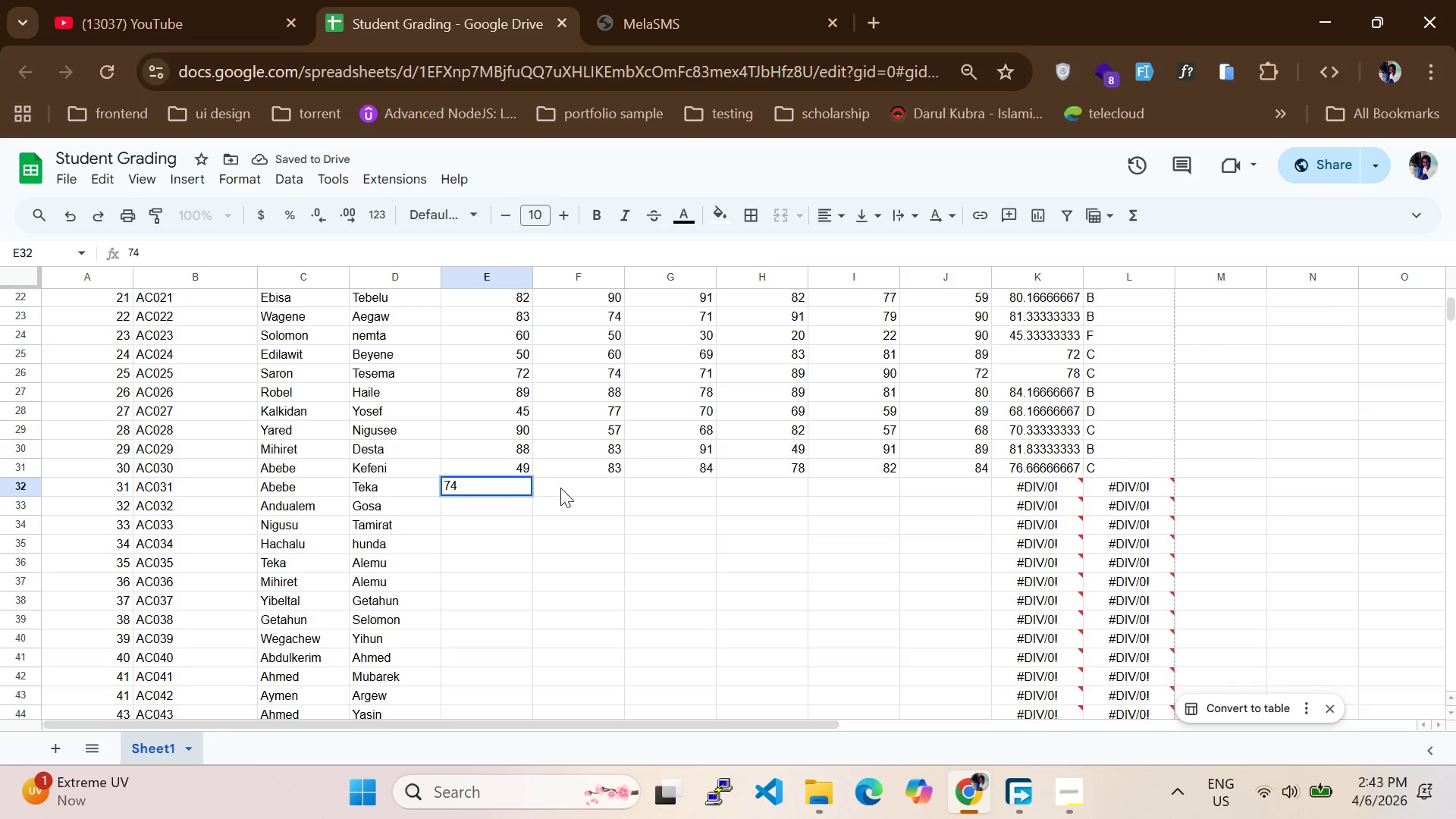 
left_click([561, 488])
 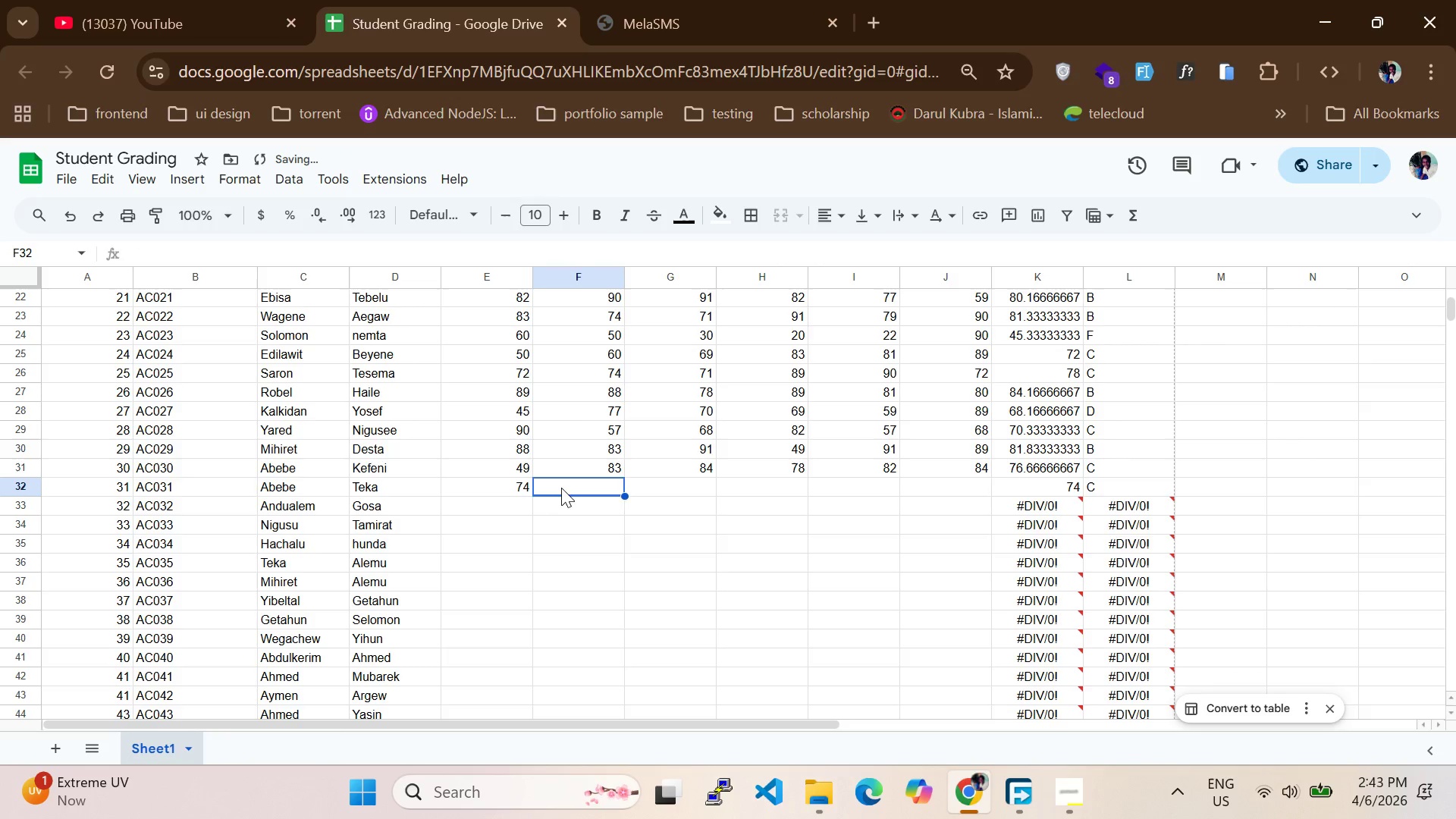 
type(88)
 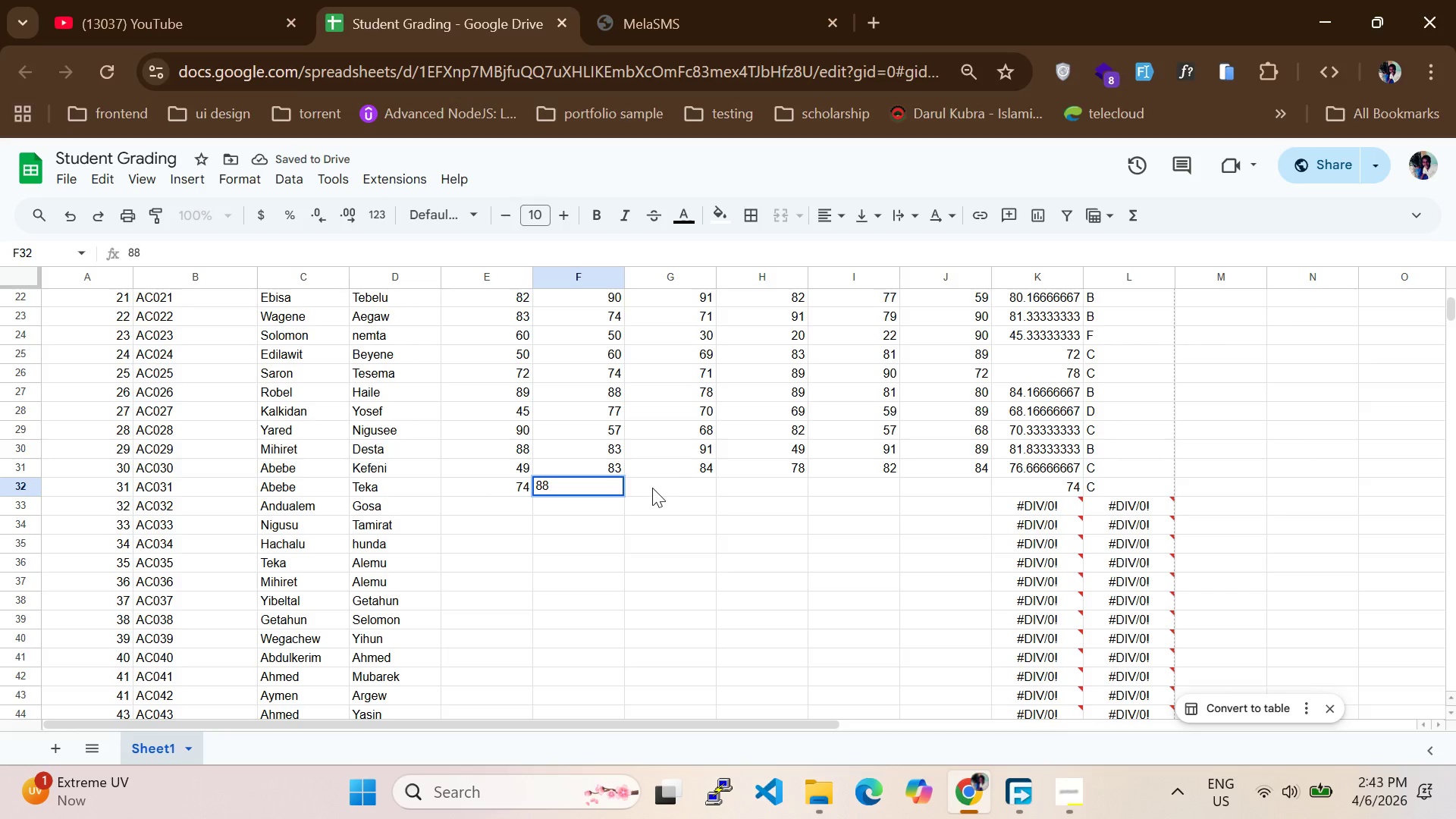 
left_click([653, 488])
 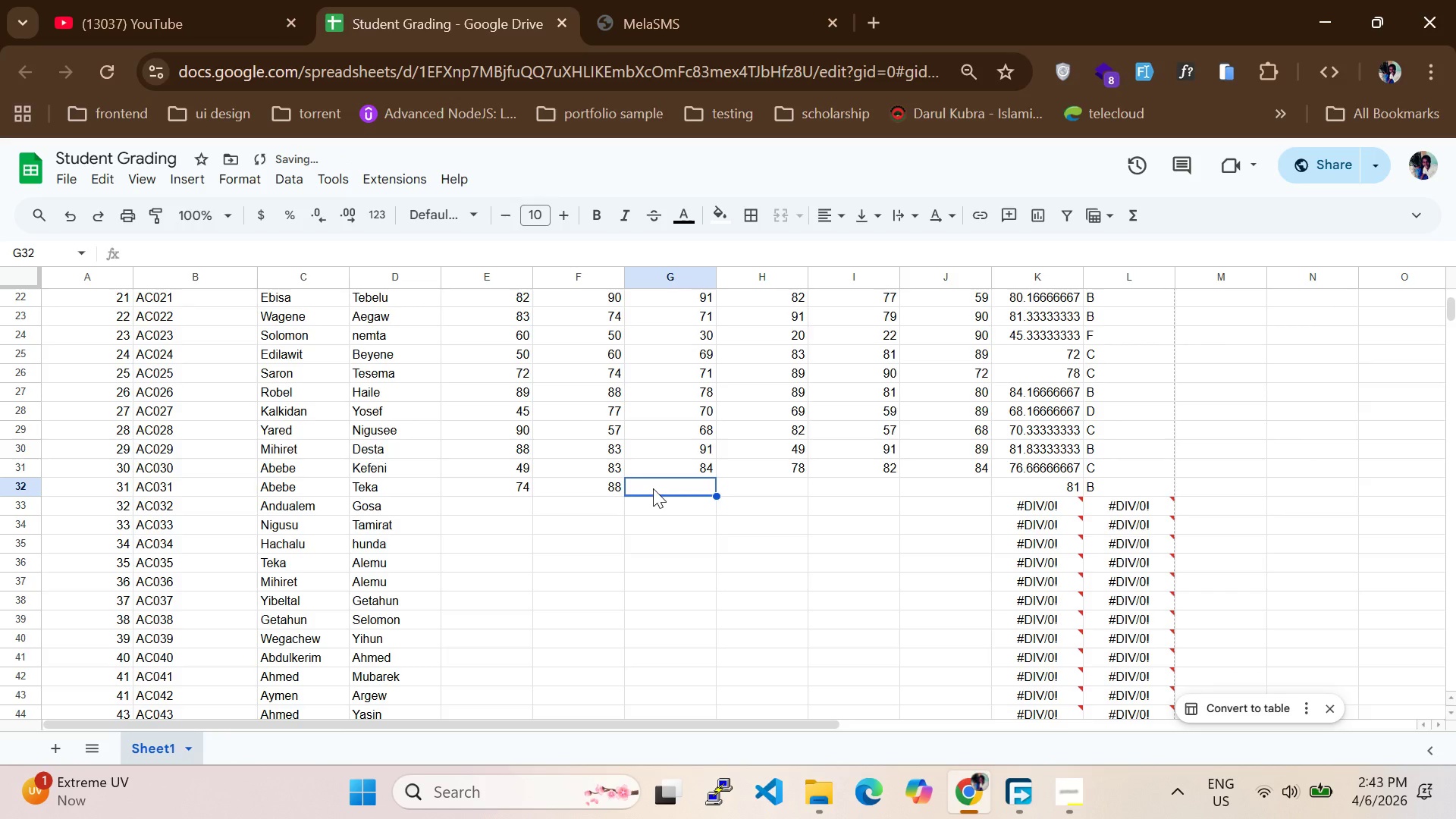 
type(90)
 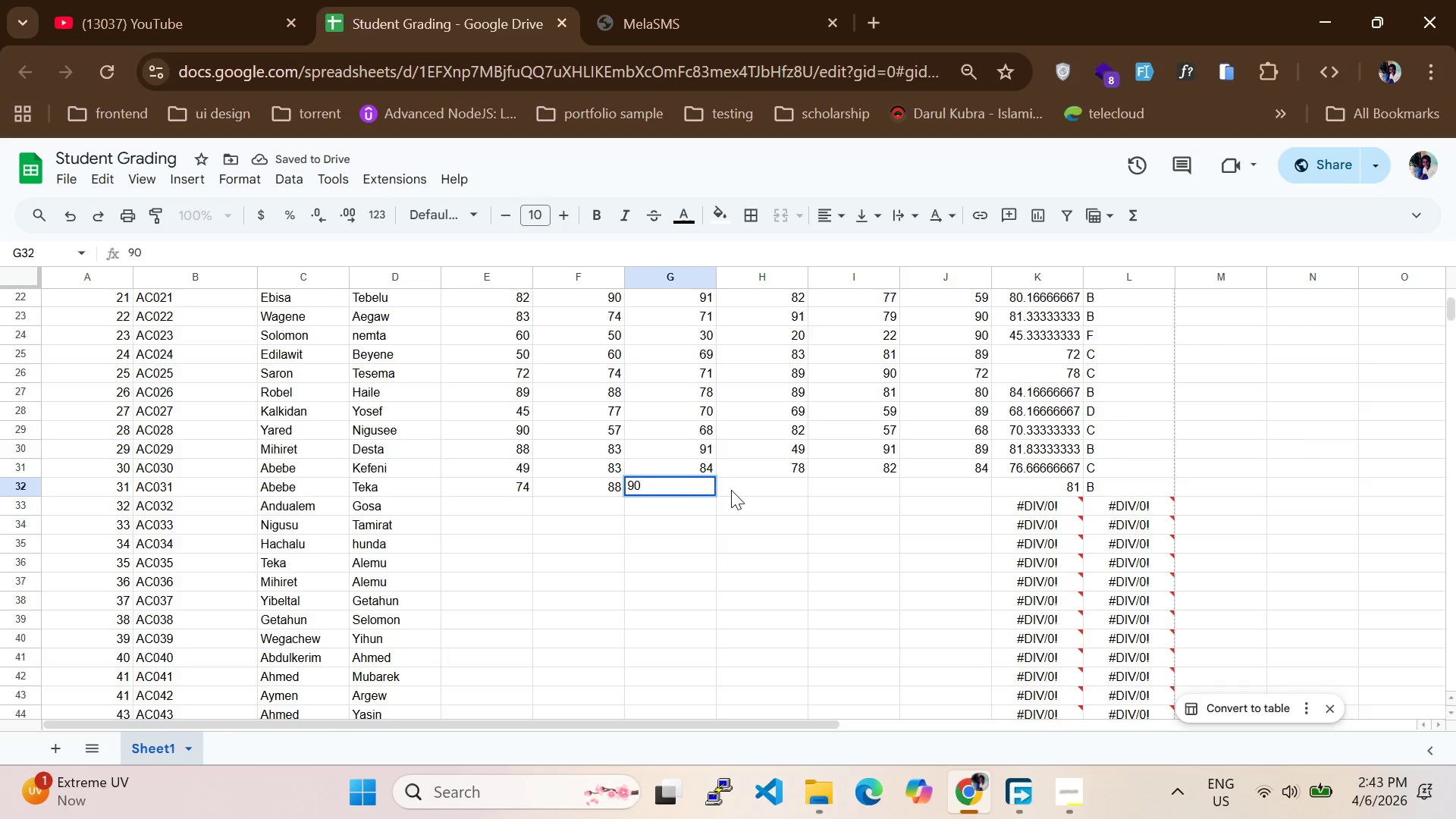 
left_click([731, 490])
 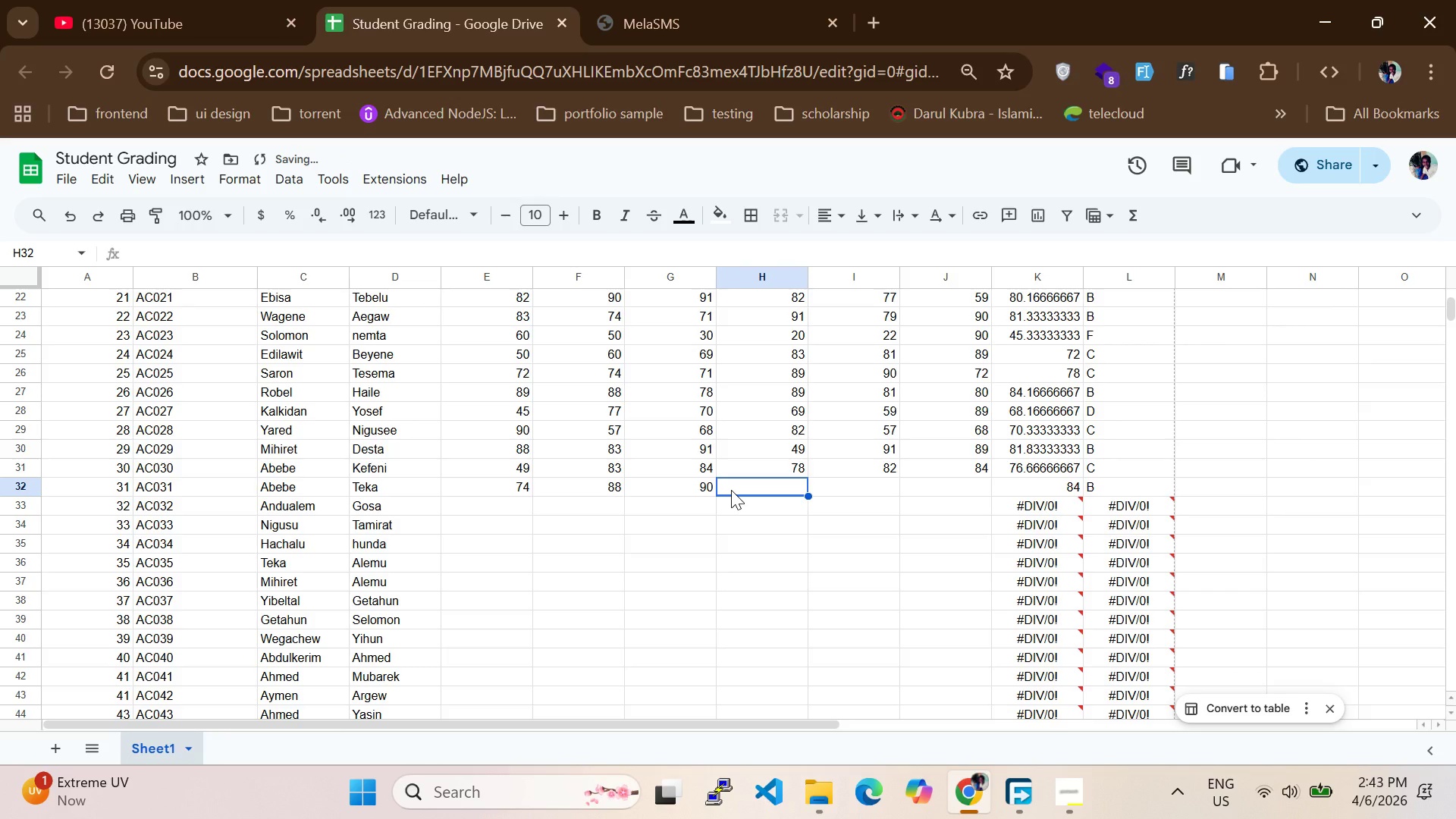 
type(78)
 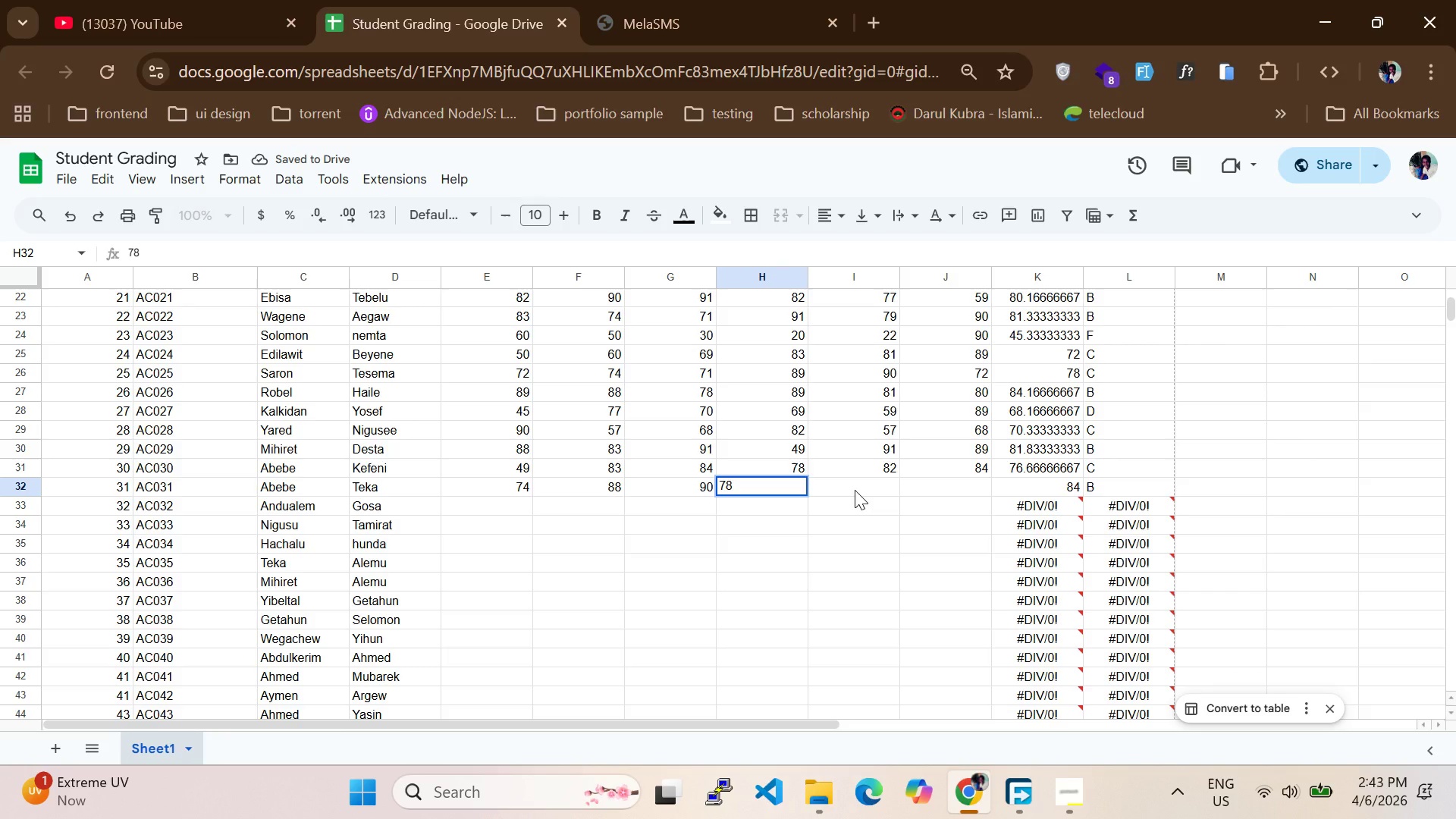 
key(Backspace)
 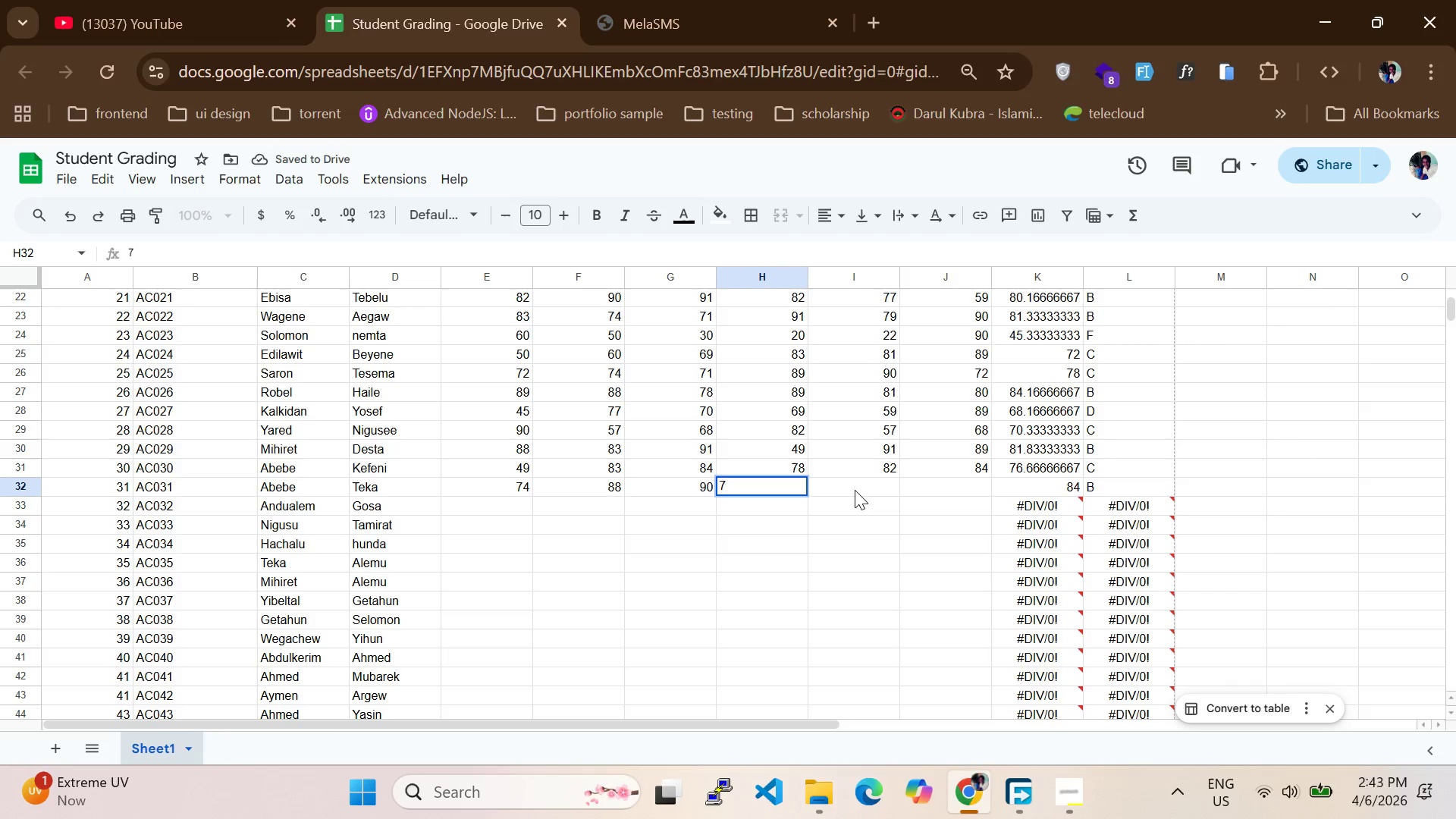 
key(3)
 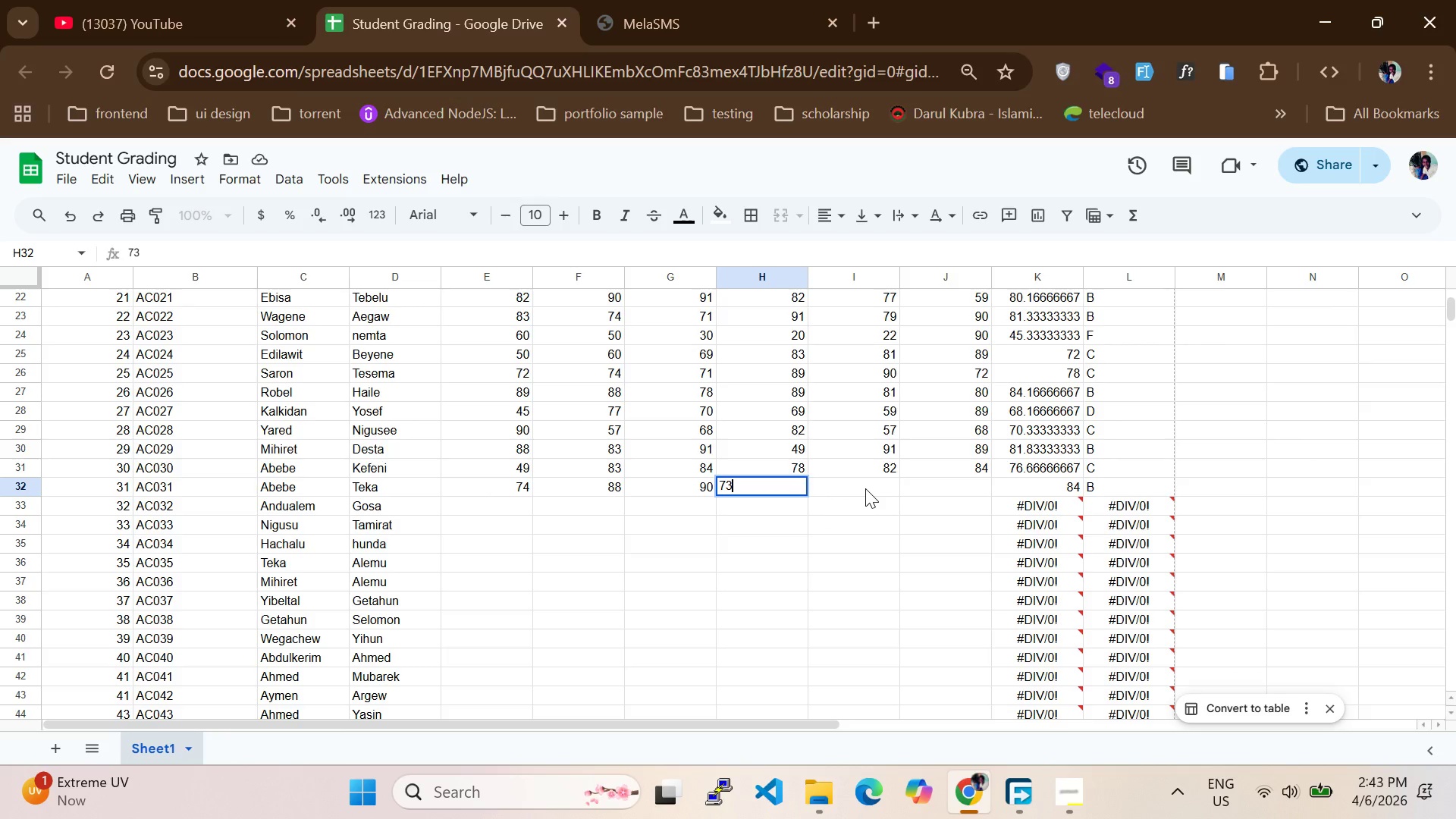 
left_click([865, 488])
 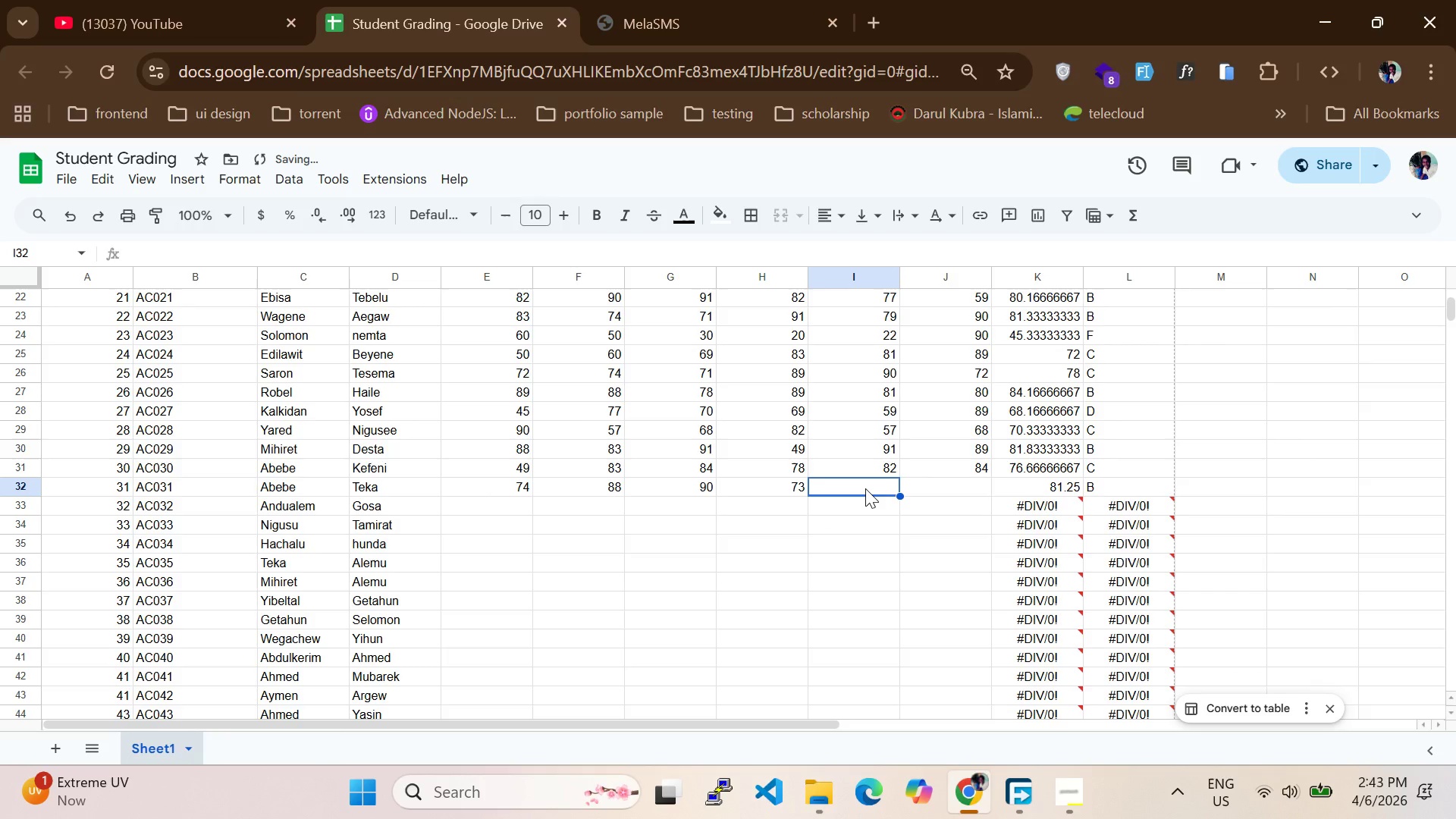 
type(83)
 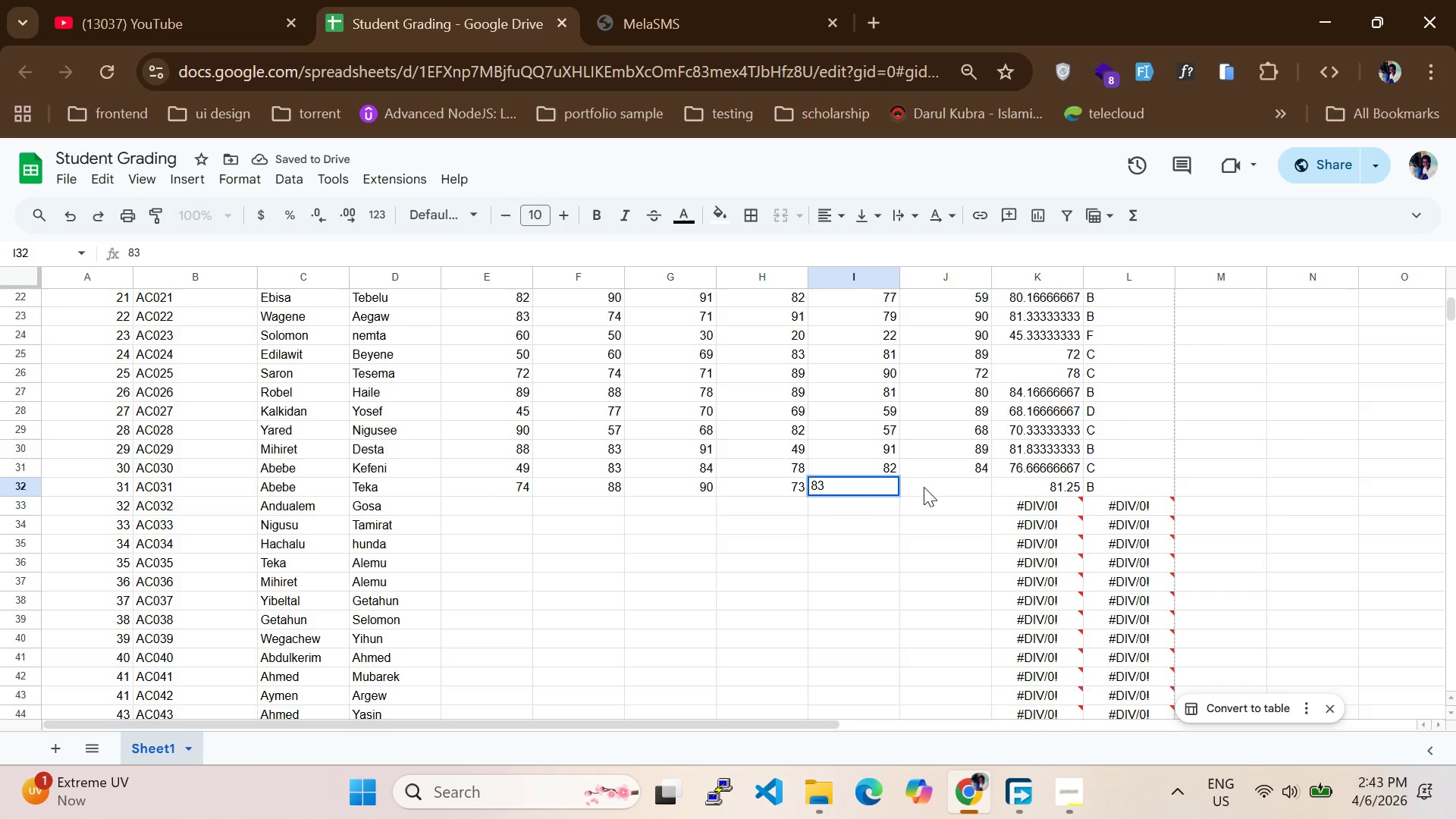 
left_click([930, 487])
 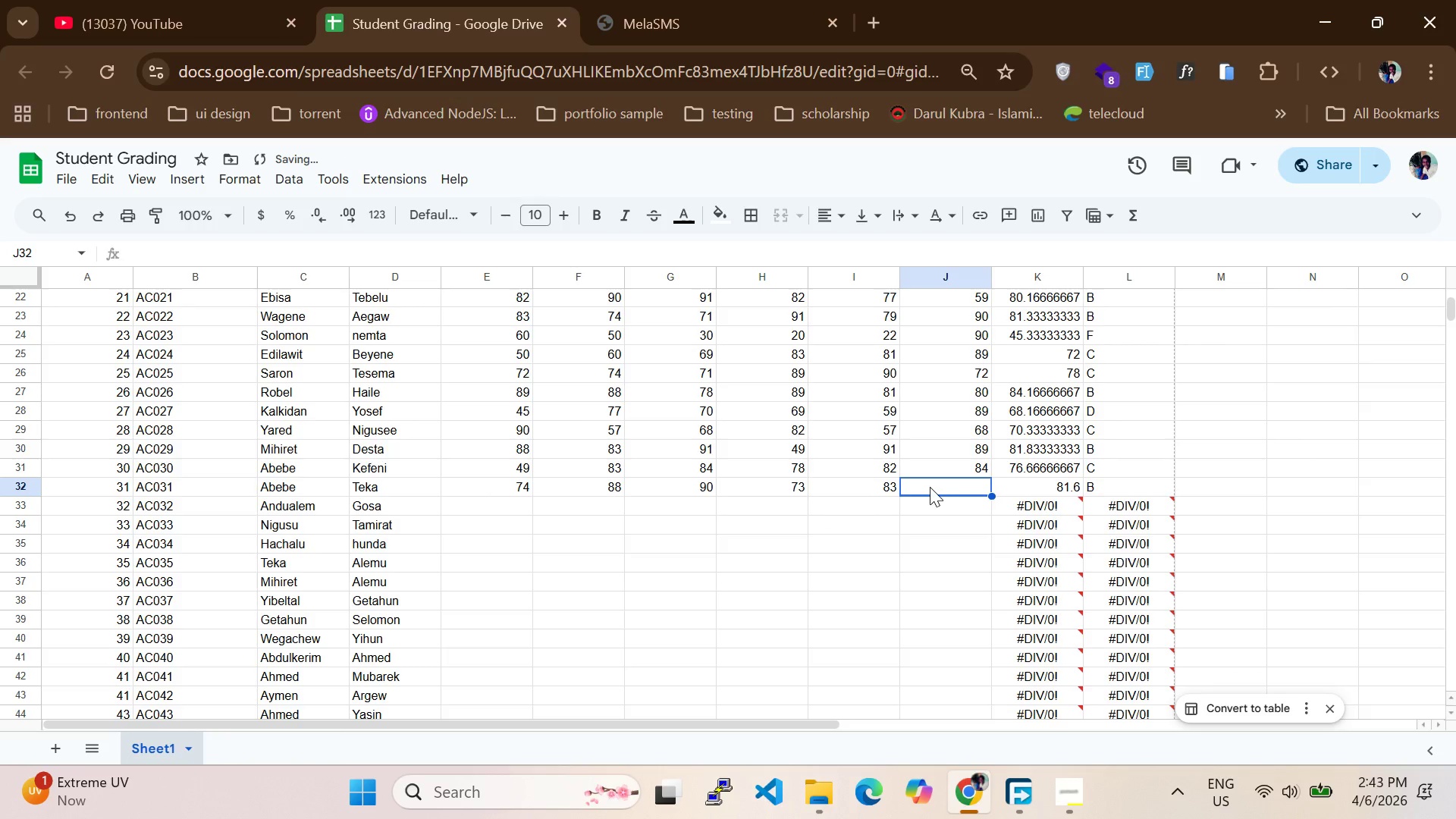 
type(87)
 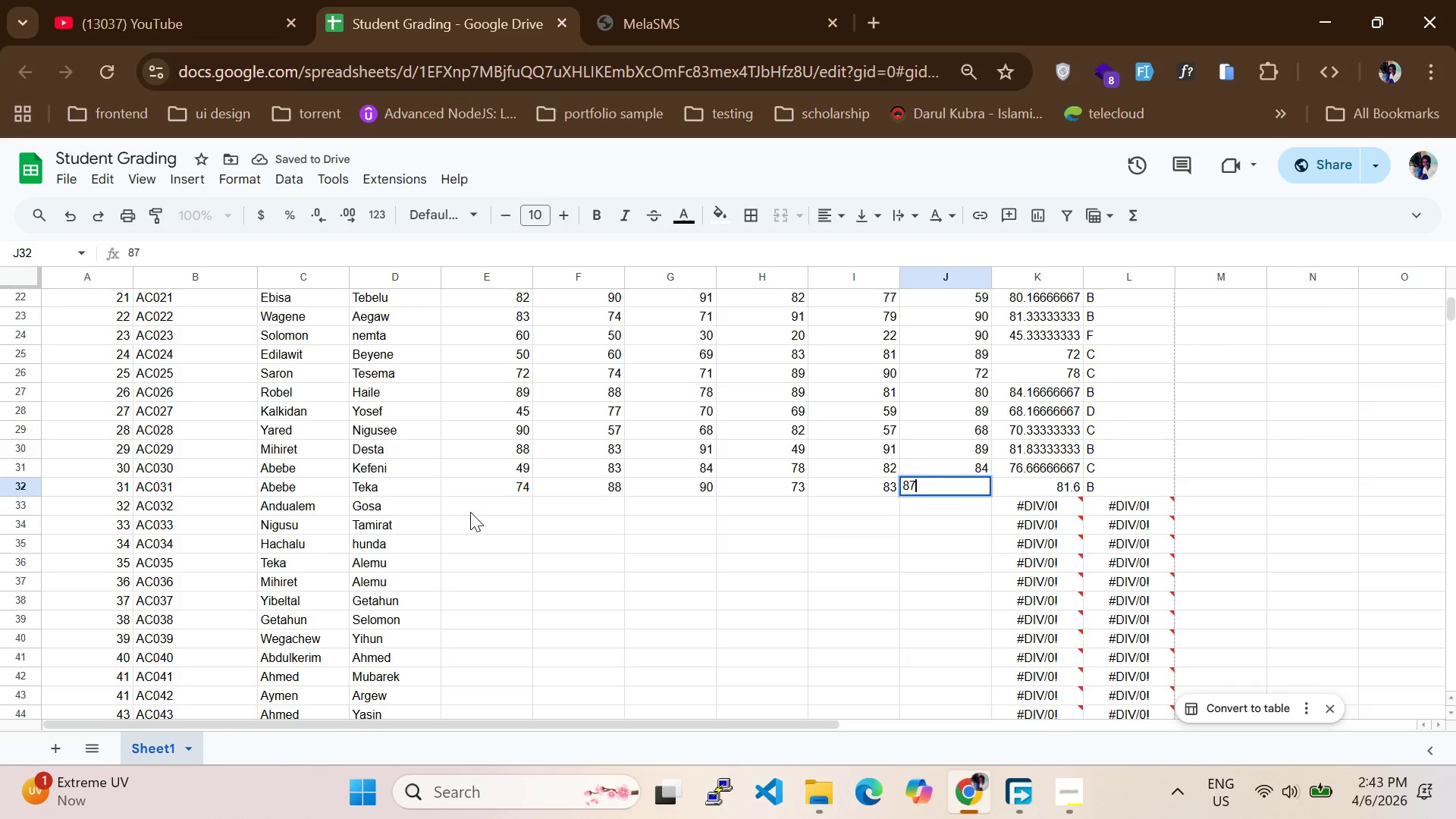 
left_click([487, 510])
 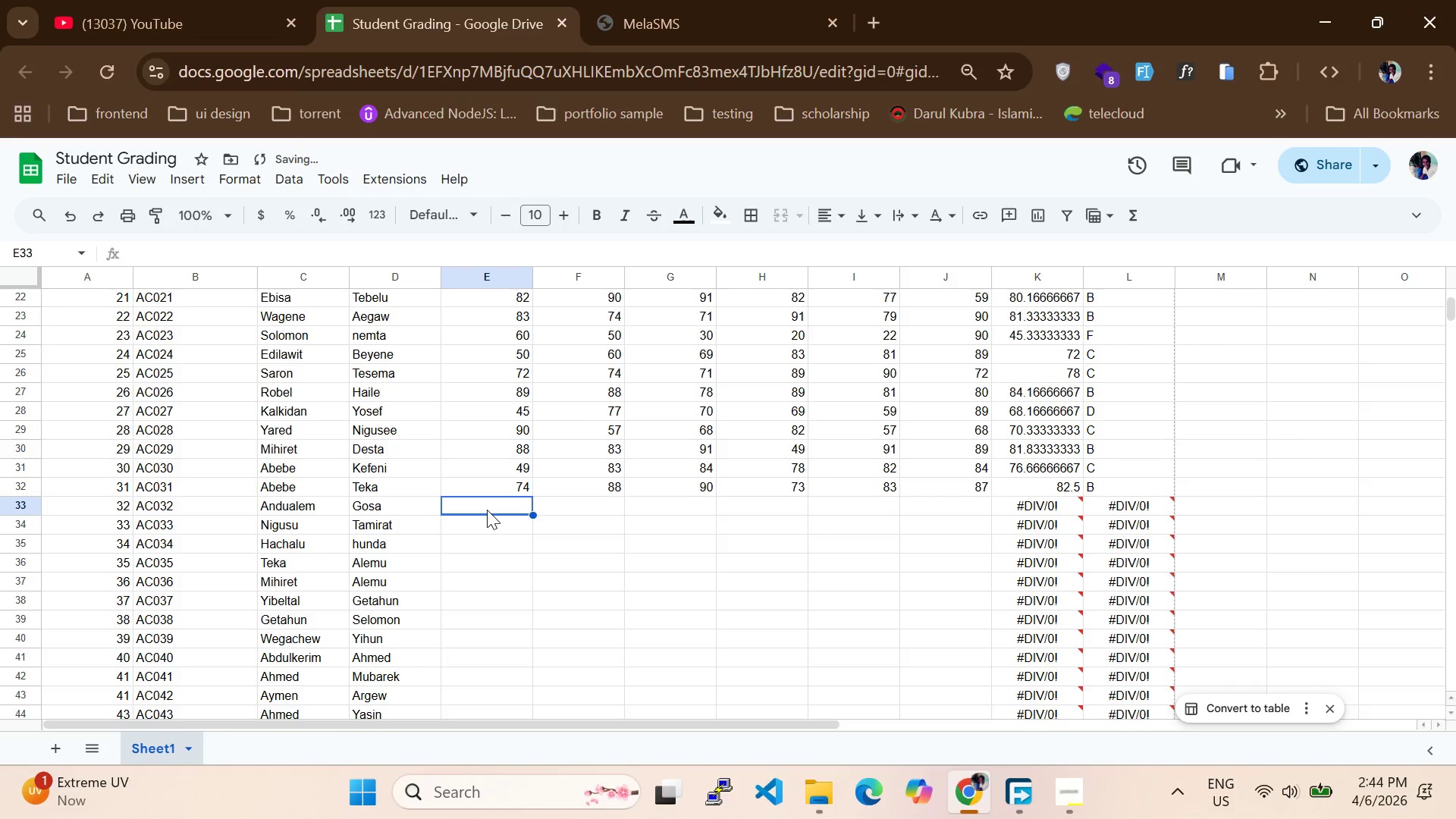 
hold_key(key=8, duration=0.31)
 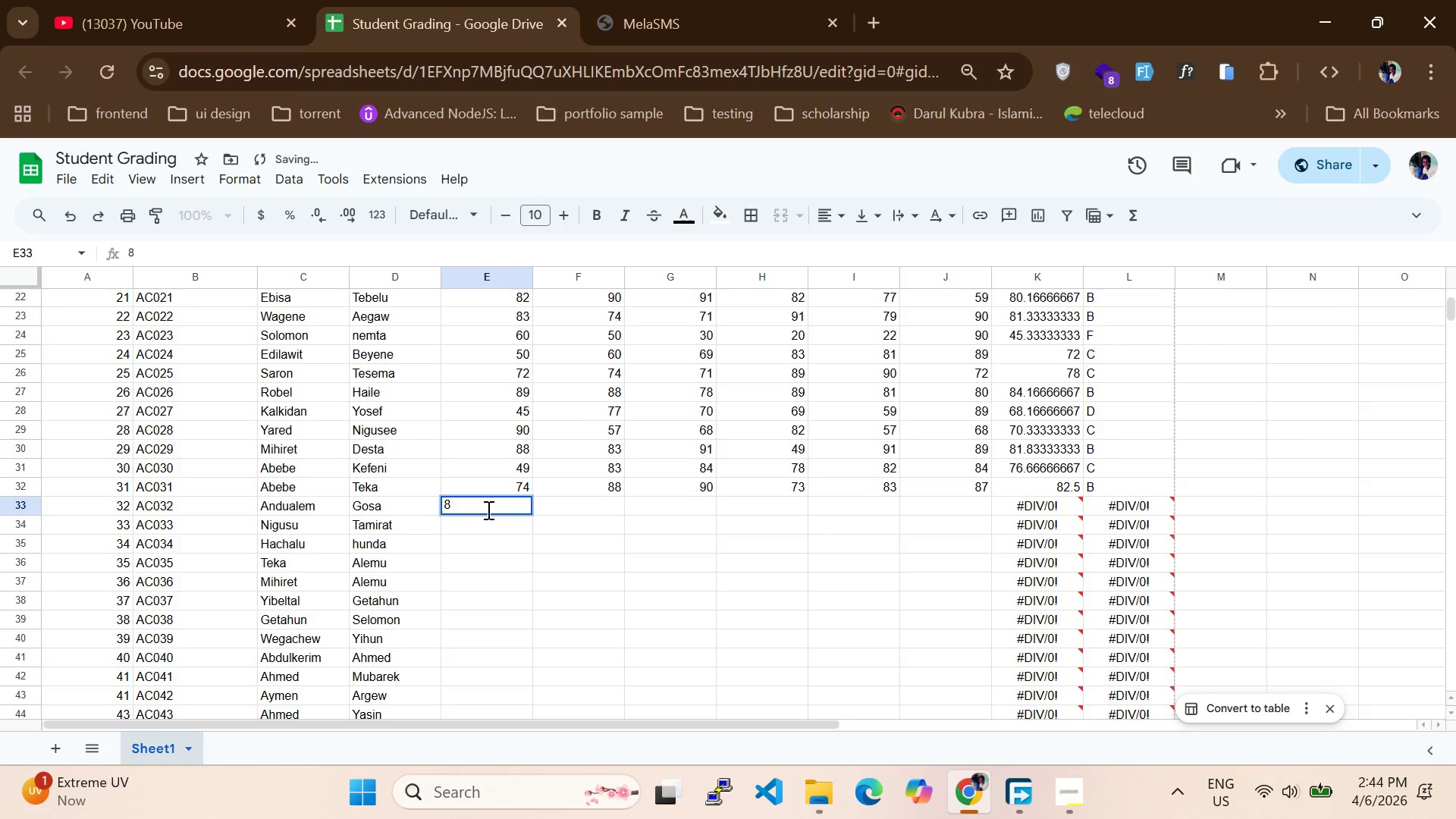 
key(8)
 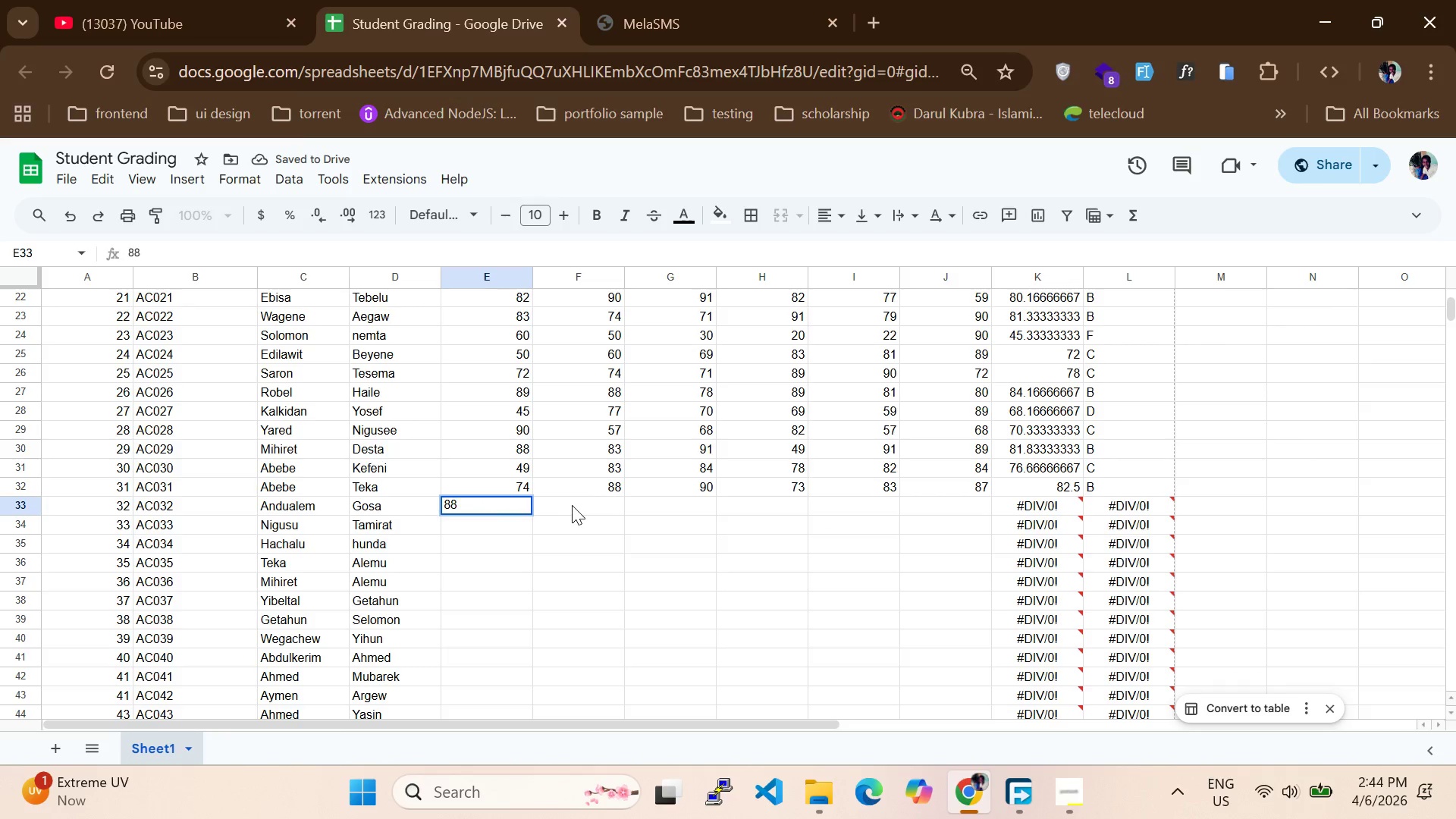 
left_click([572, 505])
 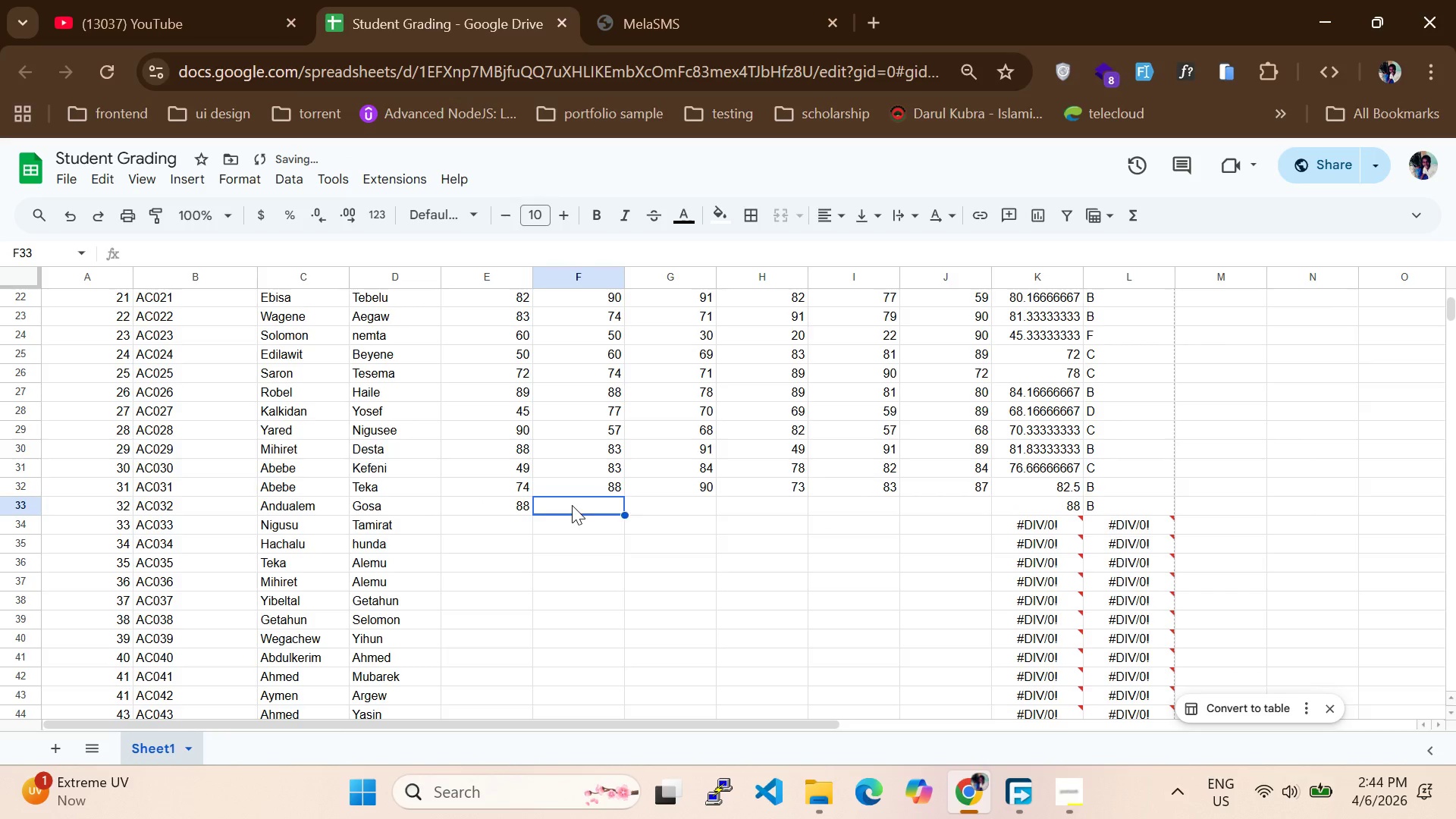 
type(78)
 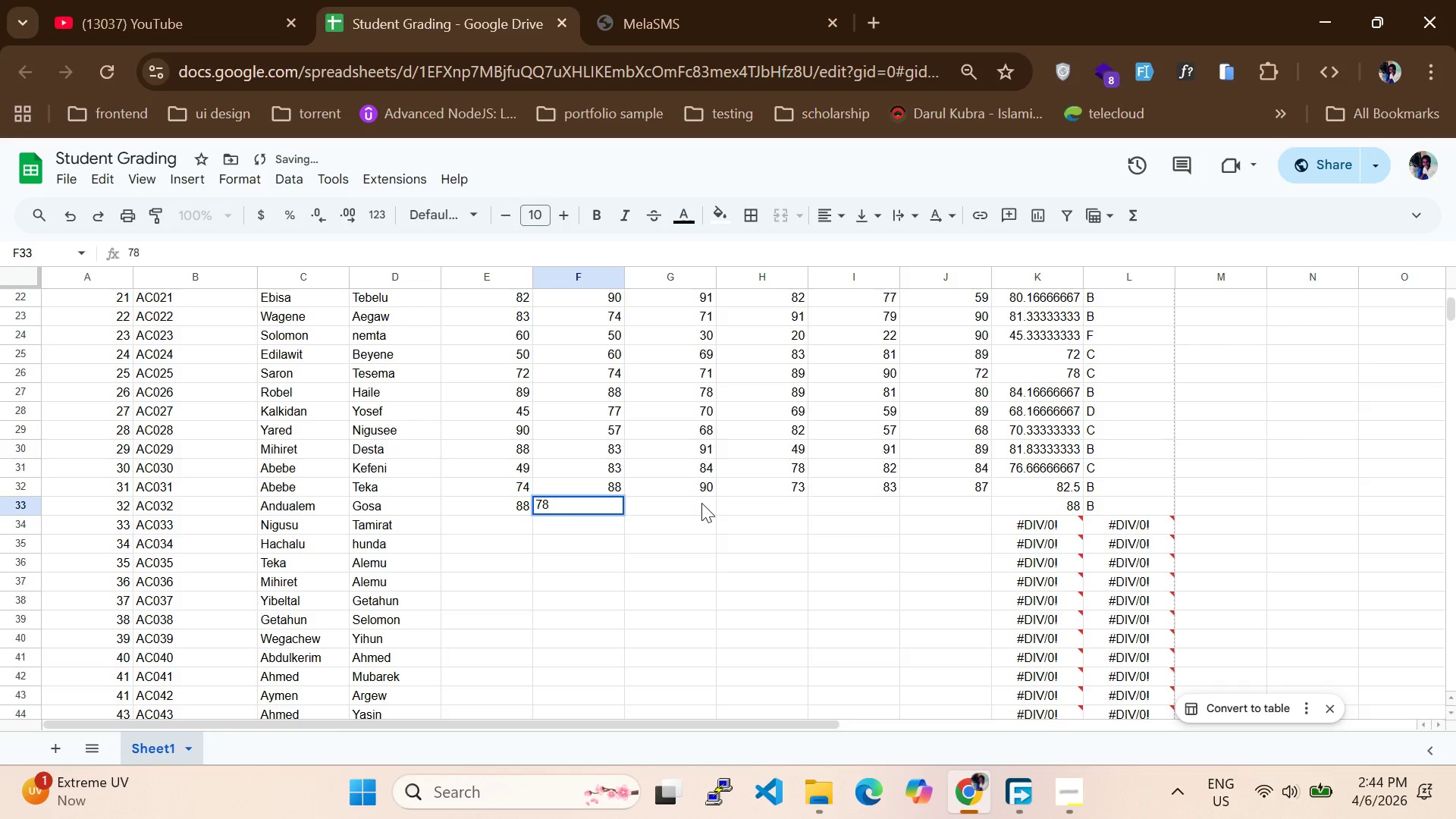 
left_click([701, 503])
 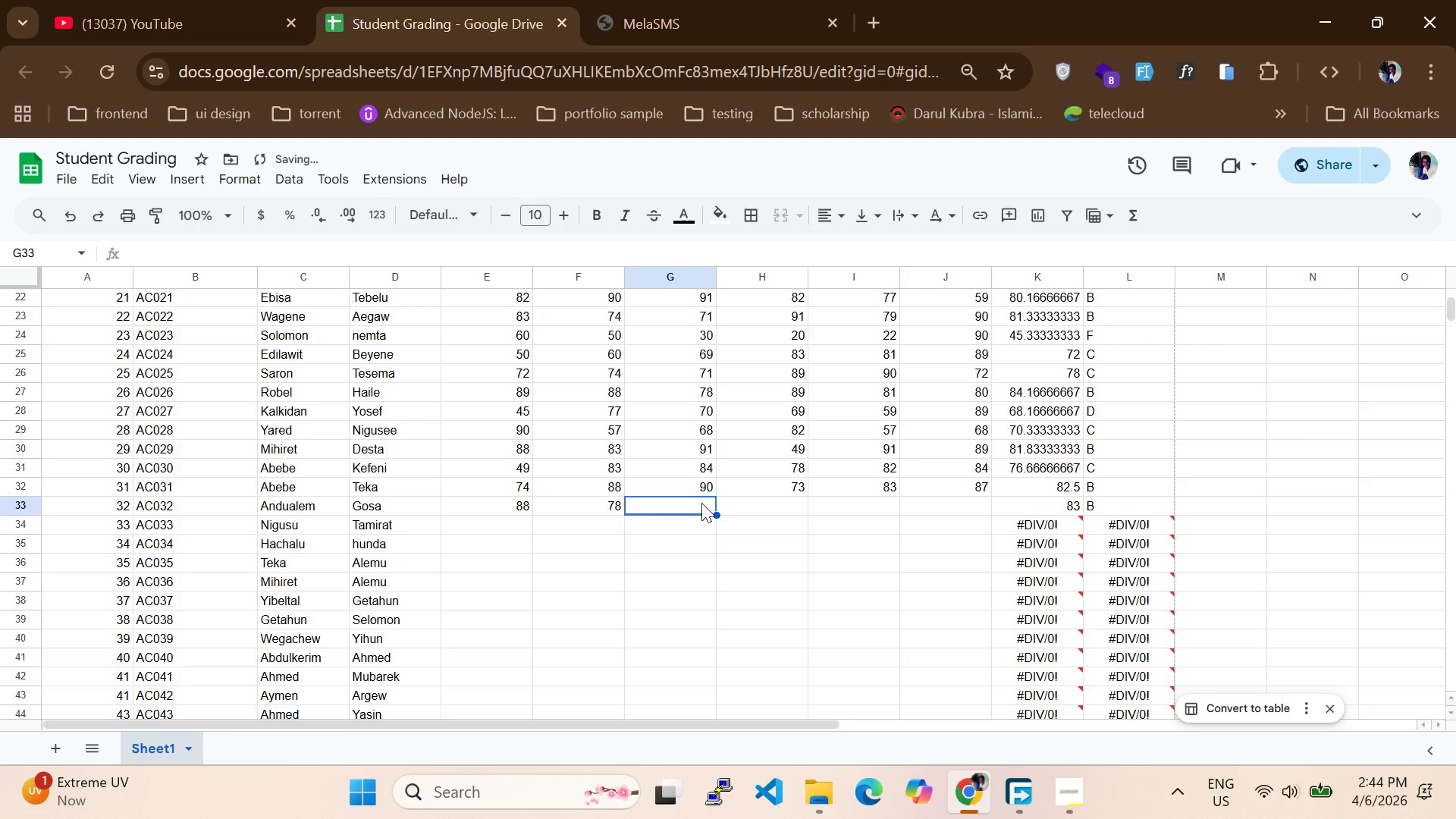 
type(89)
 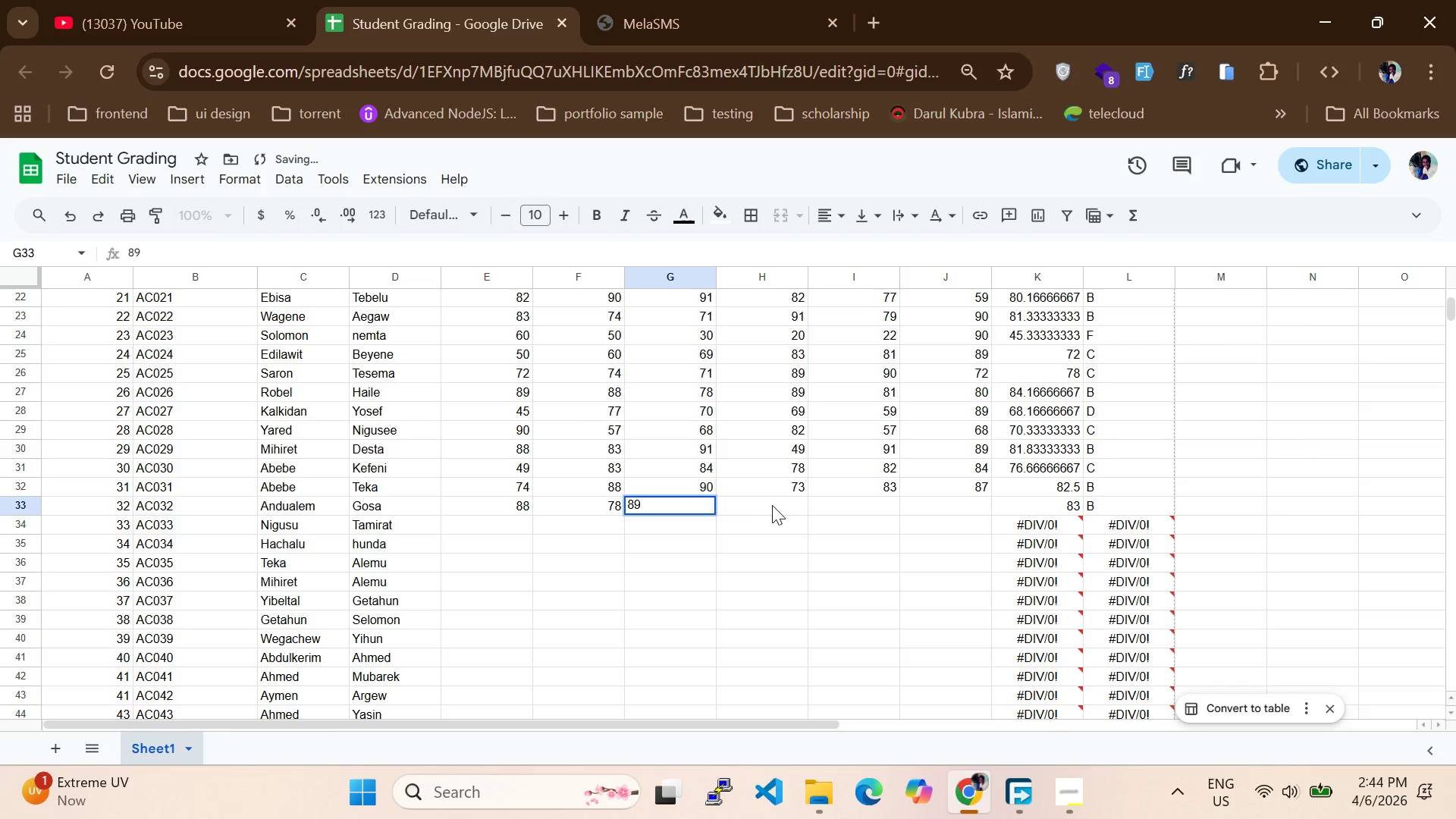 
left_click([772, 505])
 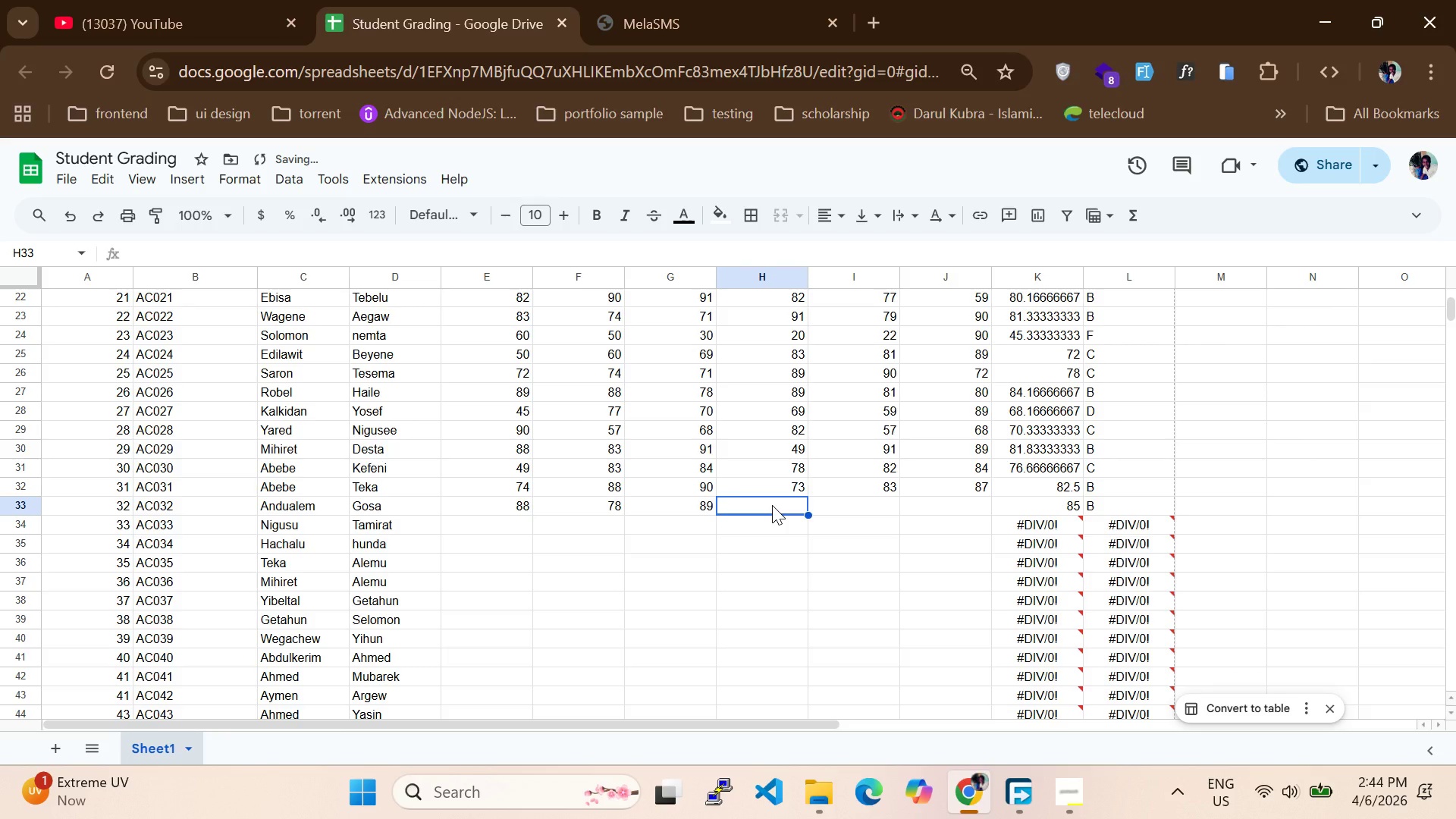 
type(81)
 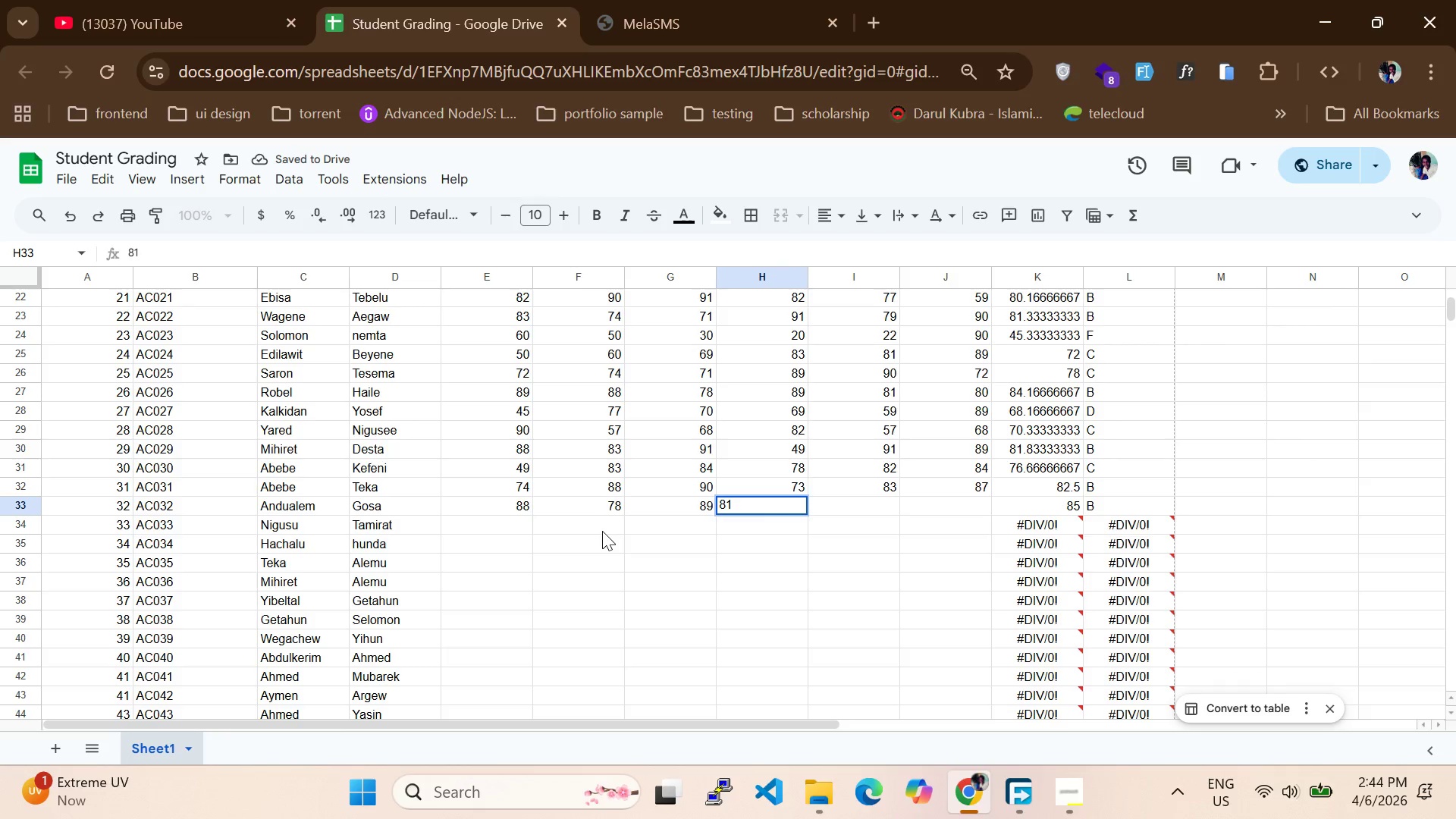 
scroll: coordinate [602, 531], scroll_direction: down, amount: 1.0
 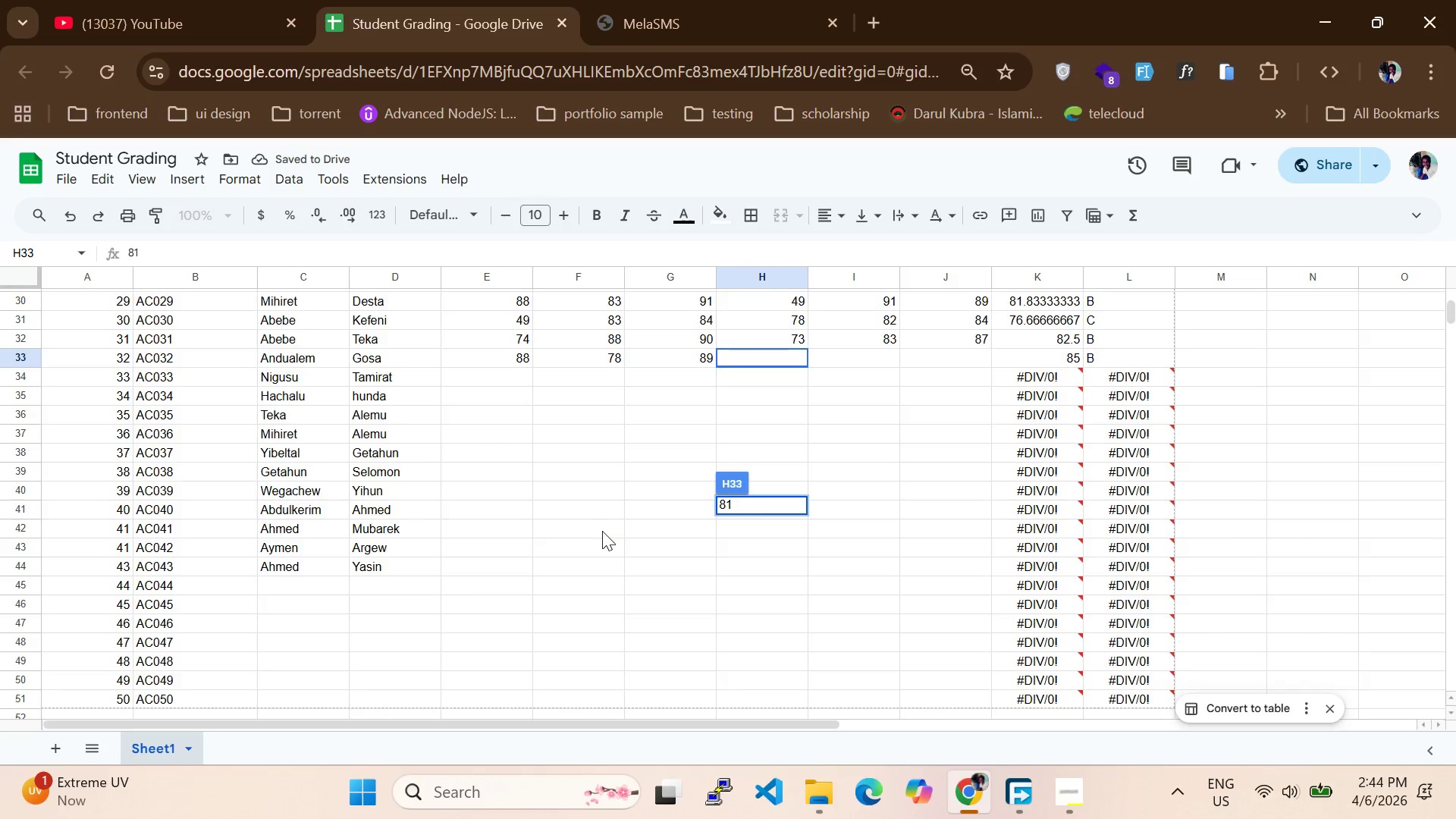 
scroll: coordinate [602, 531], scroll_direction: none, amount: 0.0
 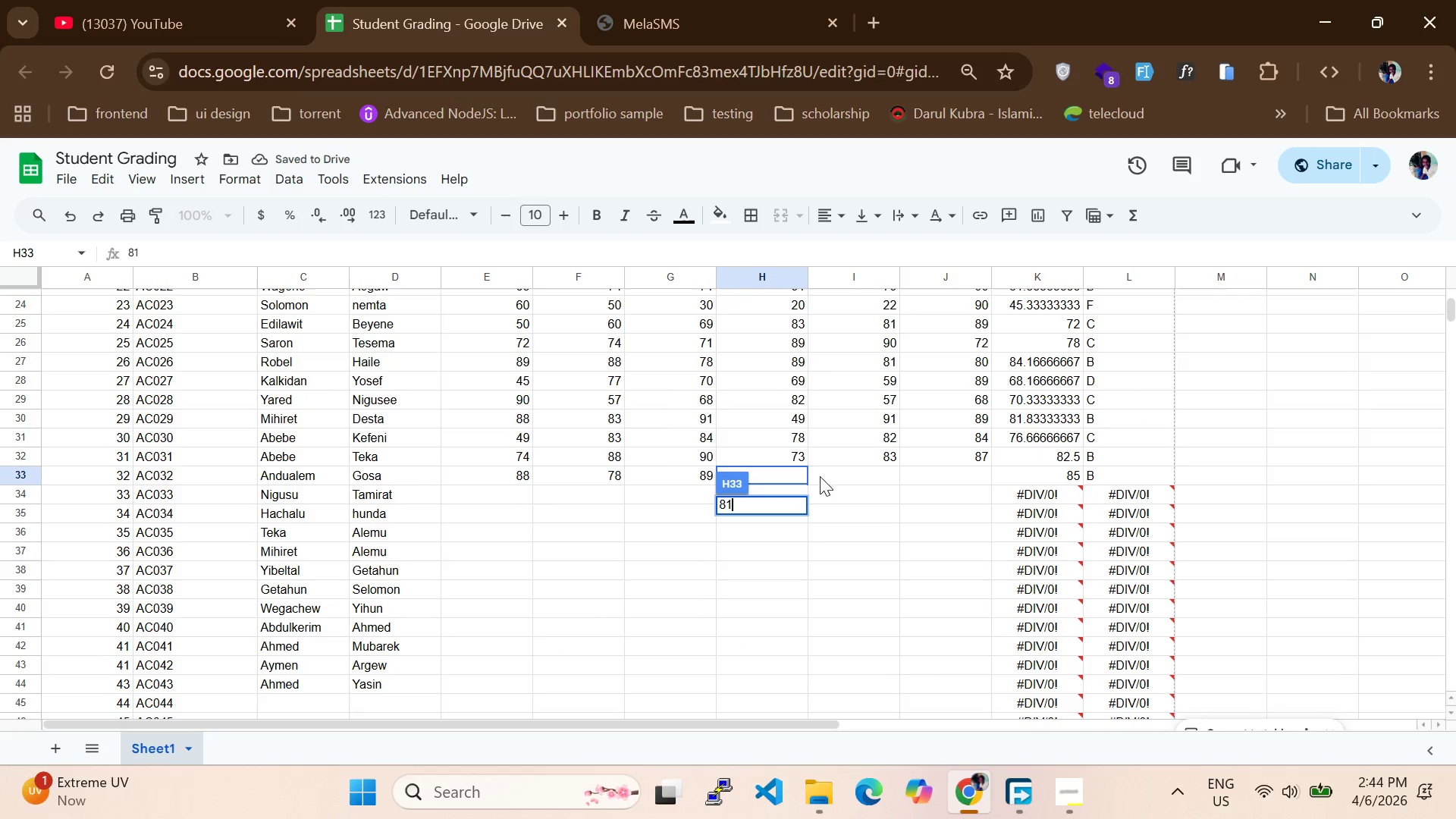 
left_click([835, 473])
 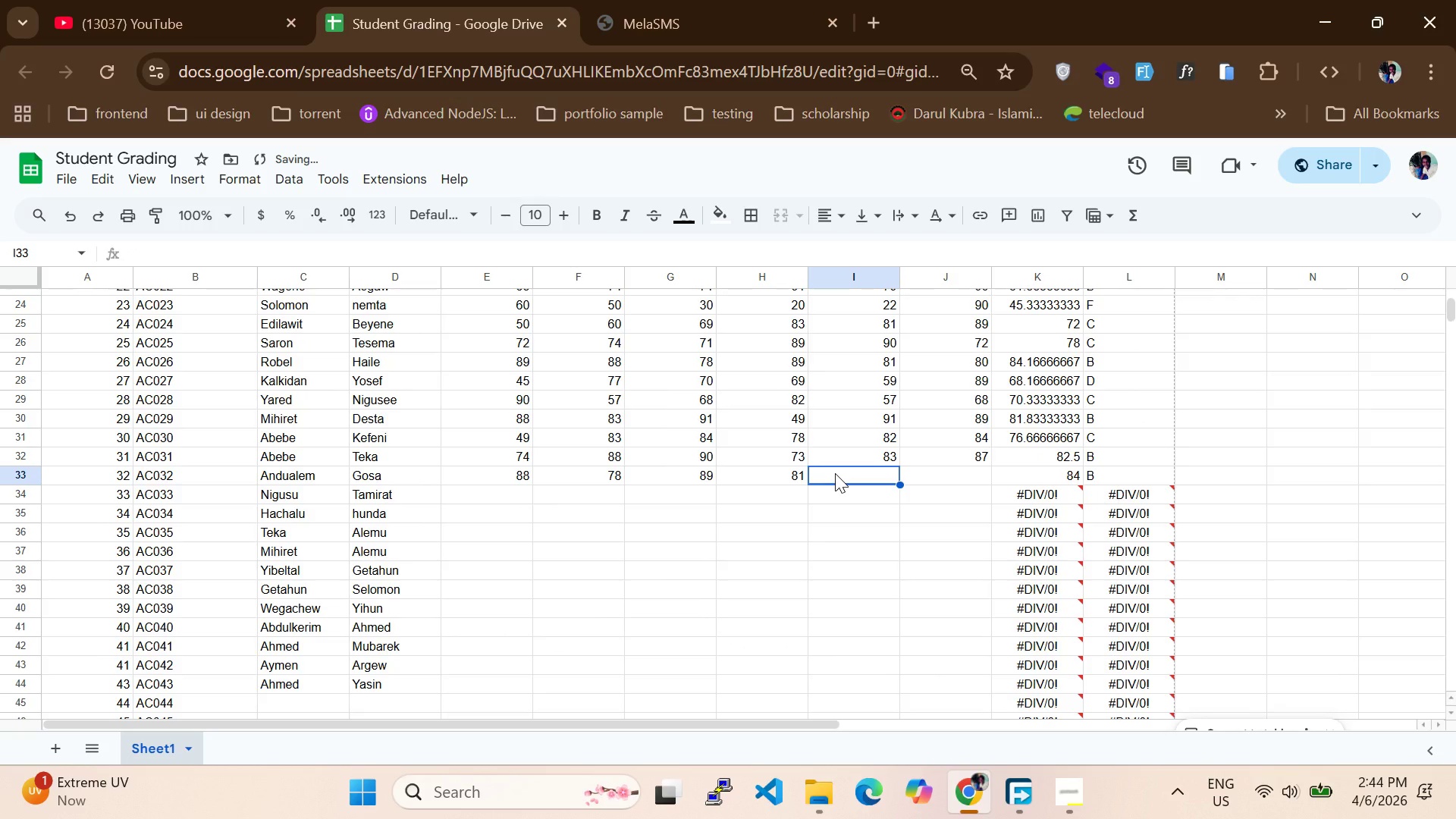 
type(82)
 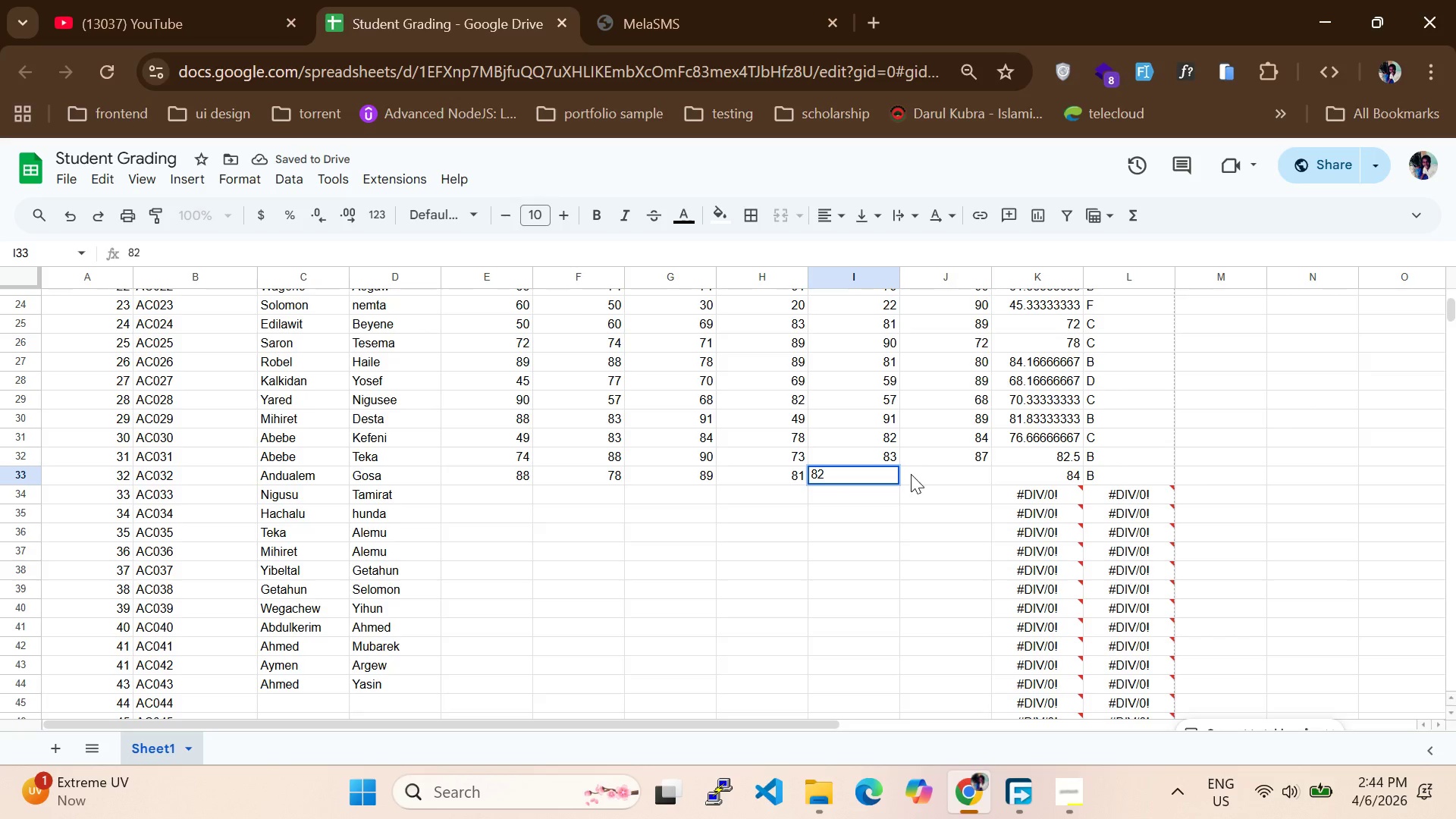 
left_click([912, 475])
 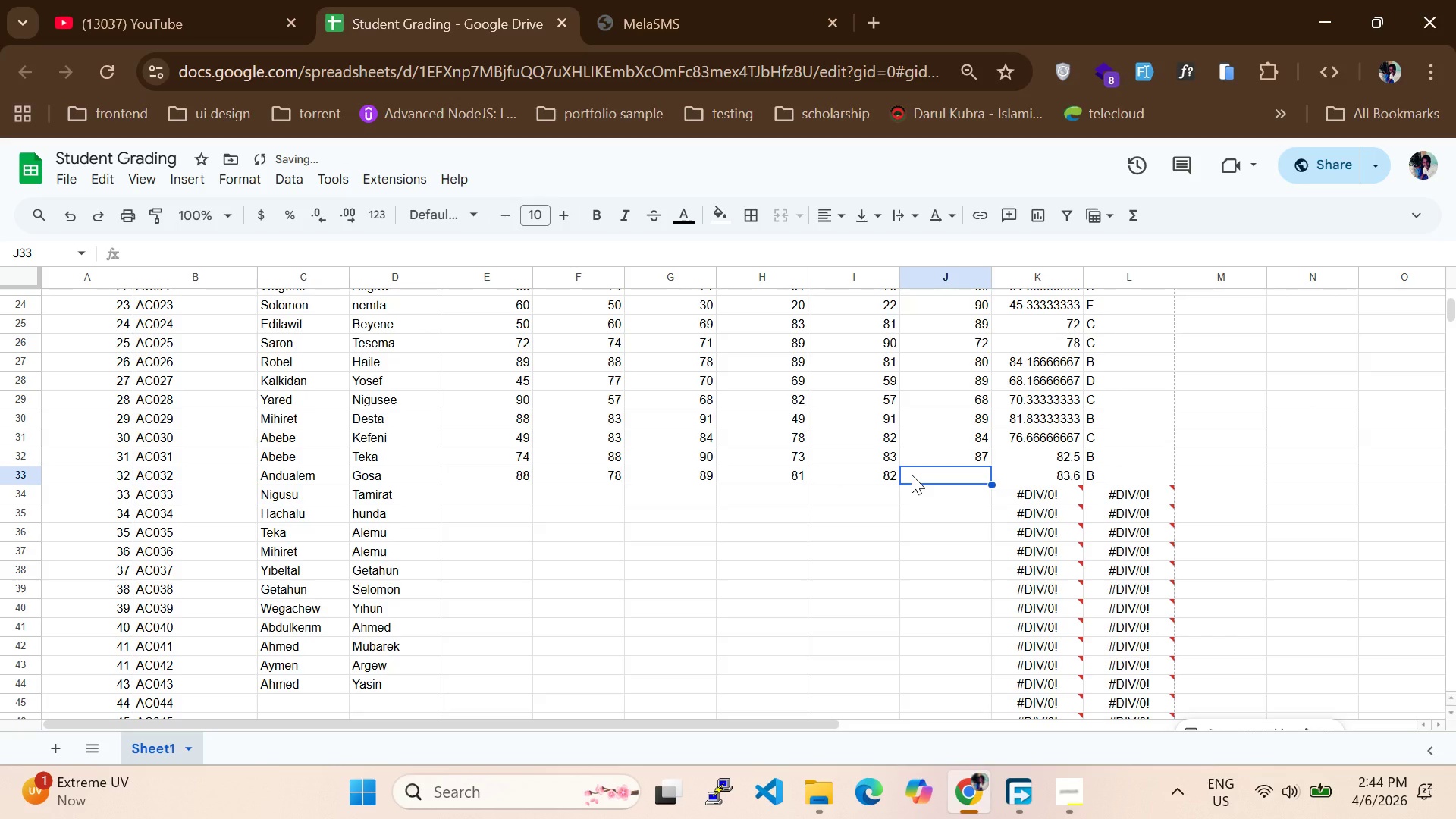 
type(91)
 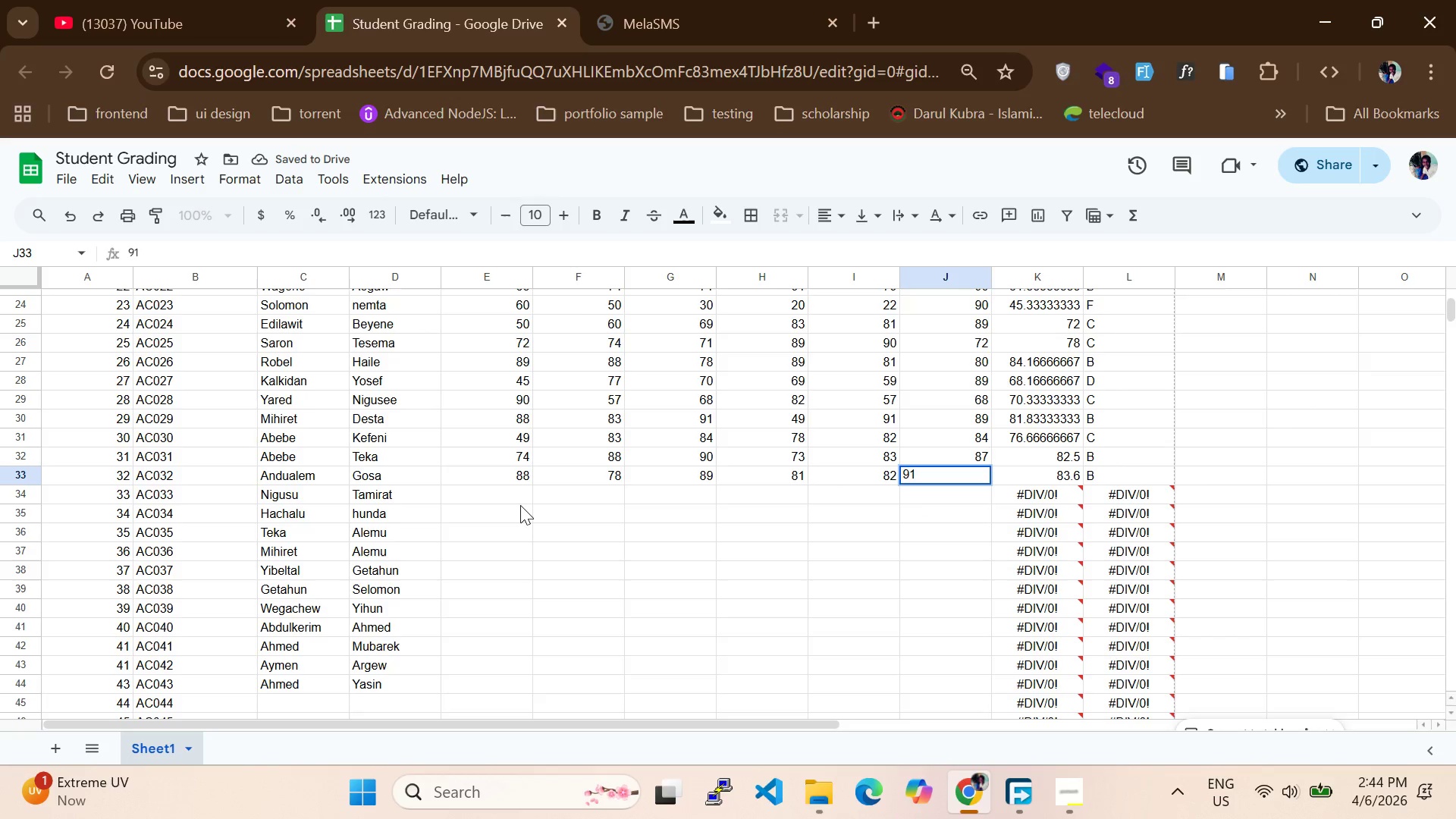 
left_click([514, 490])
 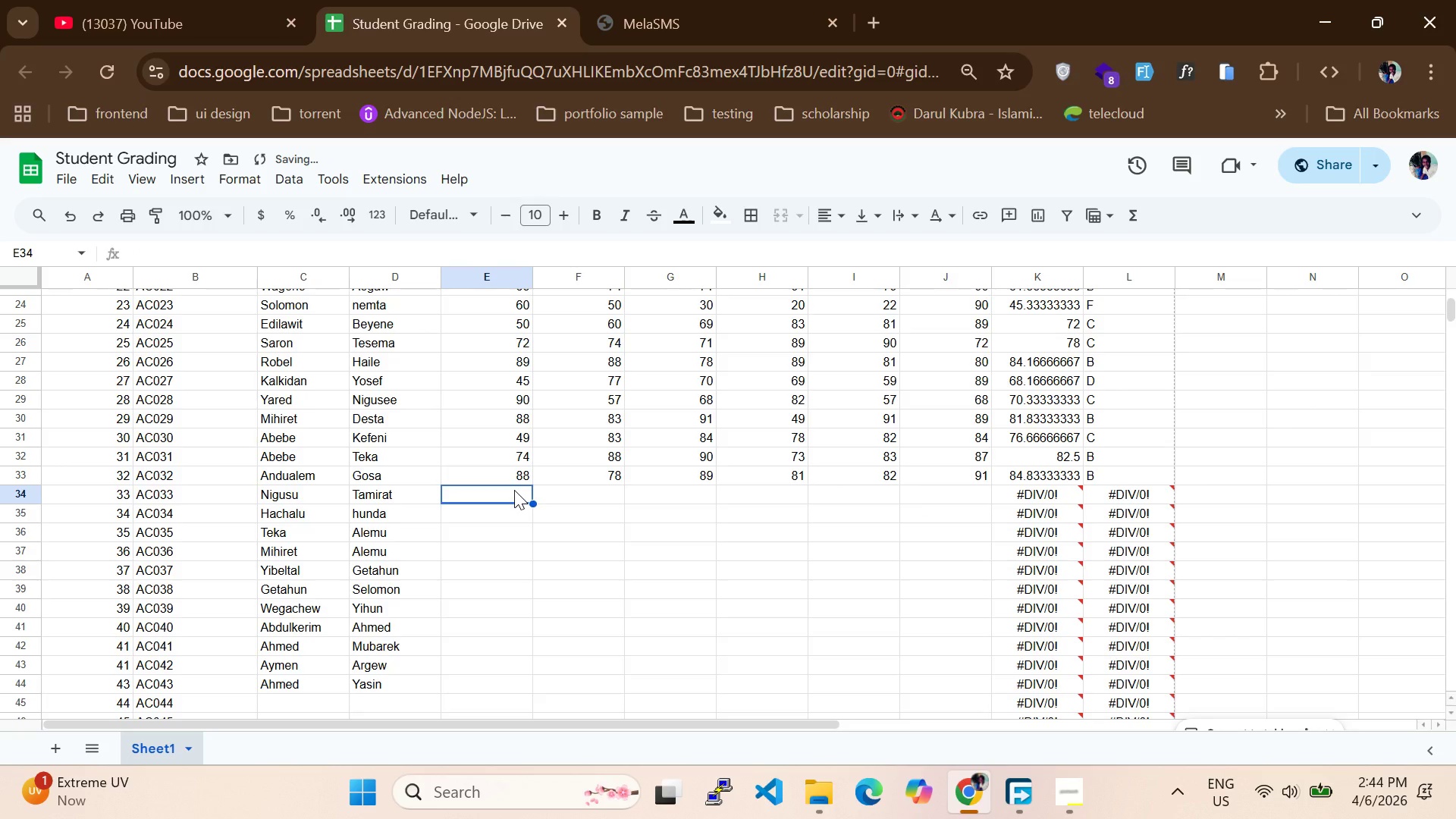 
type(78)
 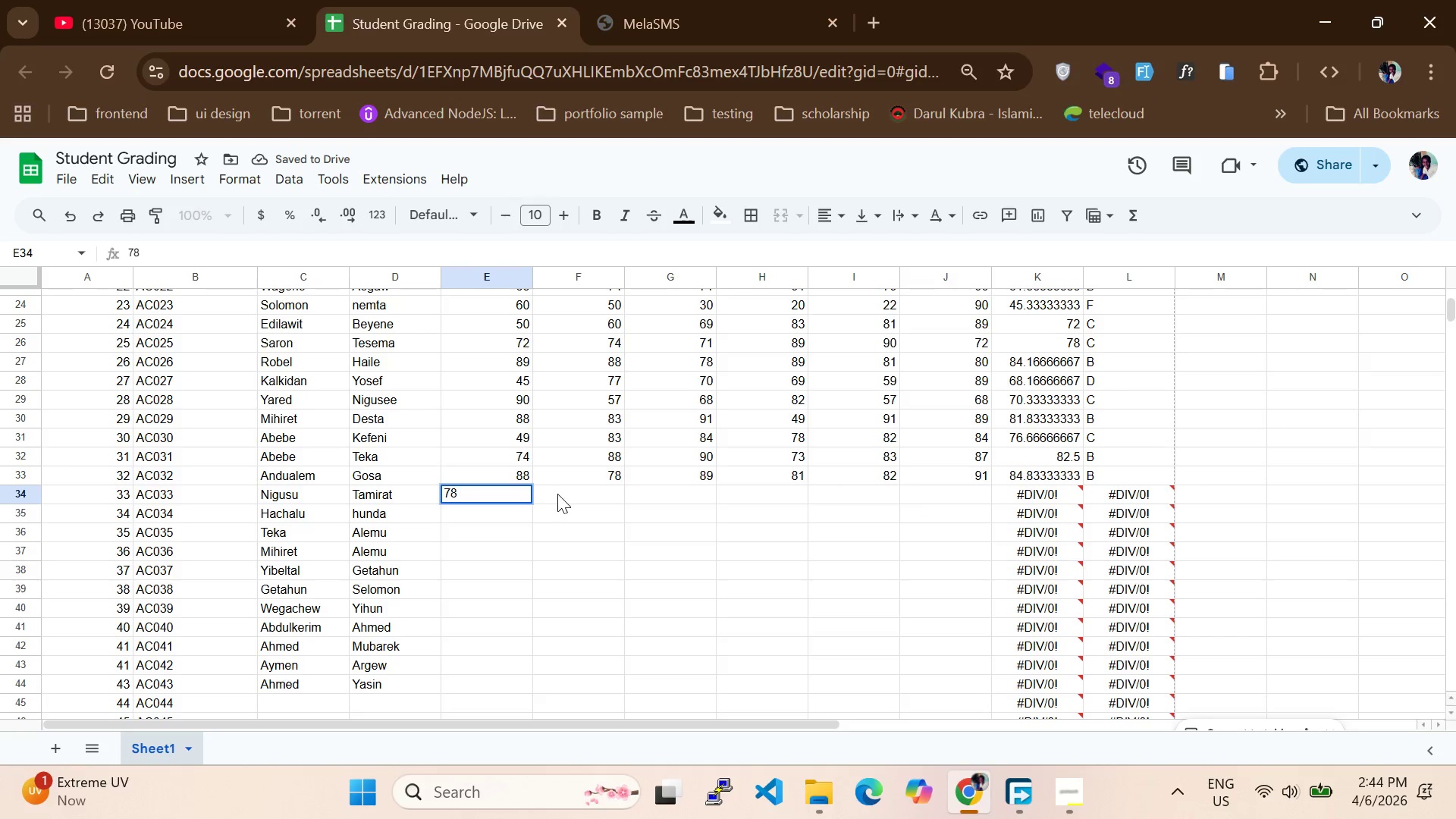 
left_click([557, 494])
 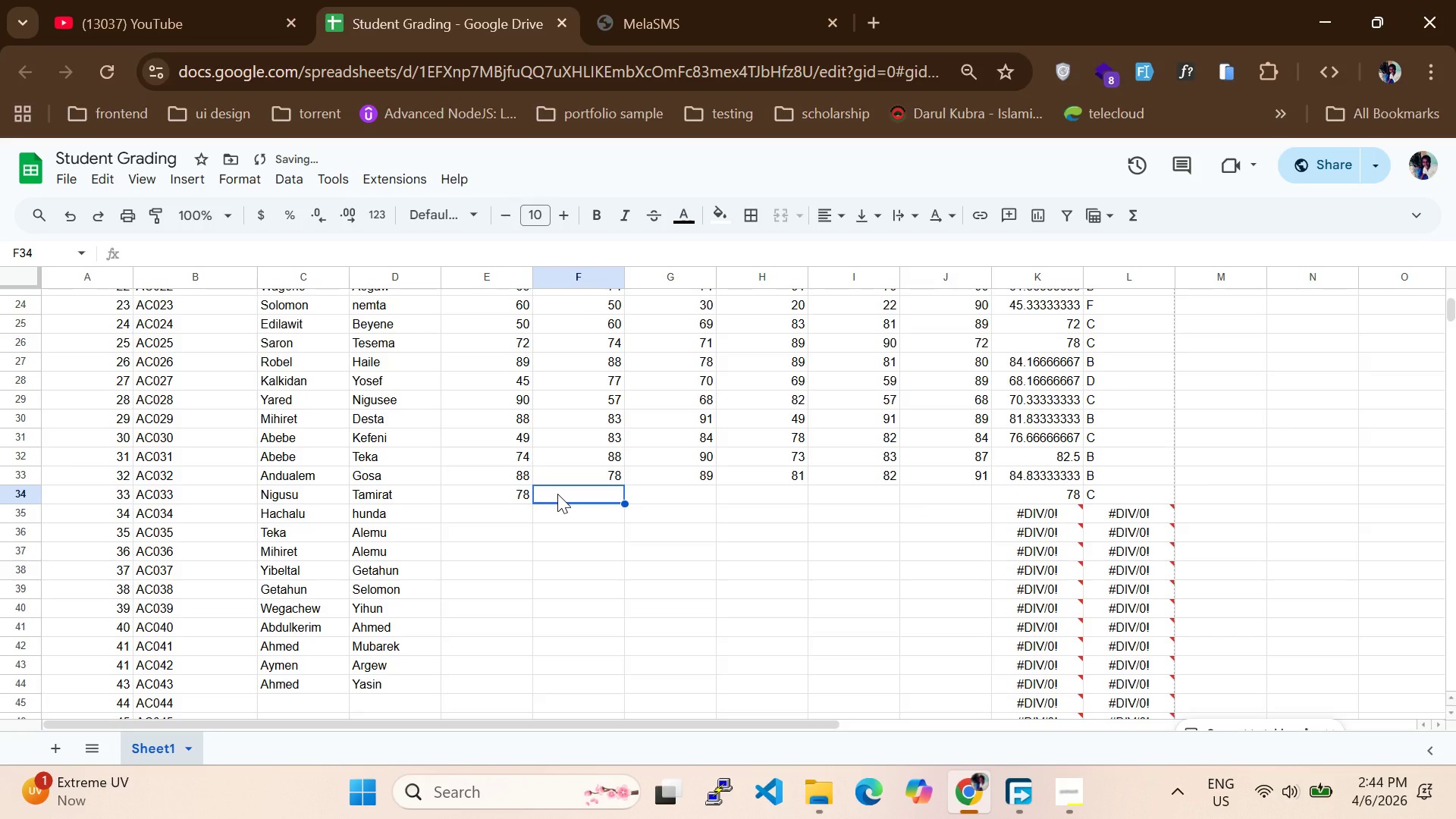 
type(88)
 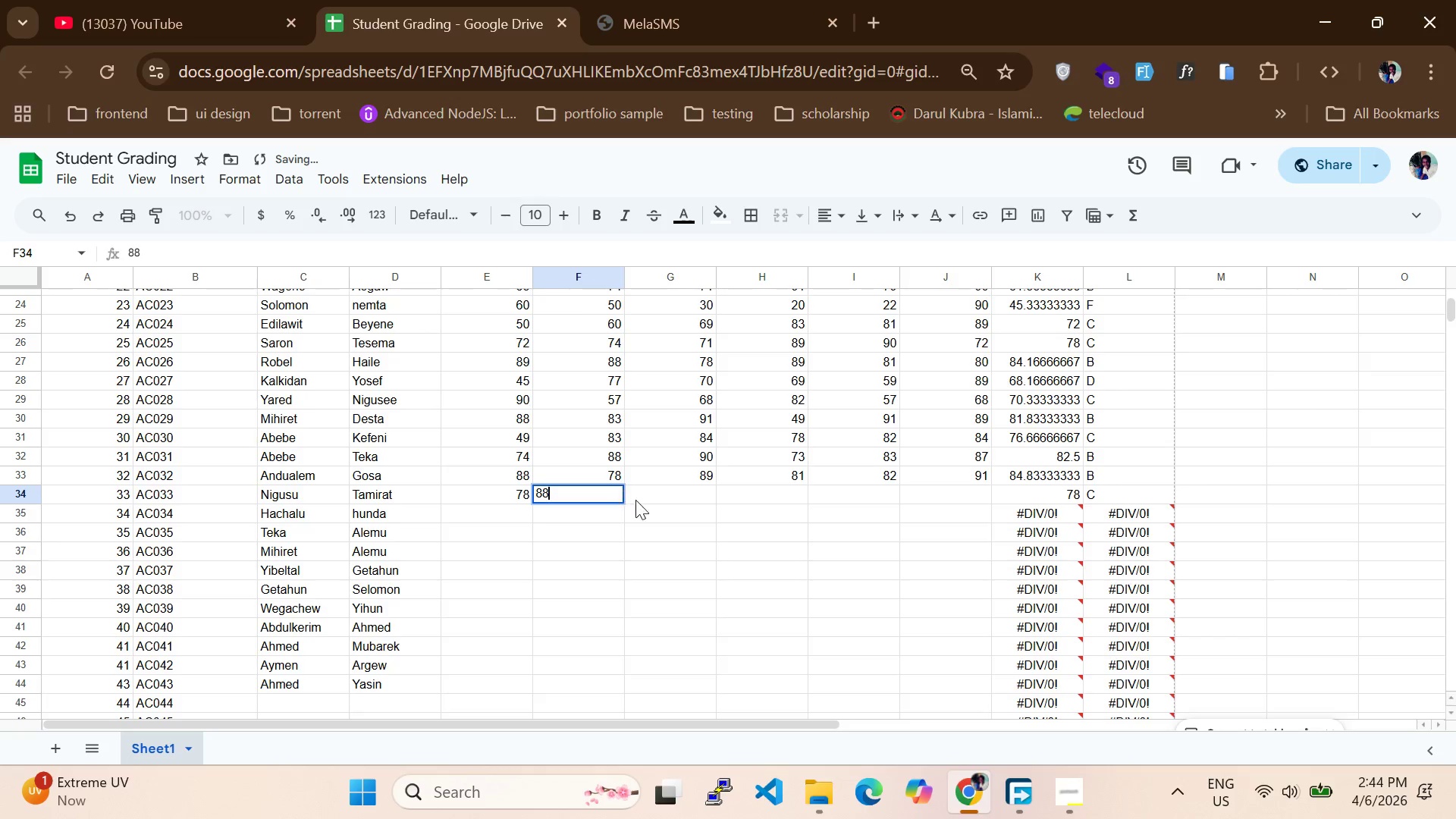 
left_click([647, 501])
 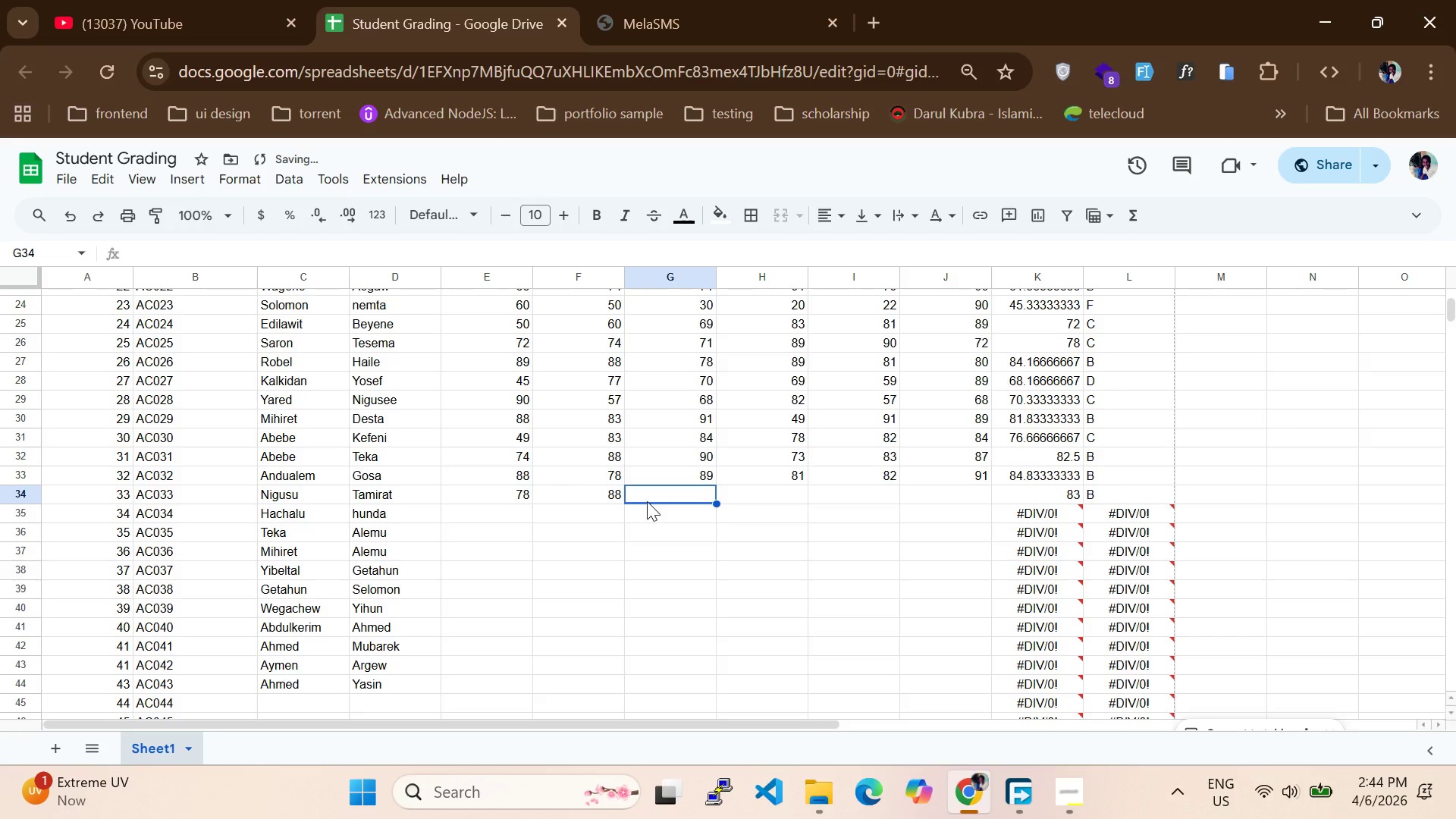 
type(74)
 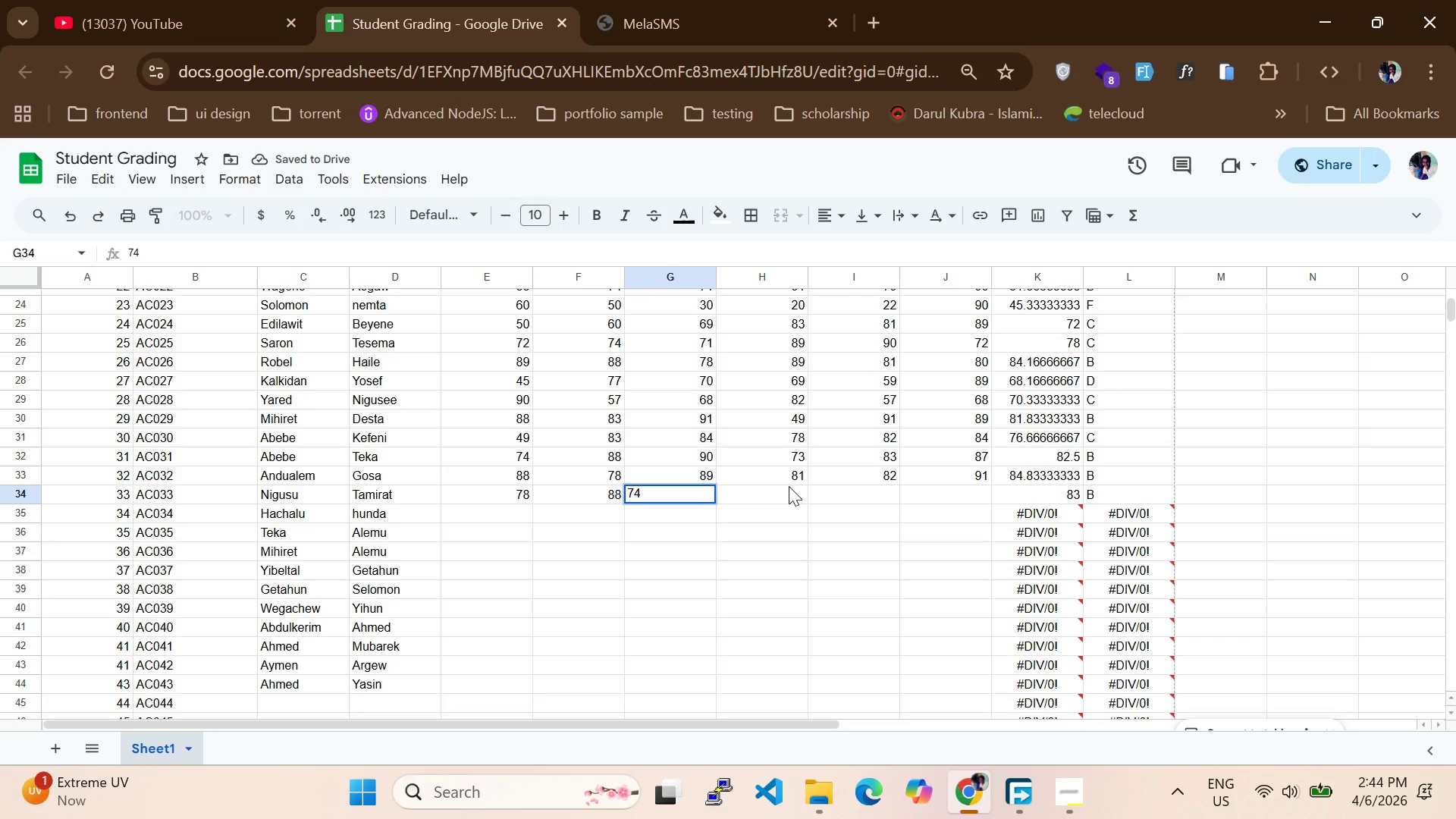 
left_click([789, 486])
 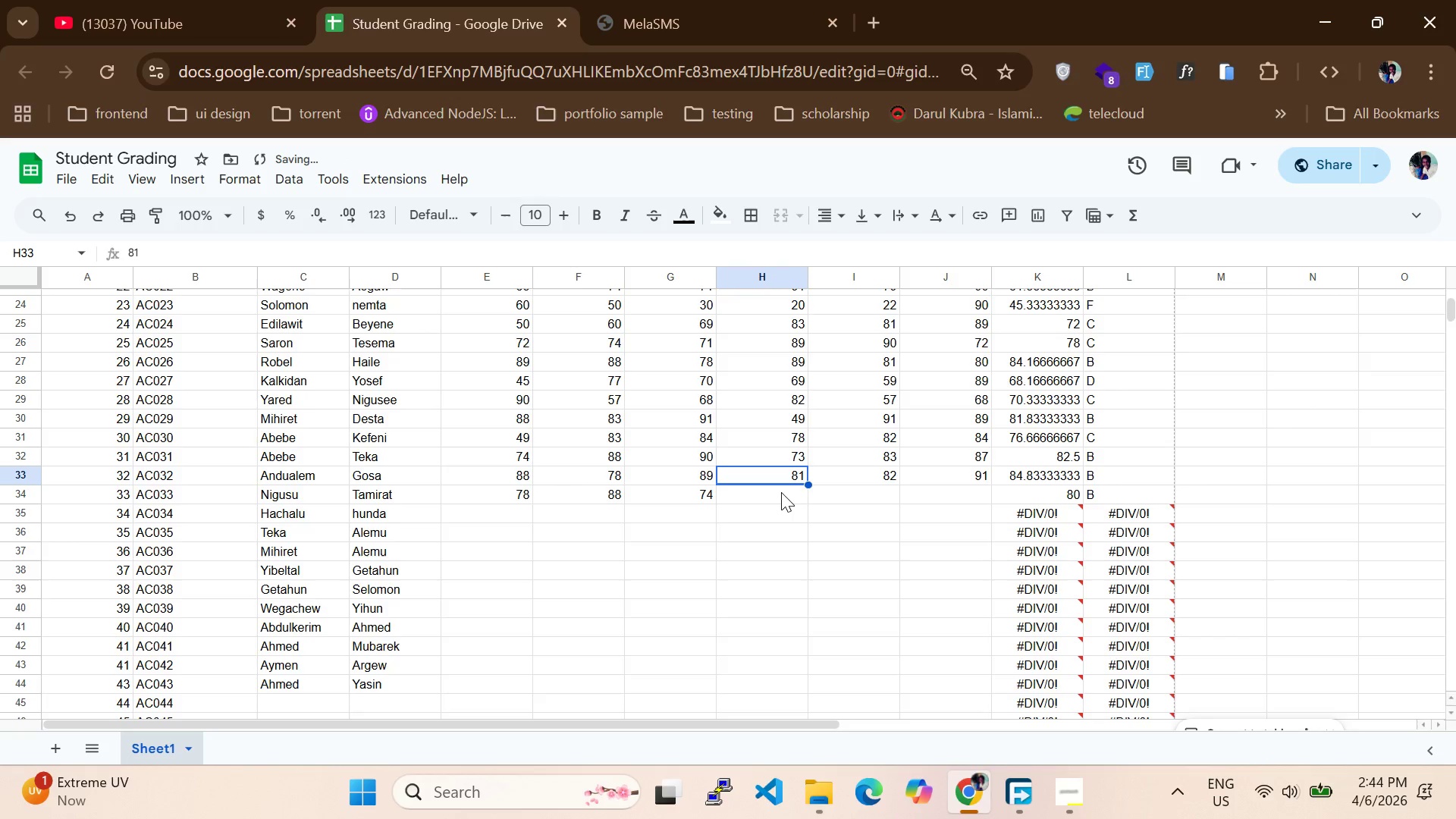 
left_click([780, 494])
 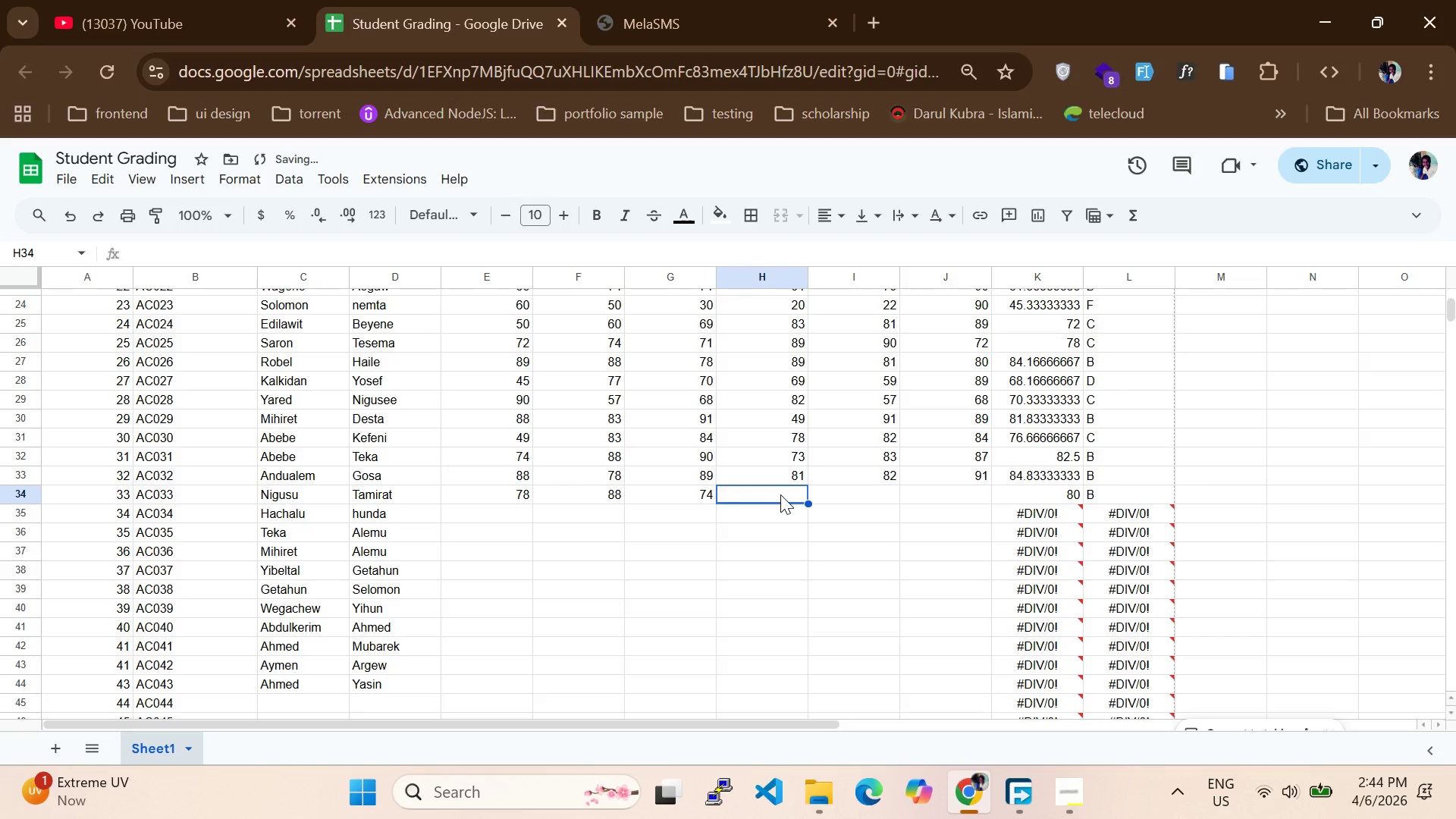 
type(89)
 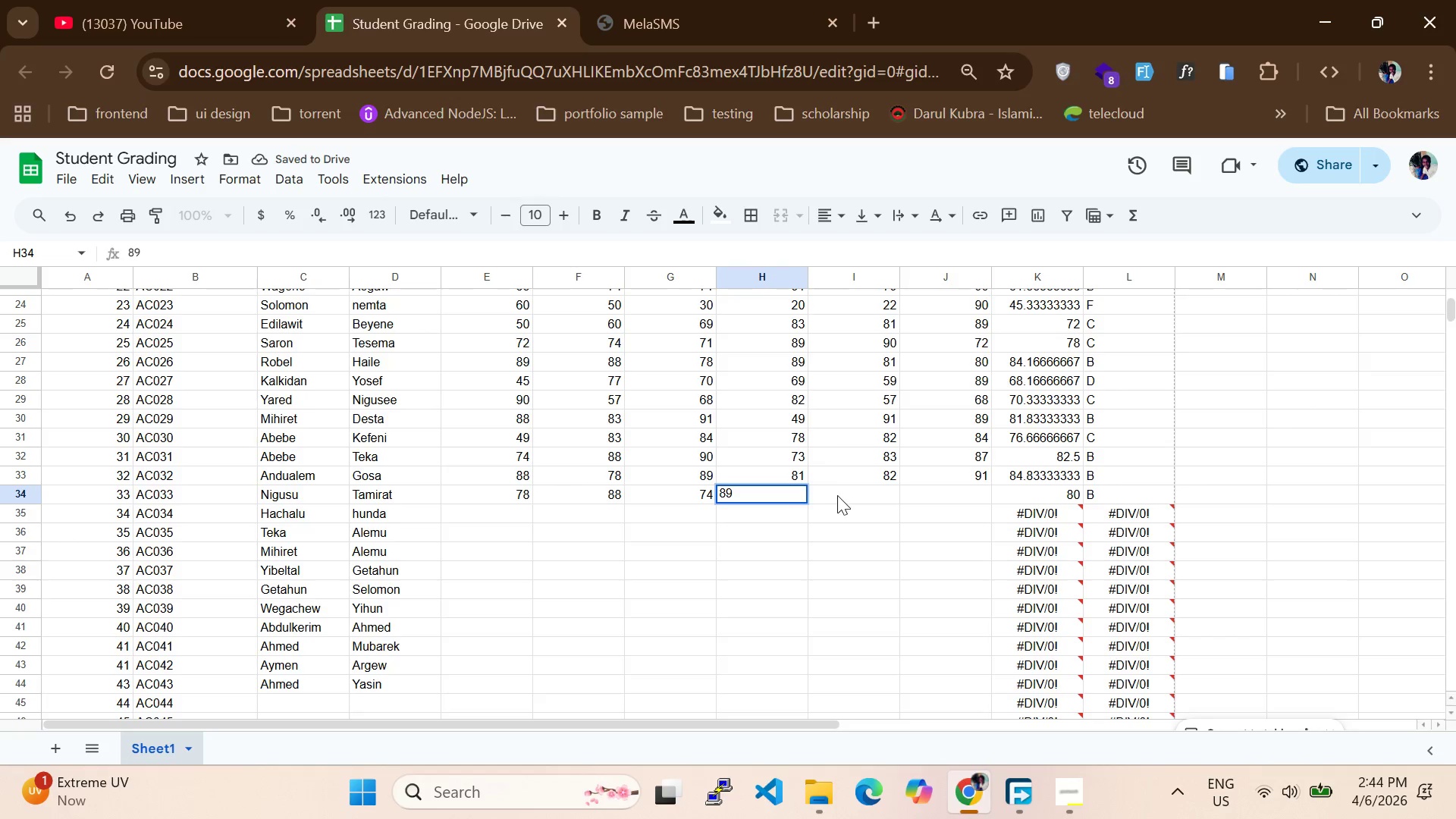 
left_click([842, 494])
 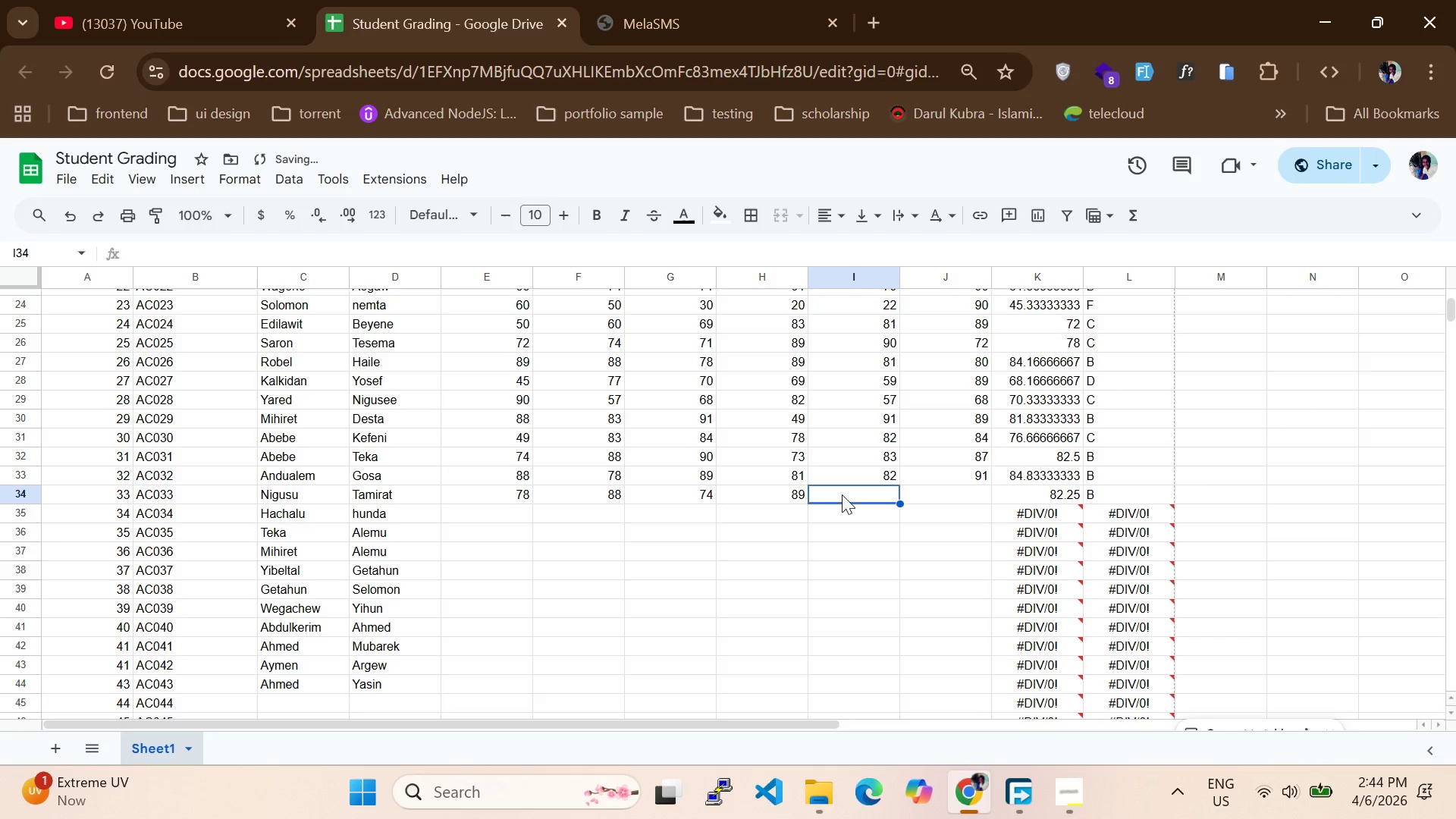 
type(80)
 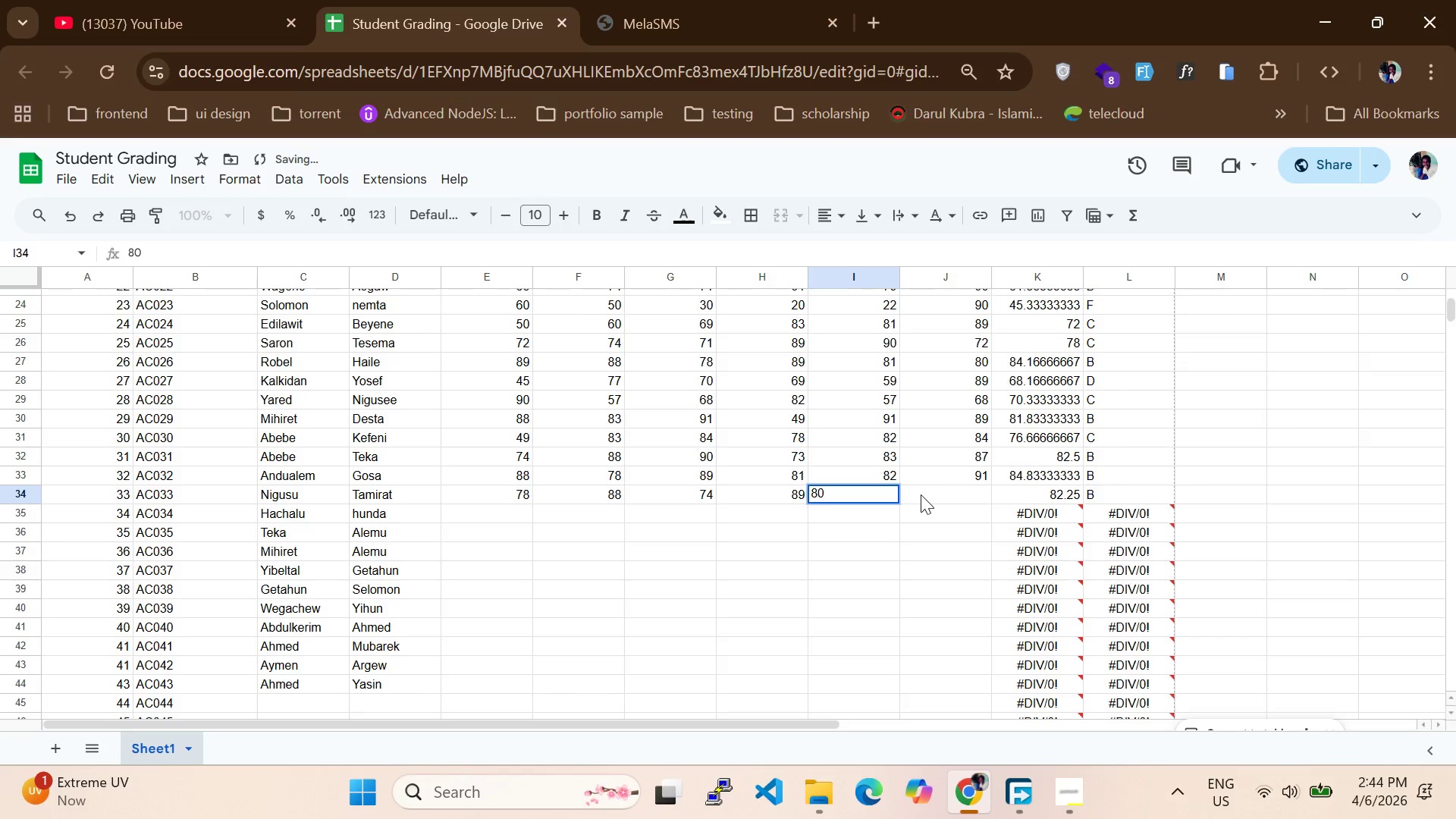 
left_click([921, 494])
 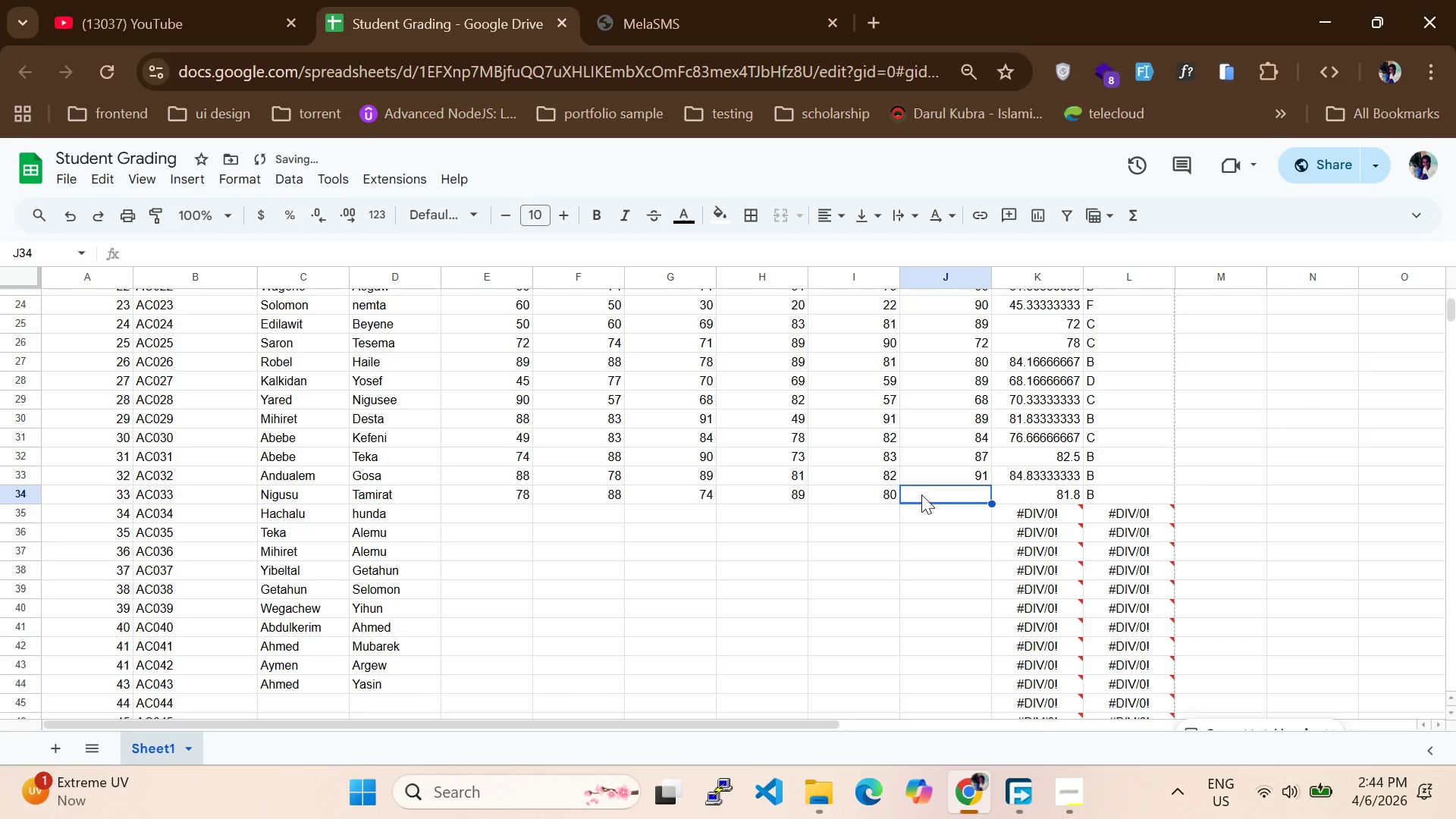 
type(45)
 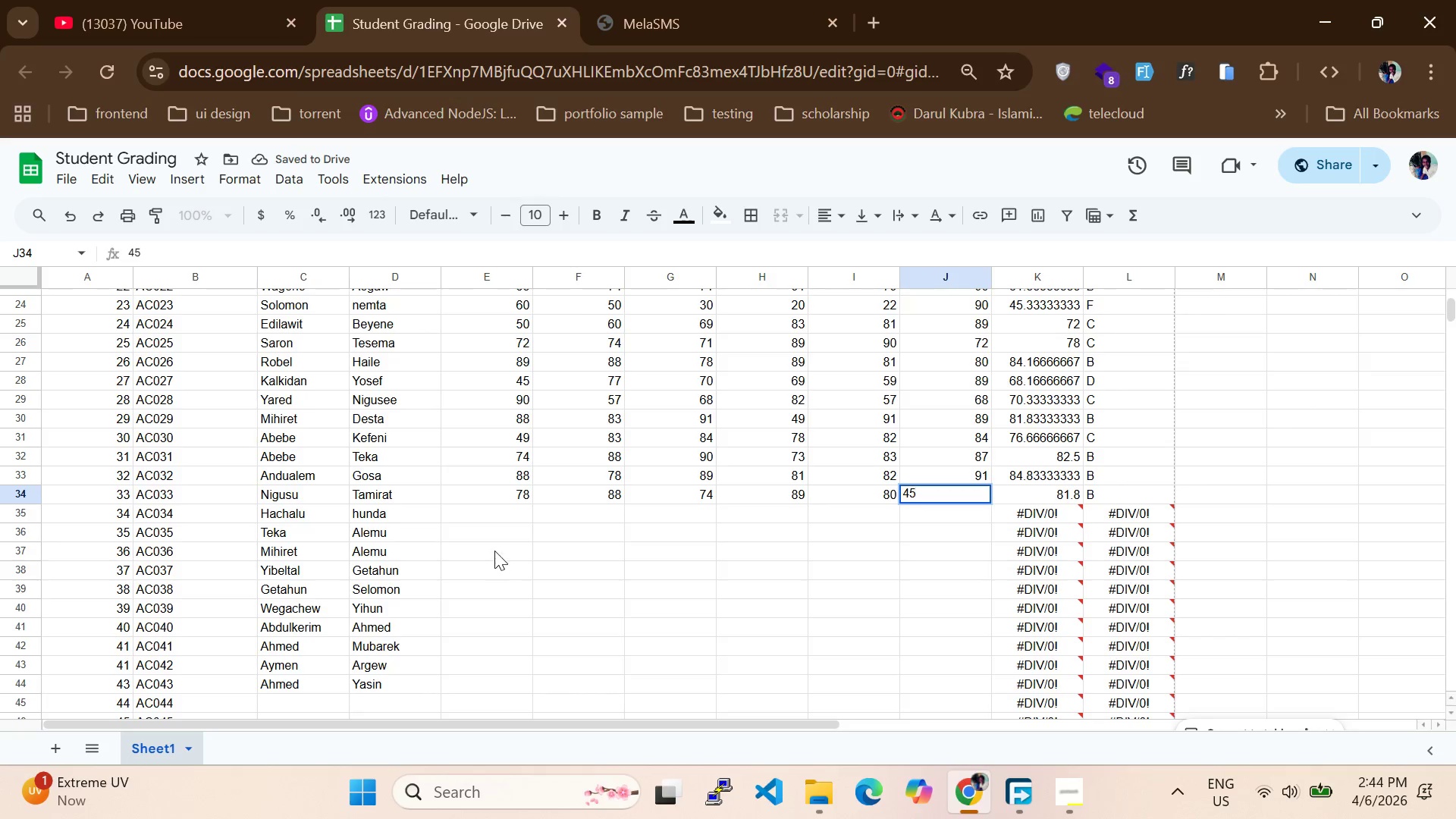 
left_click([510, 513])
 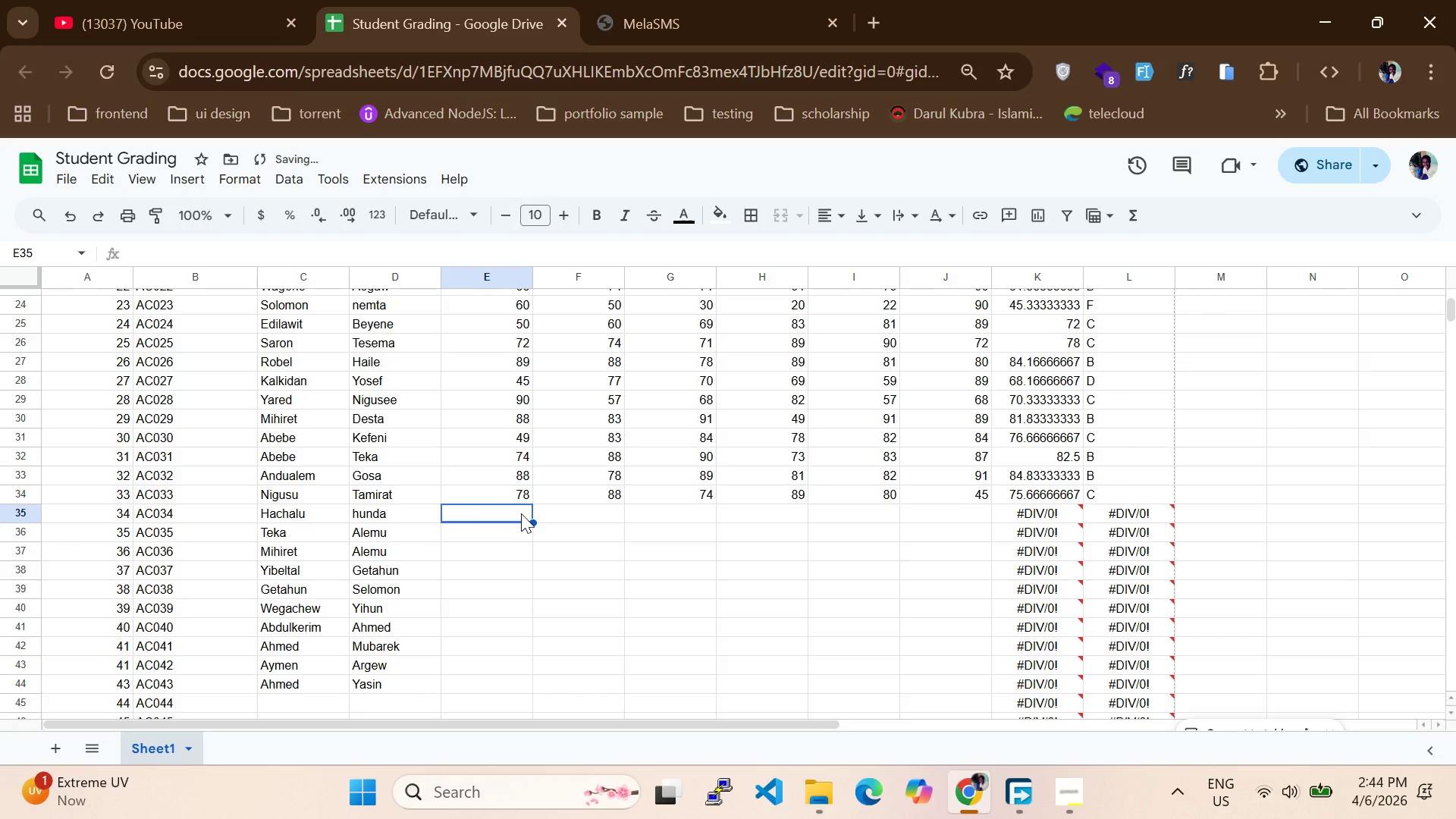 
type(89)
 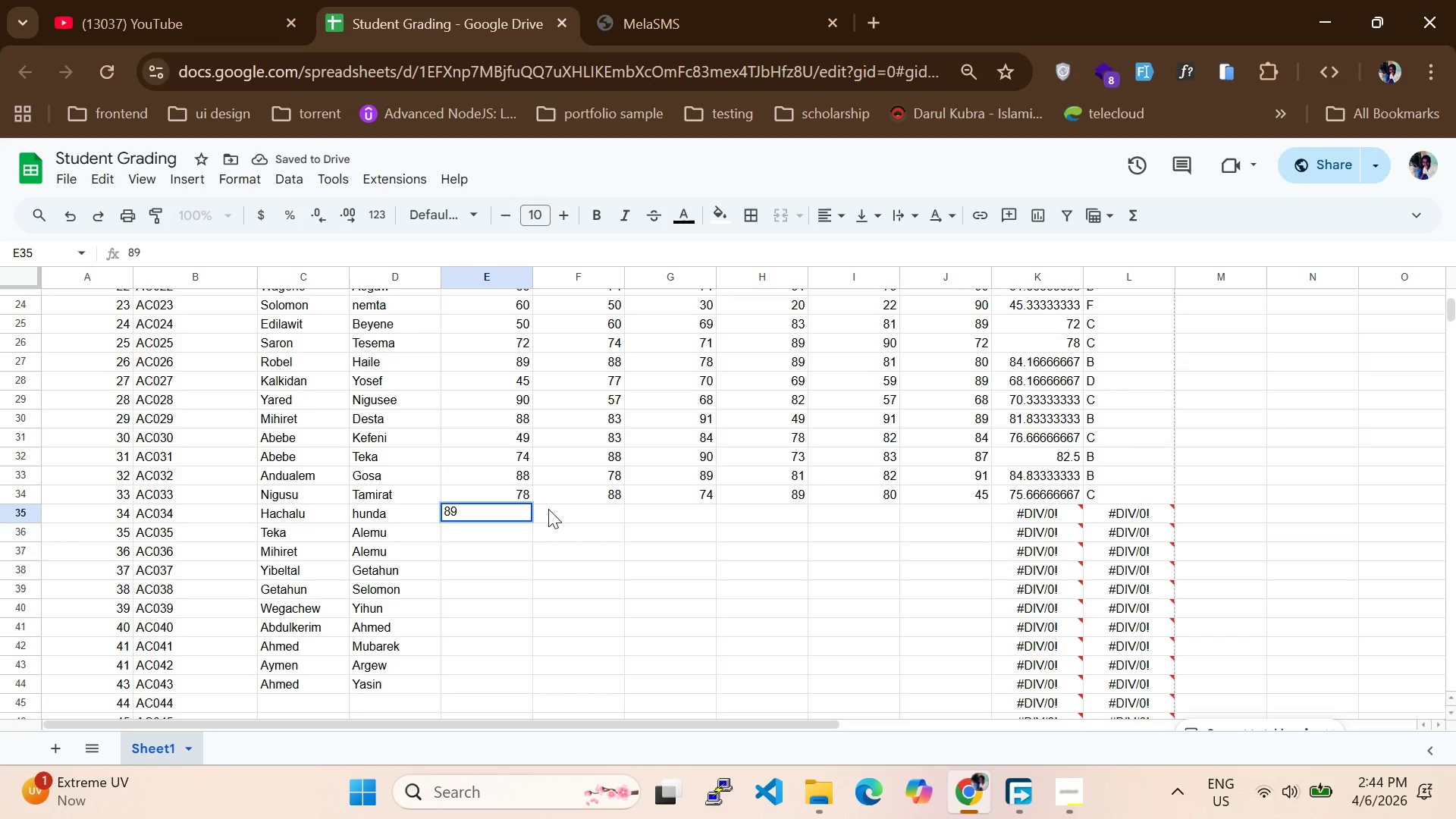 
left_click([568, 509])
 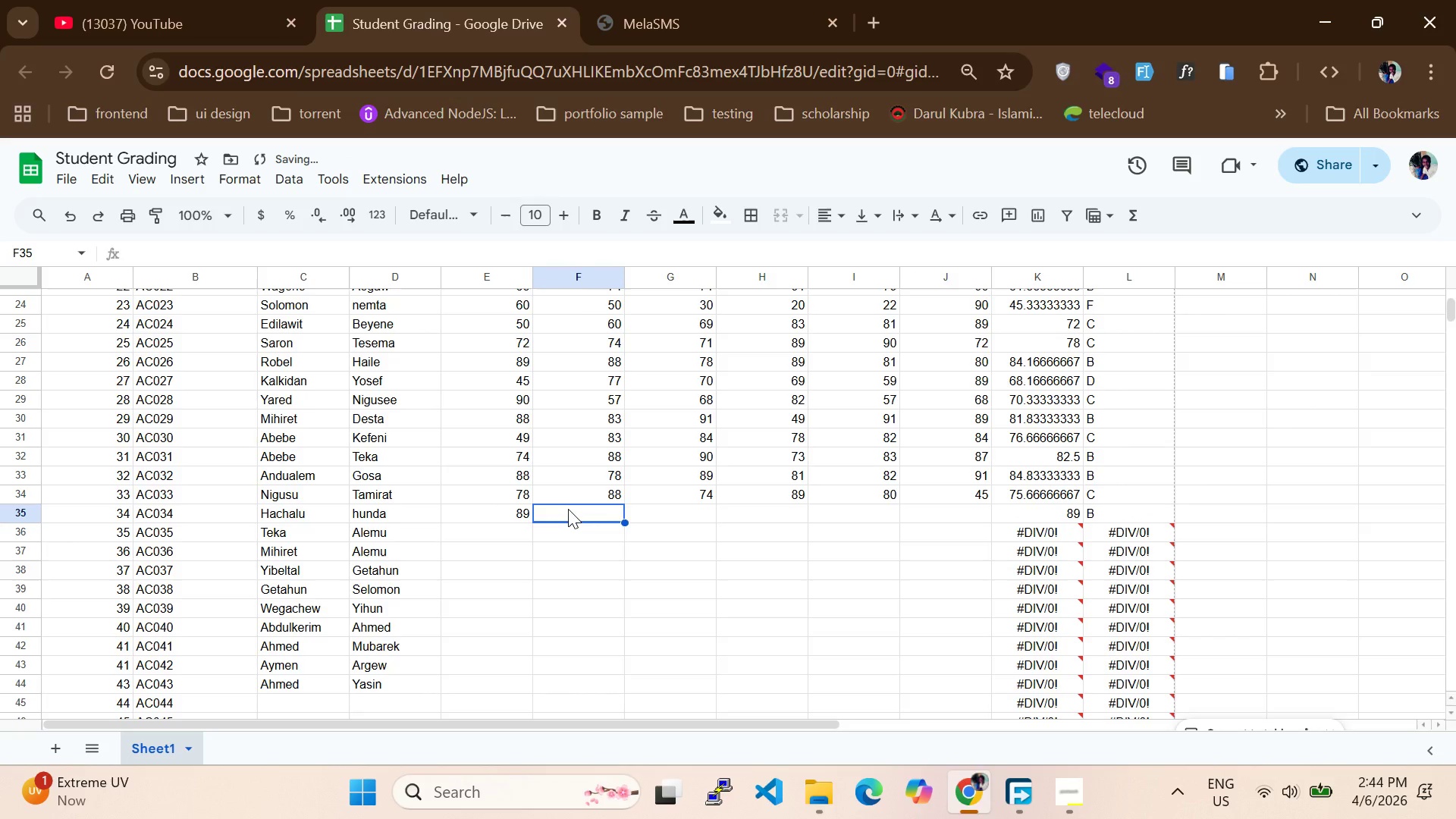 
type(78)
 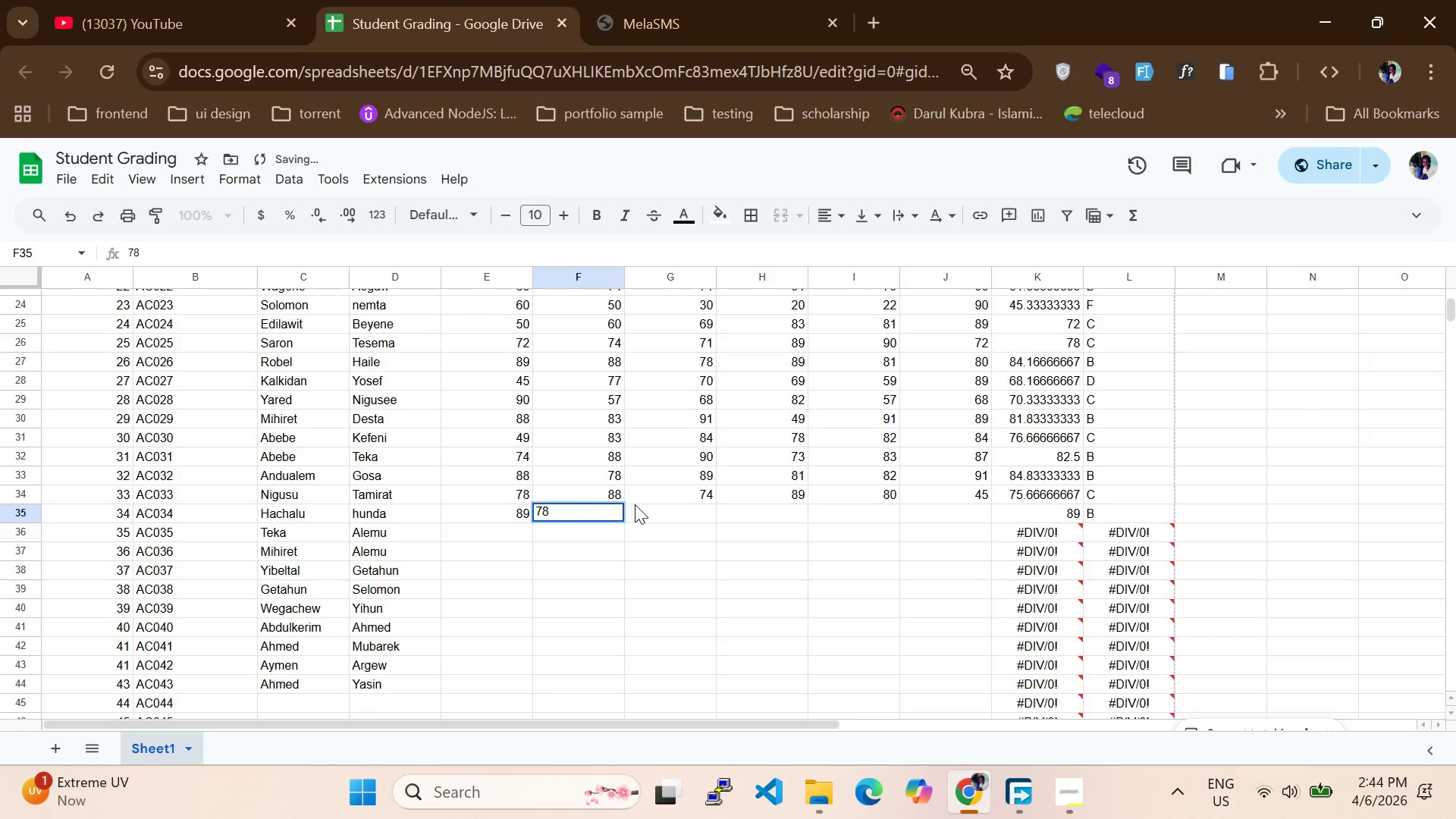 
left_click([639, 503])
 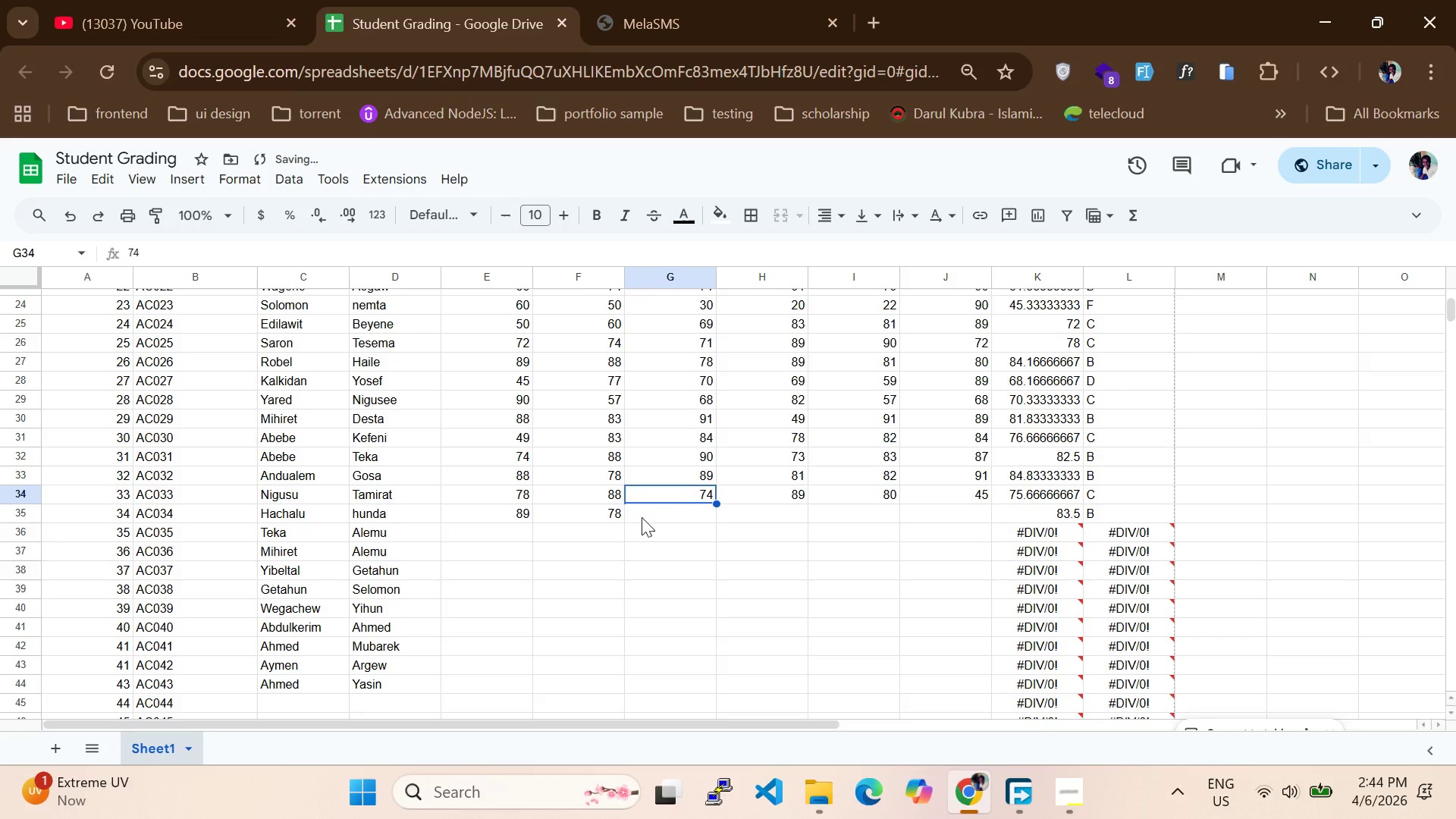 
left_click([642, 517])
 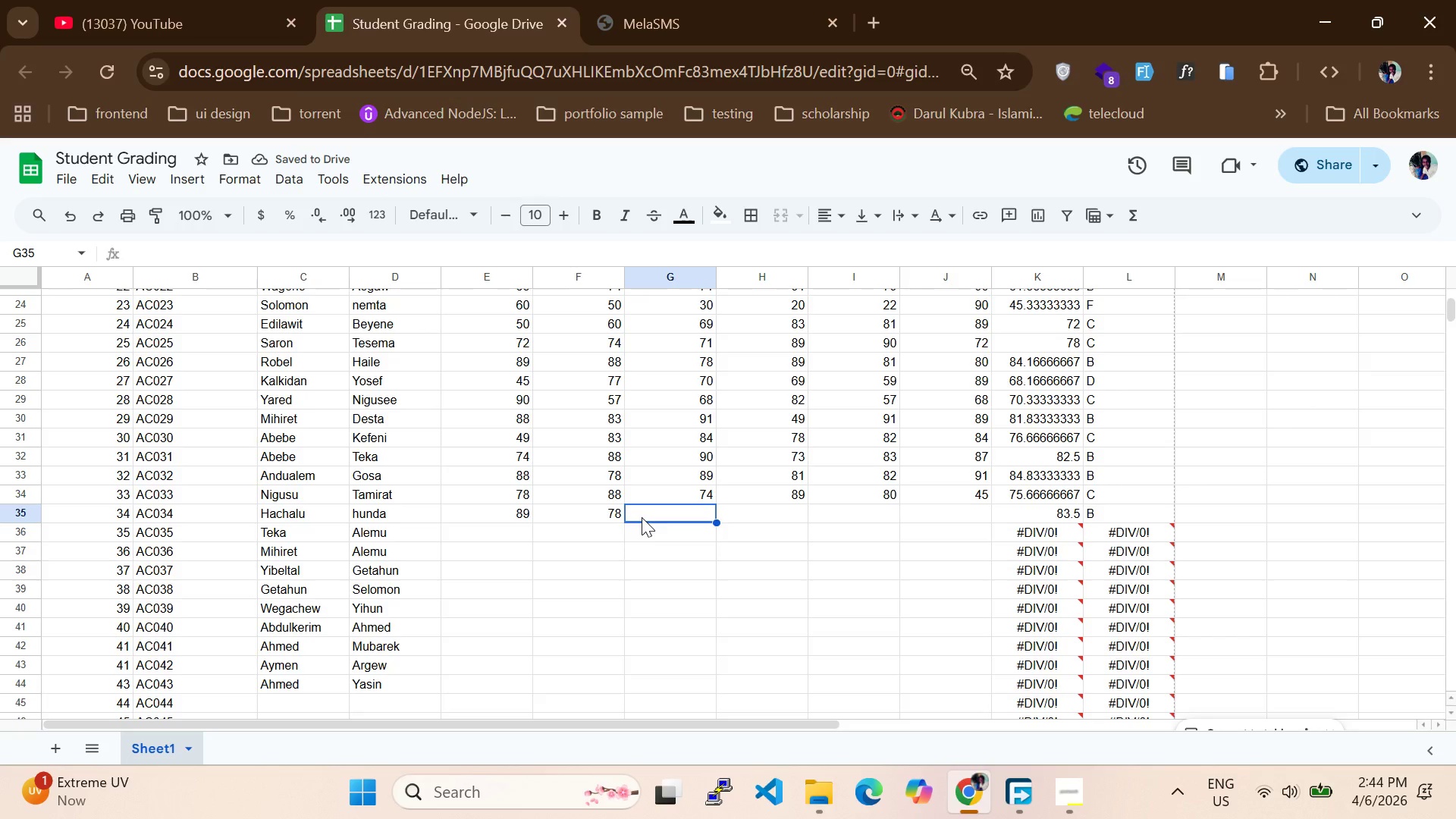 
type(86)
 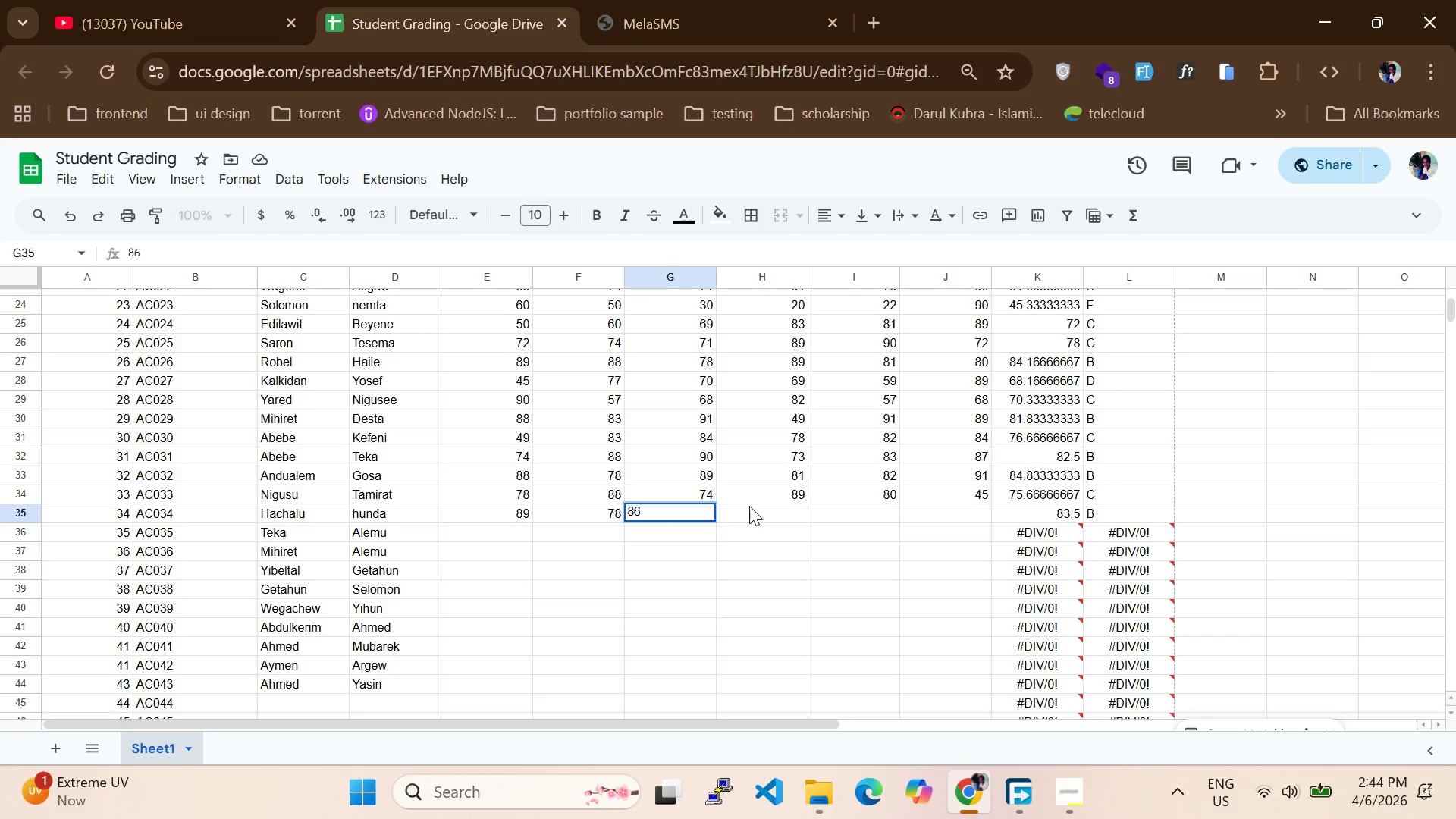 
left_click([750, 506])
 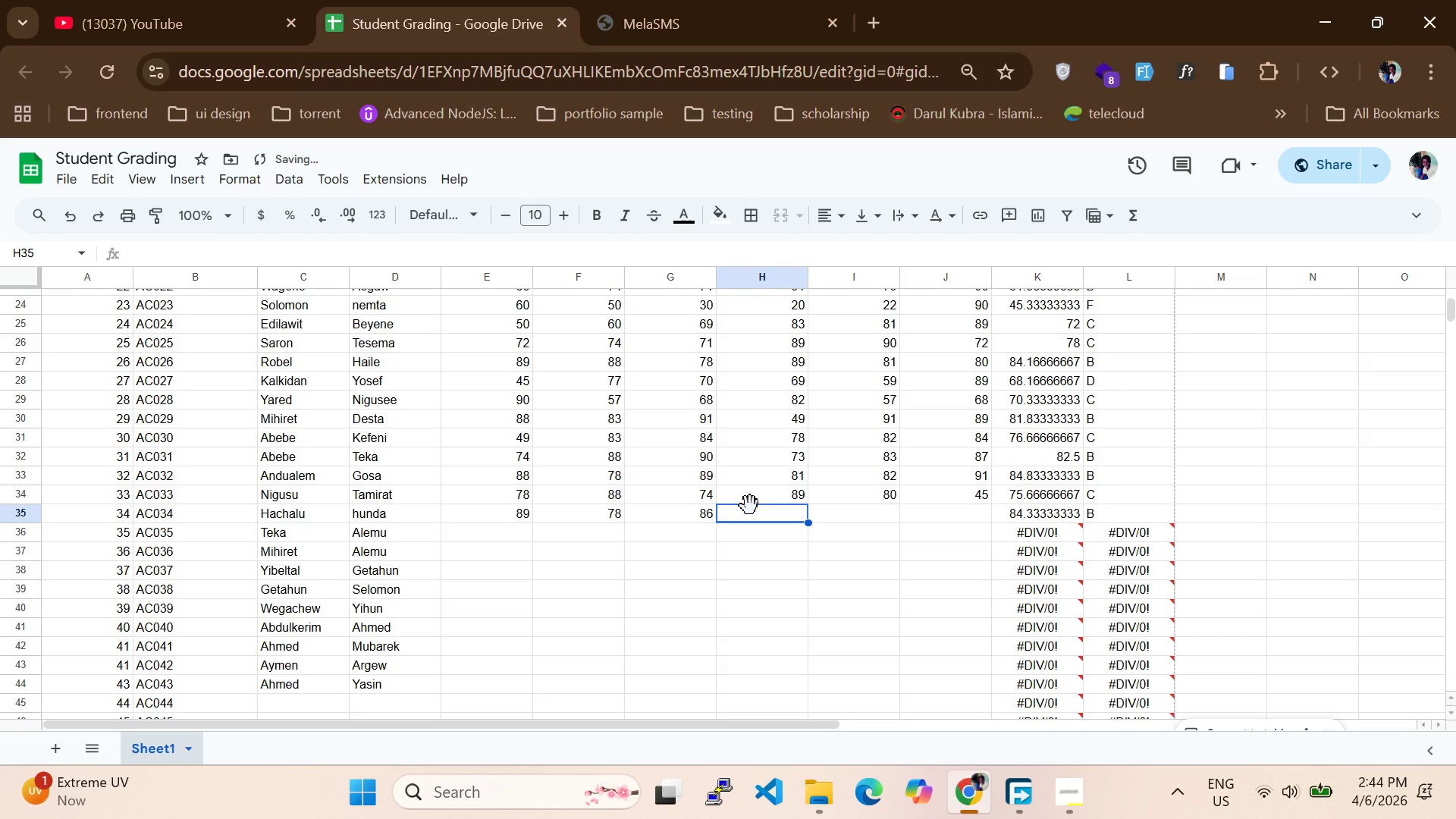 
type(67)
 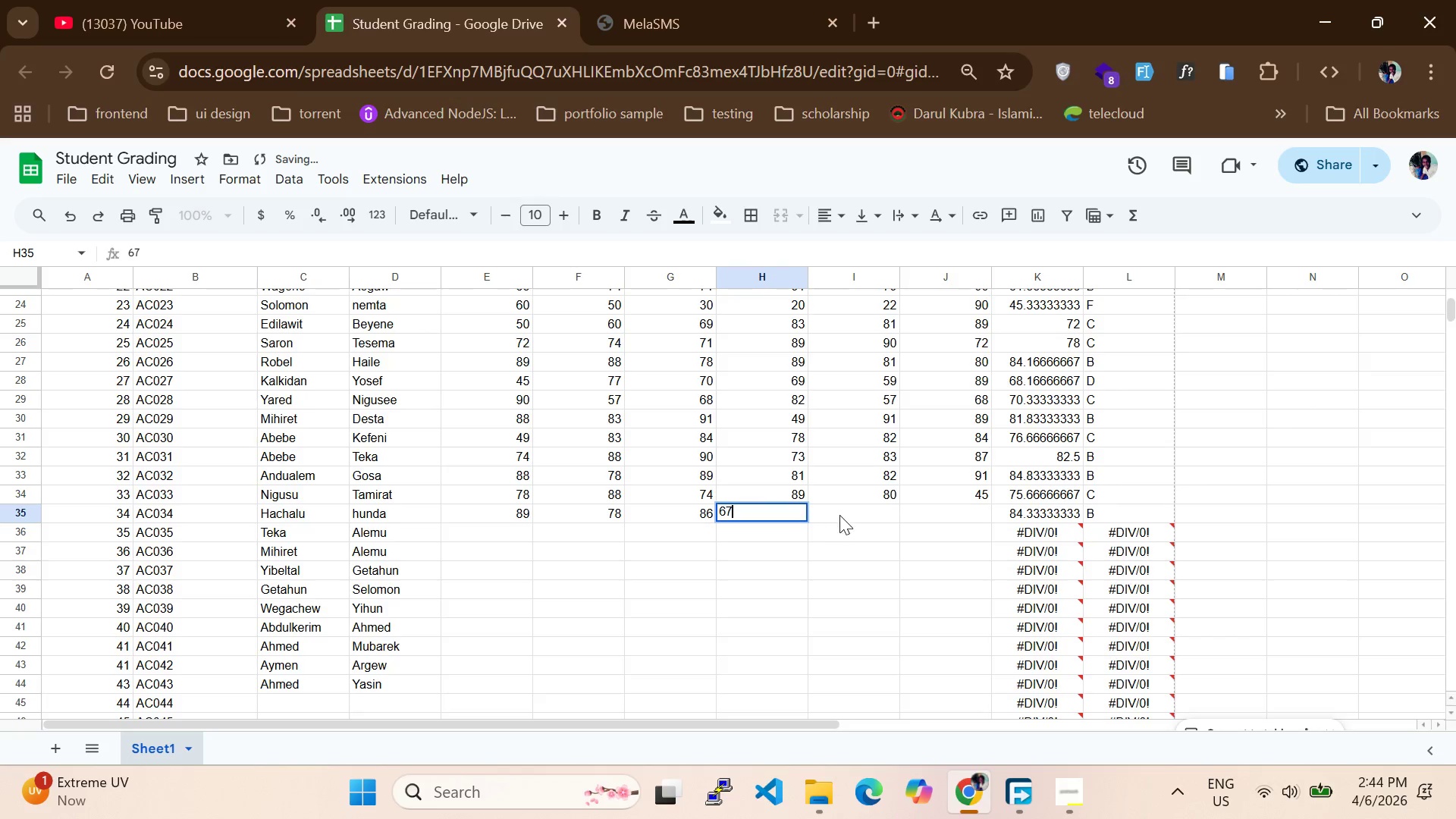 
left_click([843, 517])
 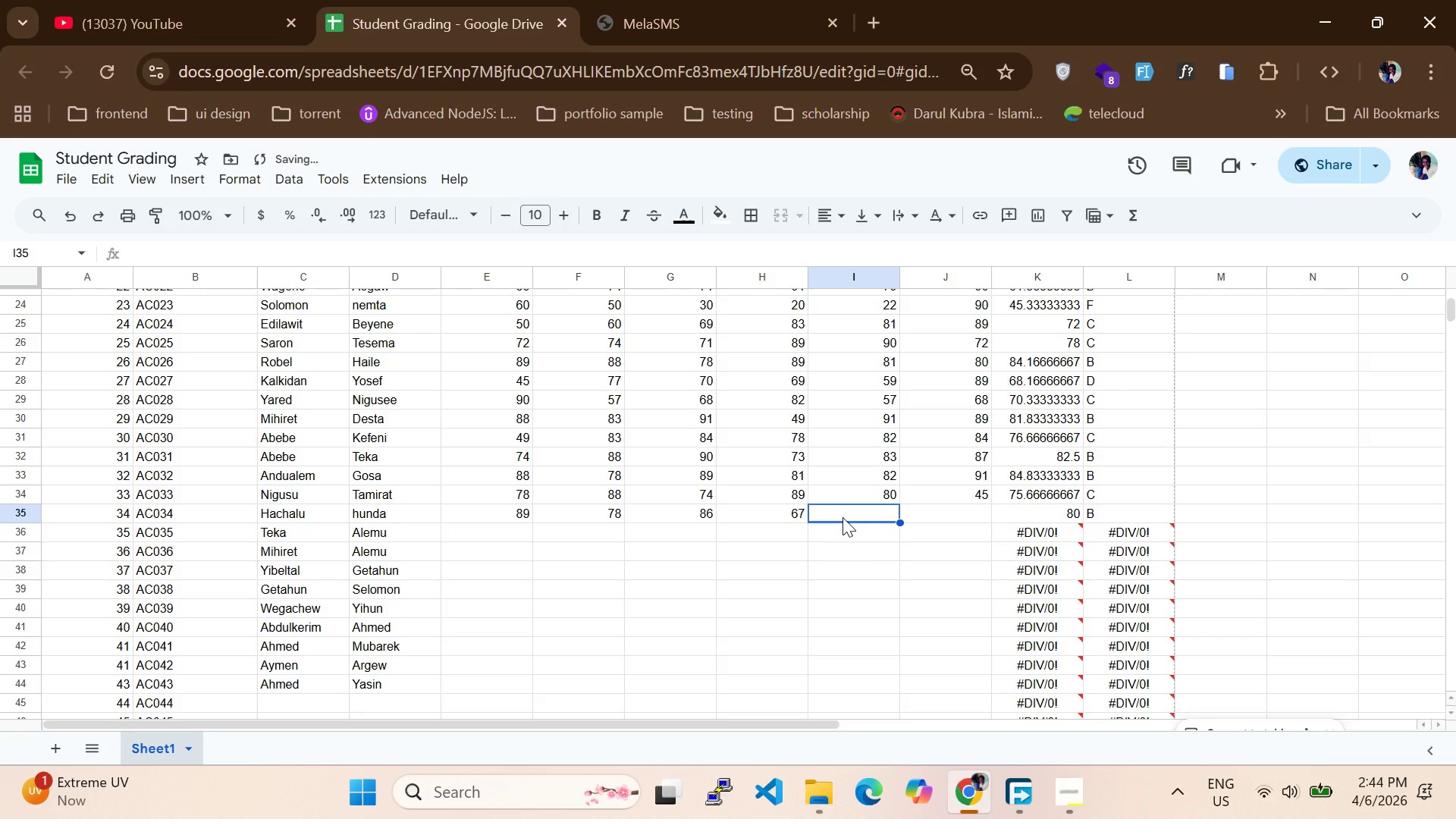 
type(69)
 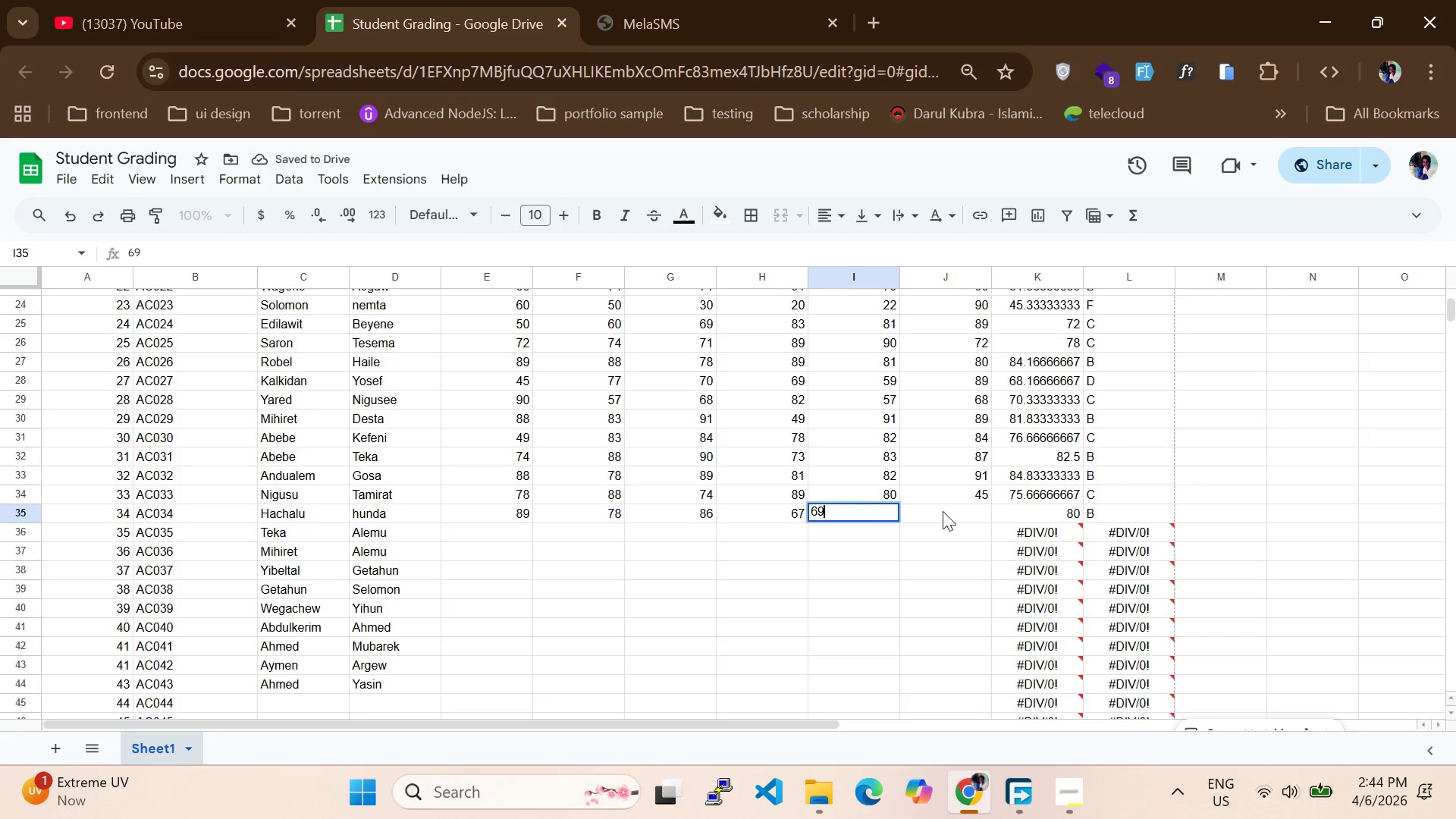 
left_click([943, 511])
 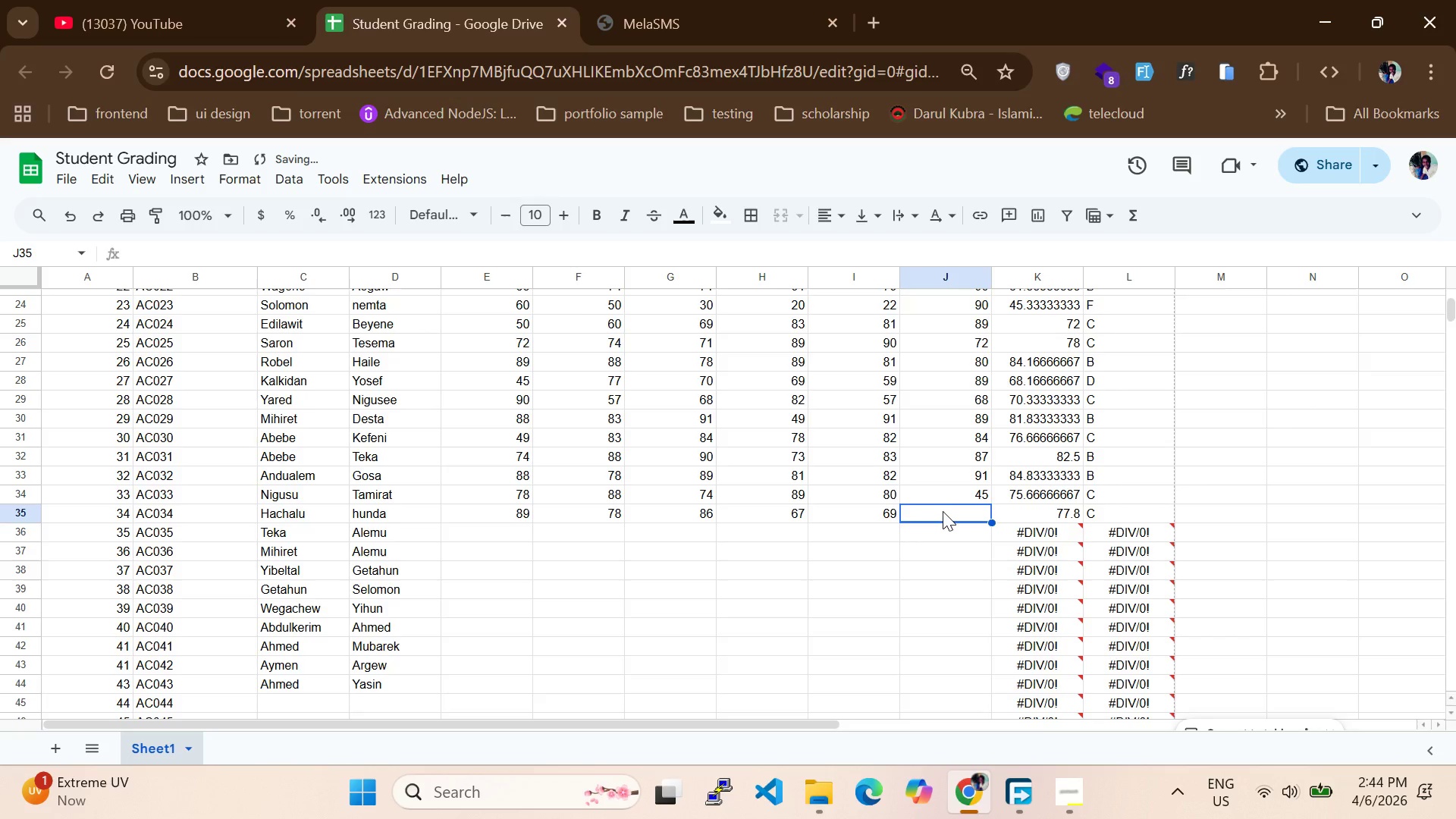 
type(94)
 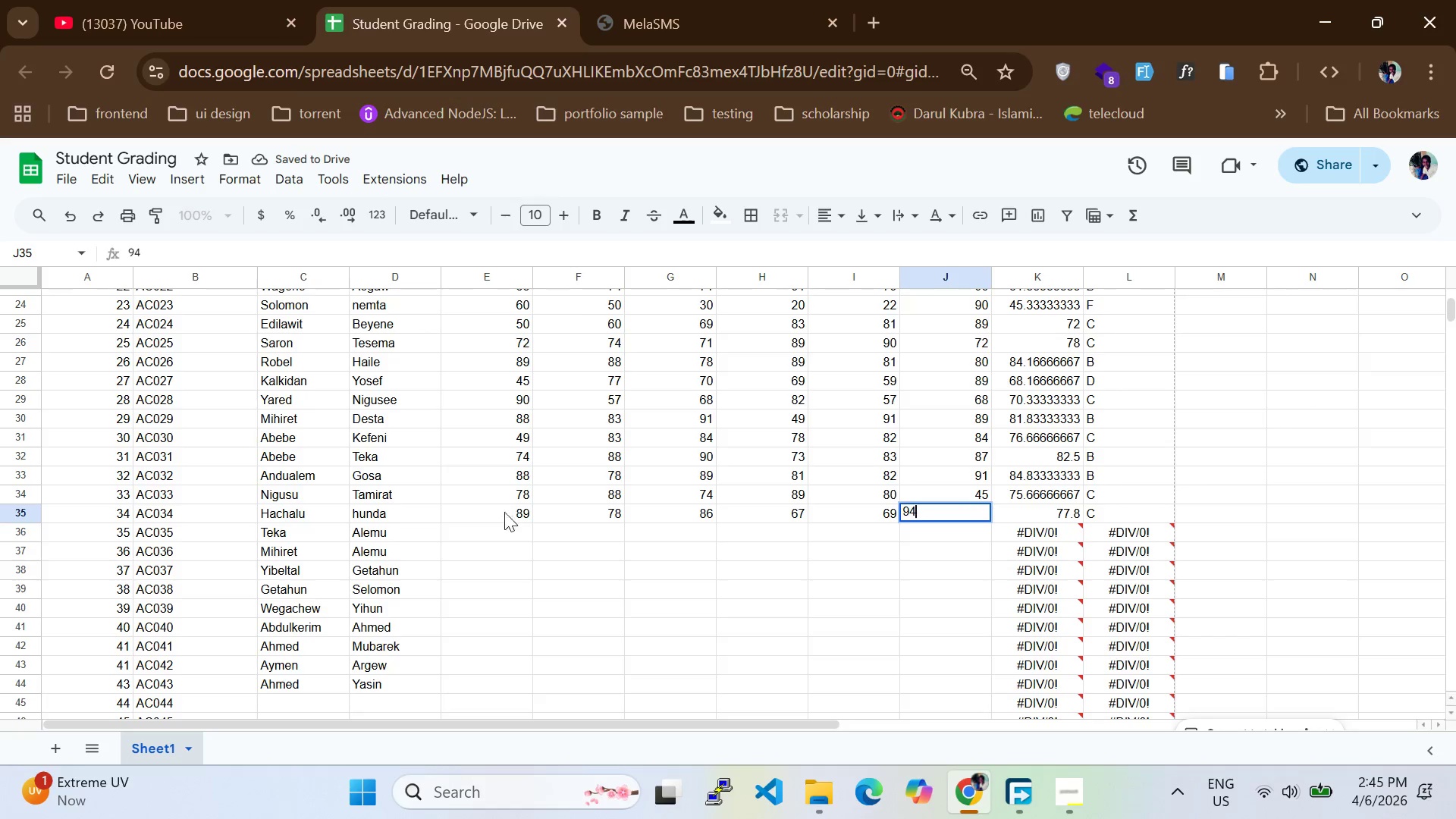 
left_click([504, 532])
 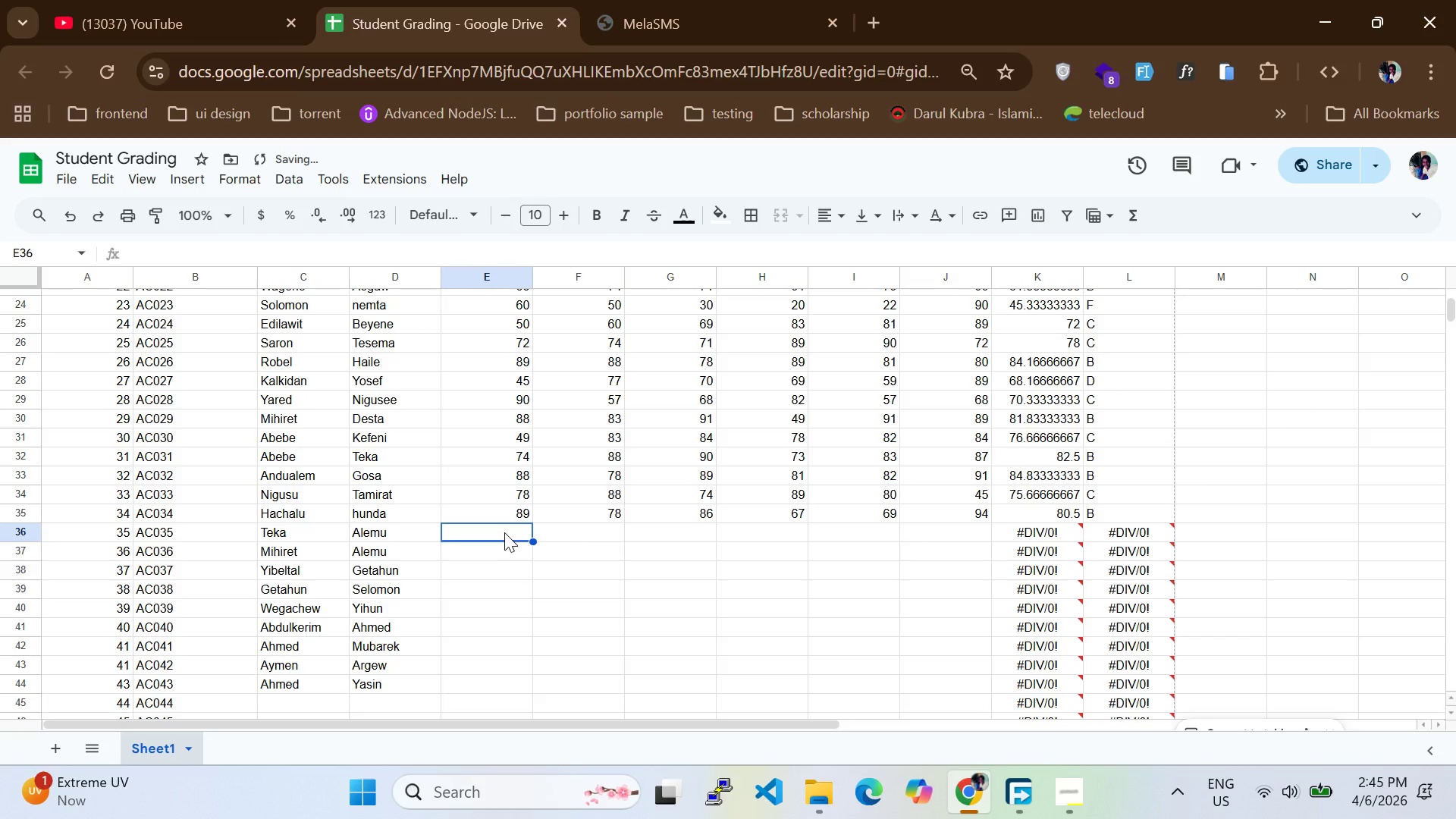 
type(45)
 